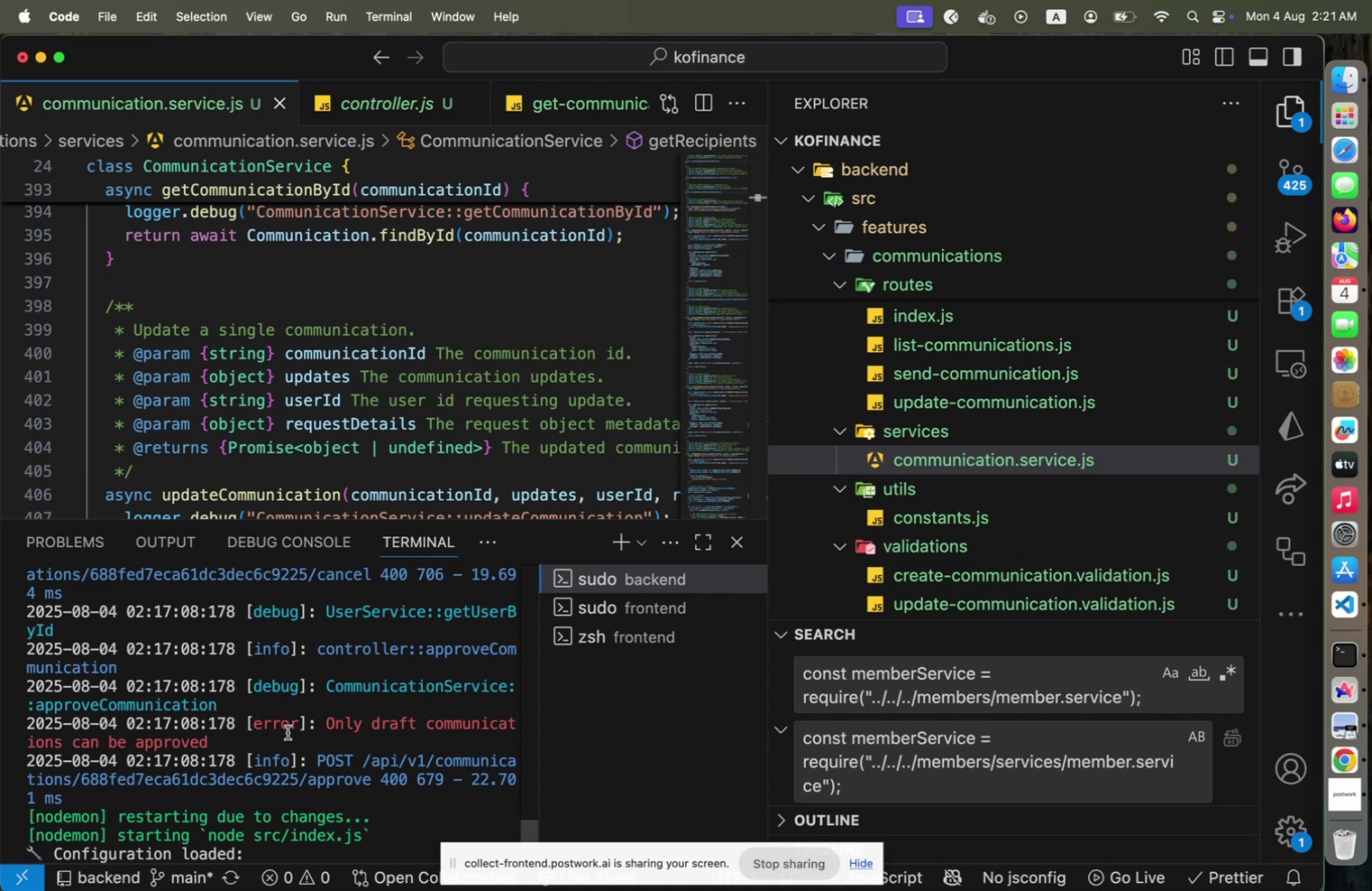 
wait(23.64)
 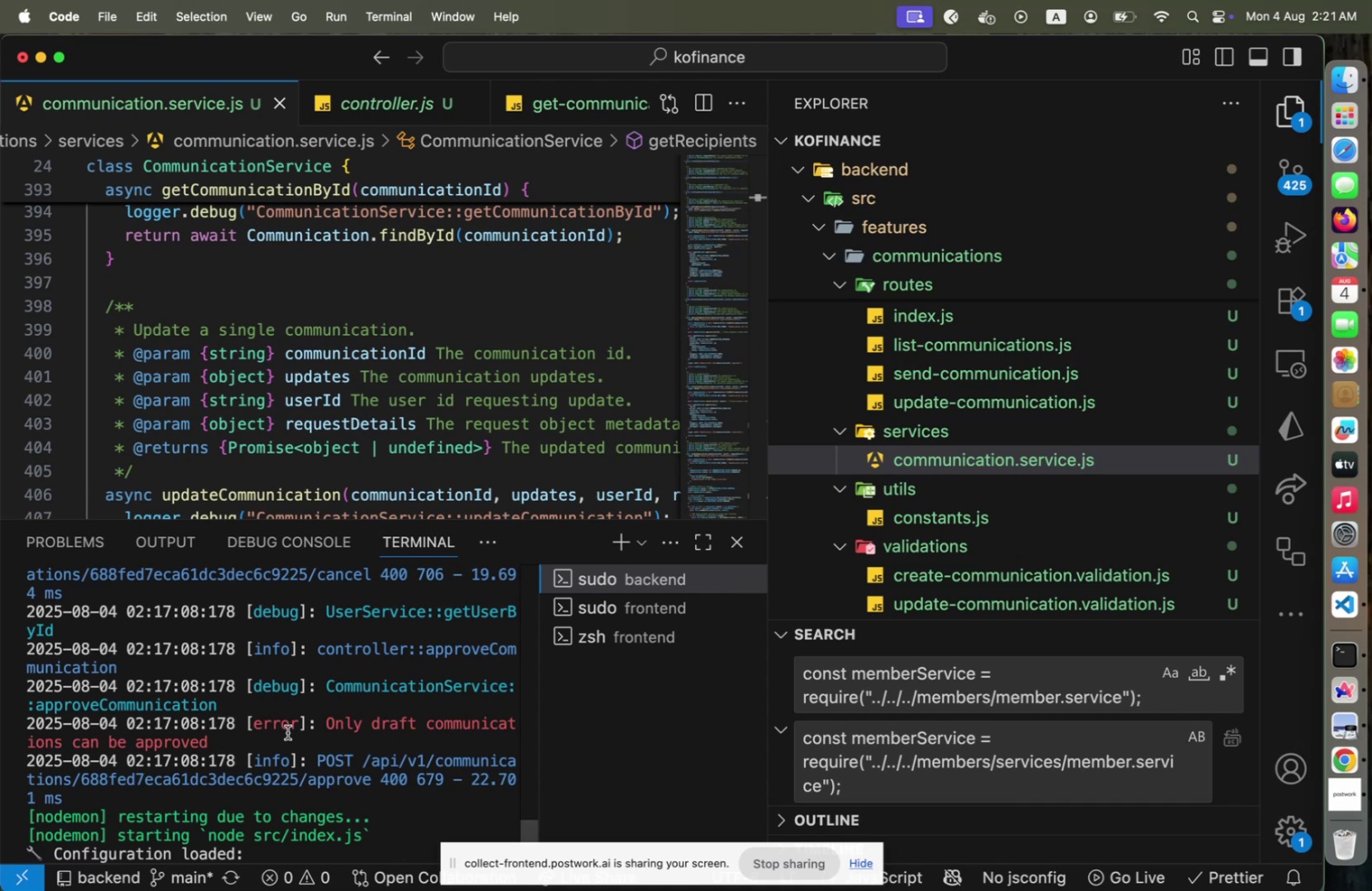 
scroll: coordinate [288, 731], scroll_direction: up, amount: 6.0
 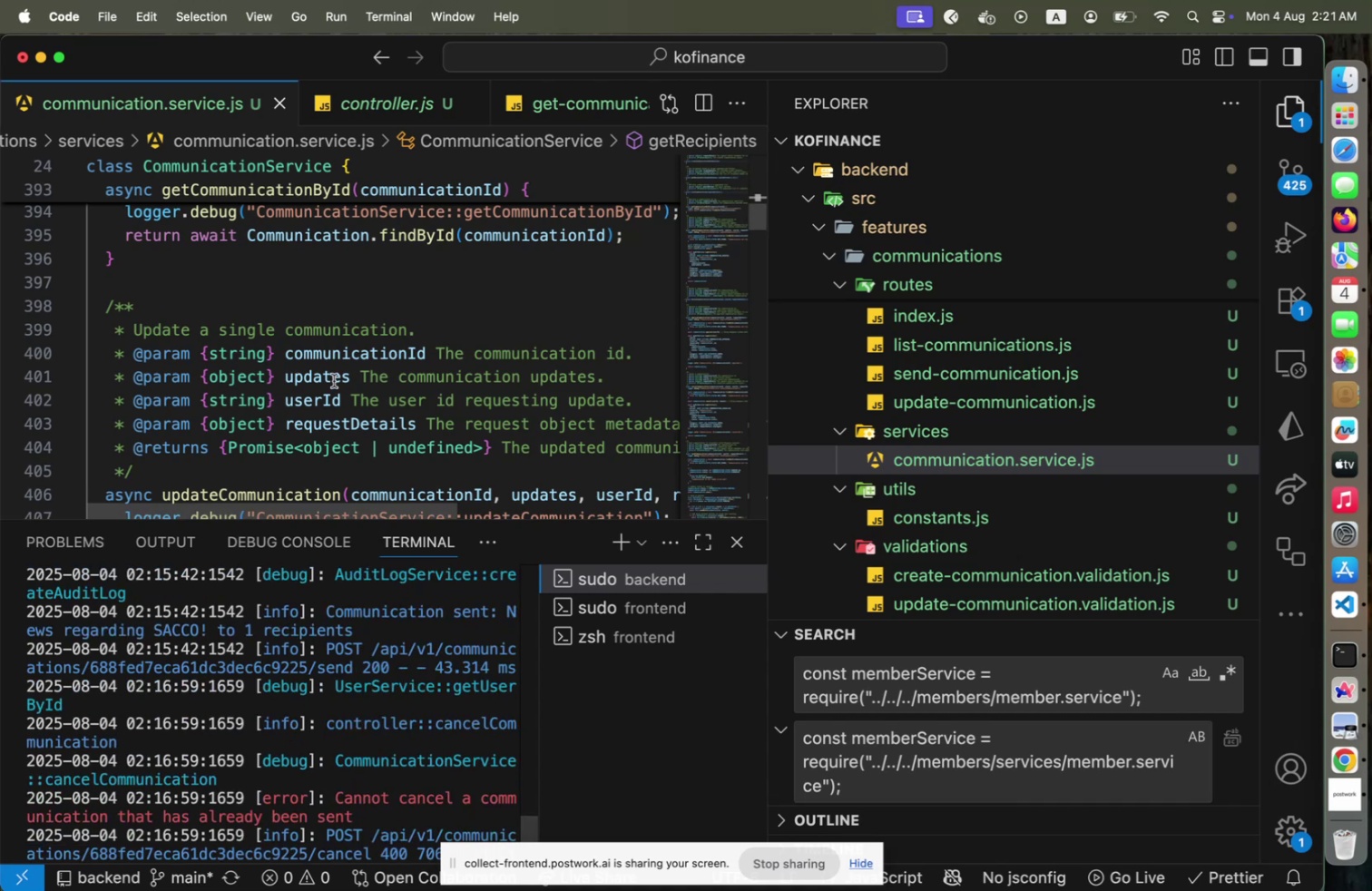 
left_click_drag(start_coordinate=[348, 353], to_coordinate=[352, 348])
 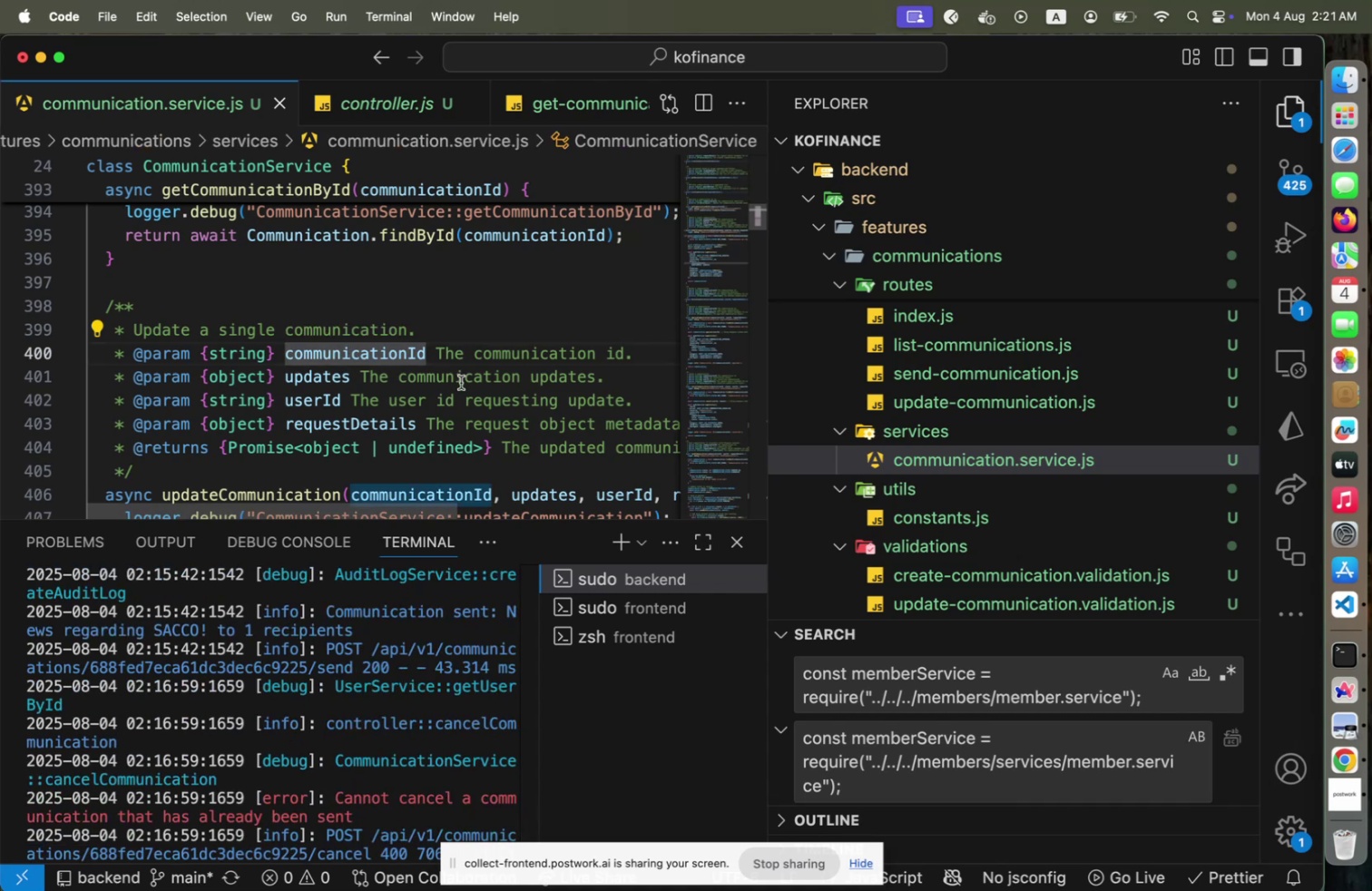 
wait(10.47)
 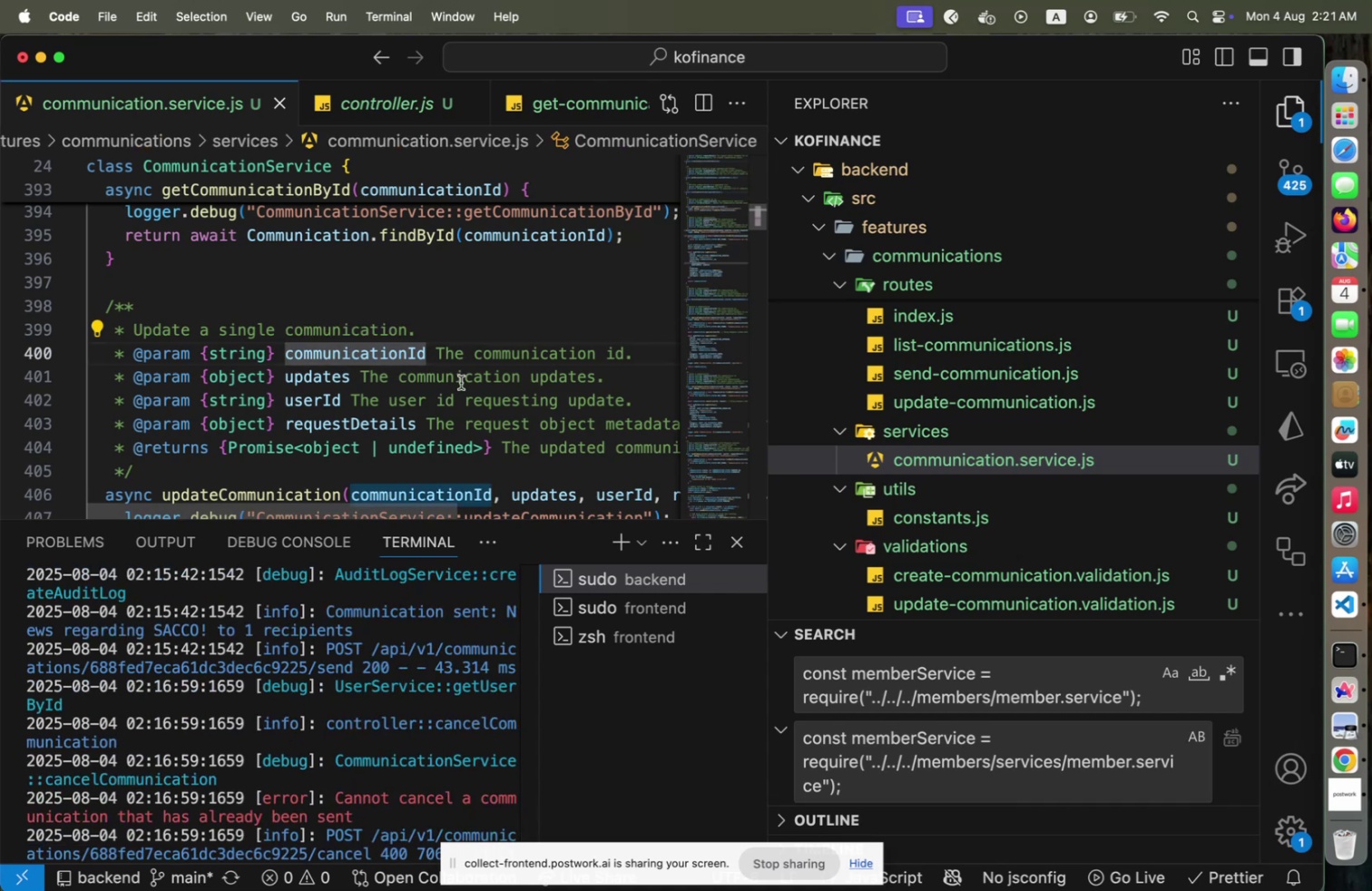 
scroll: coordinate [461, 382], scroll_direction: down, amount: 2.0
 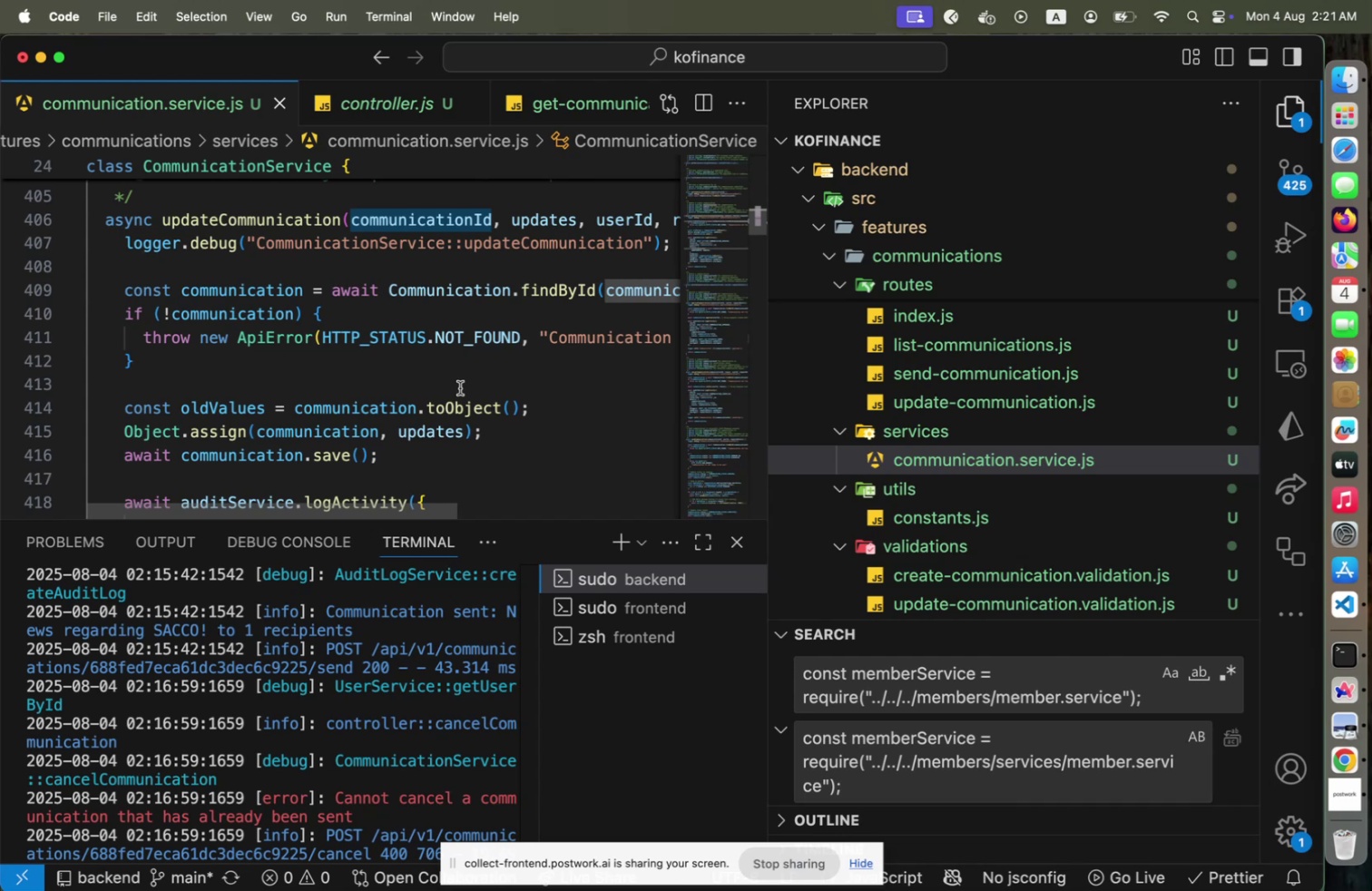 
wait(7.11)
 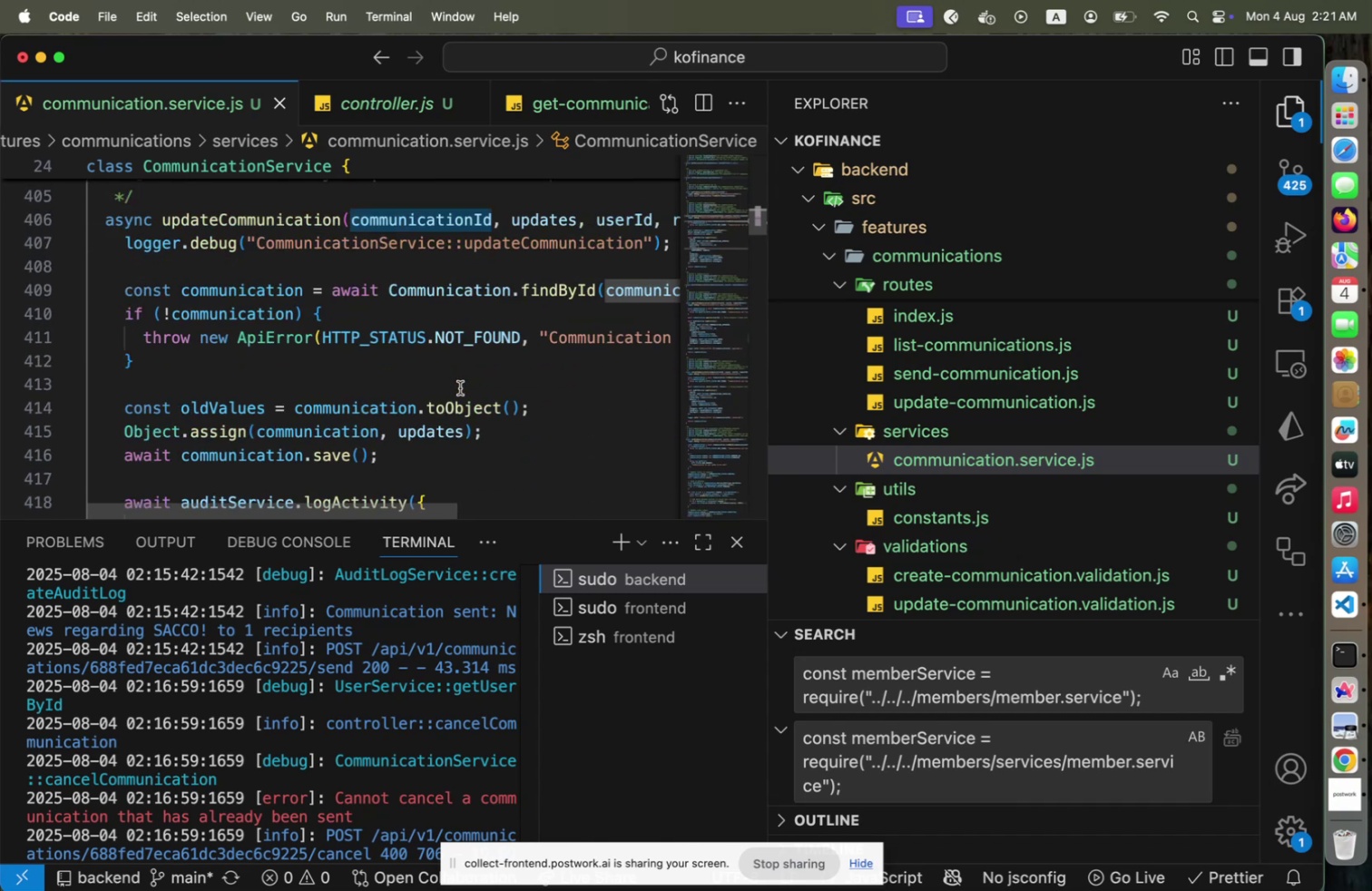 
scroll: coordinate [454, 388], scroll_direction: up, amount: 5.0
 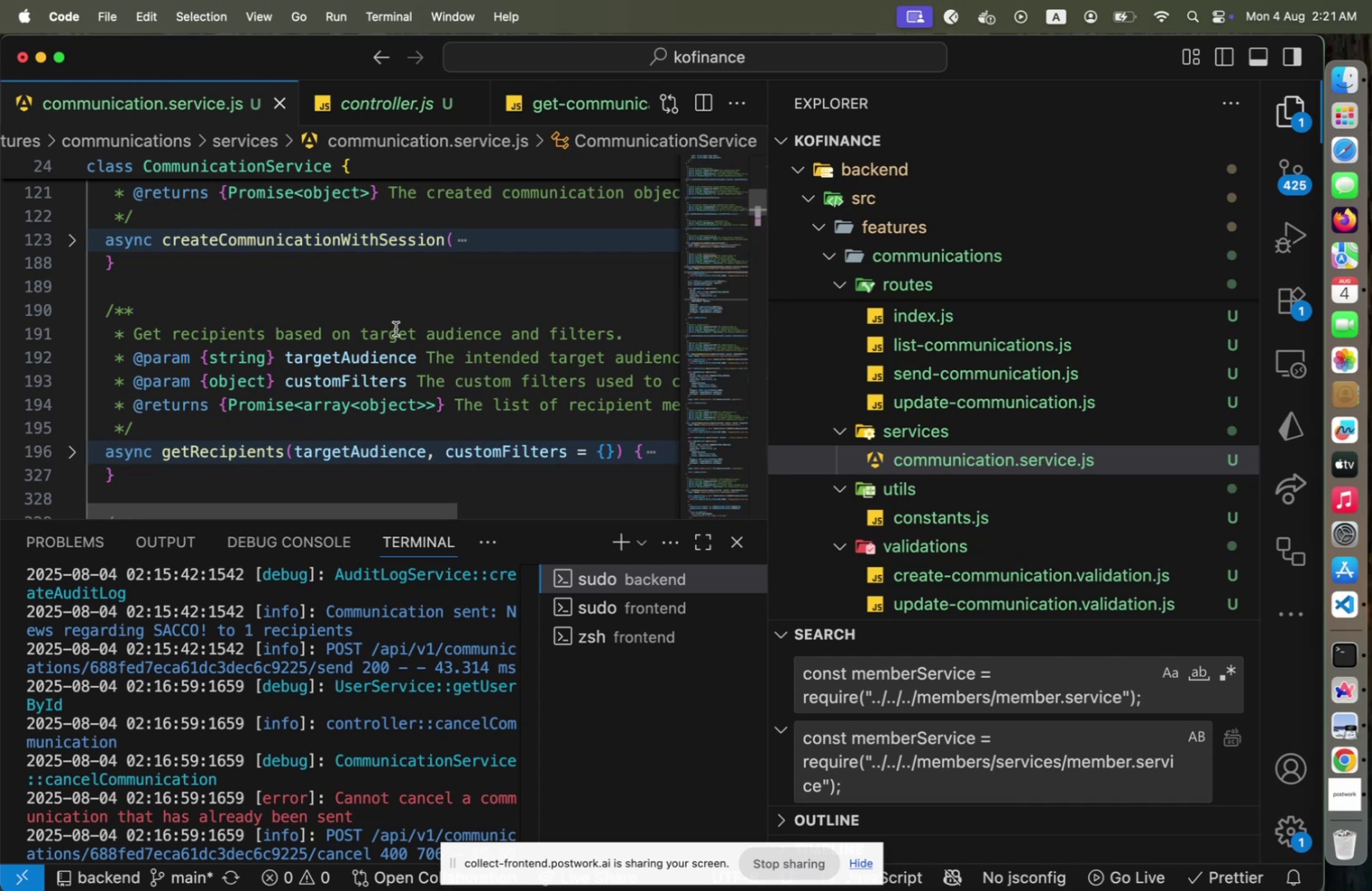 
left_click([275, 286])
 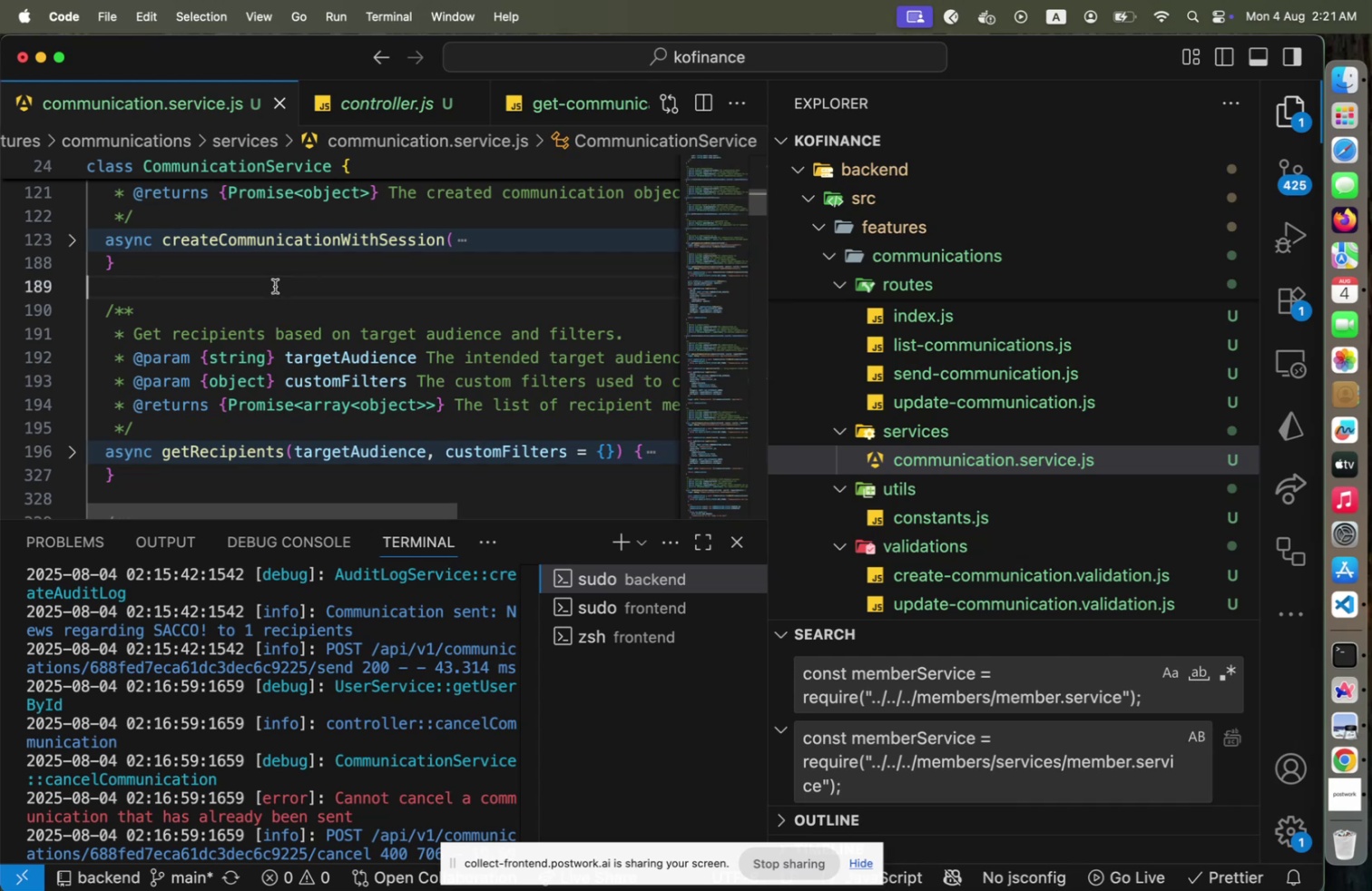 
key(ArrowDown)
 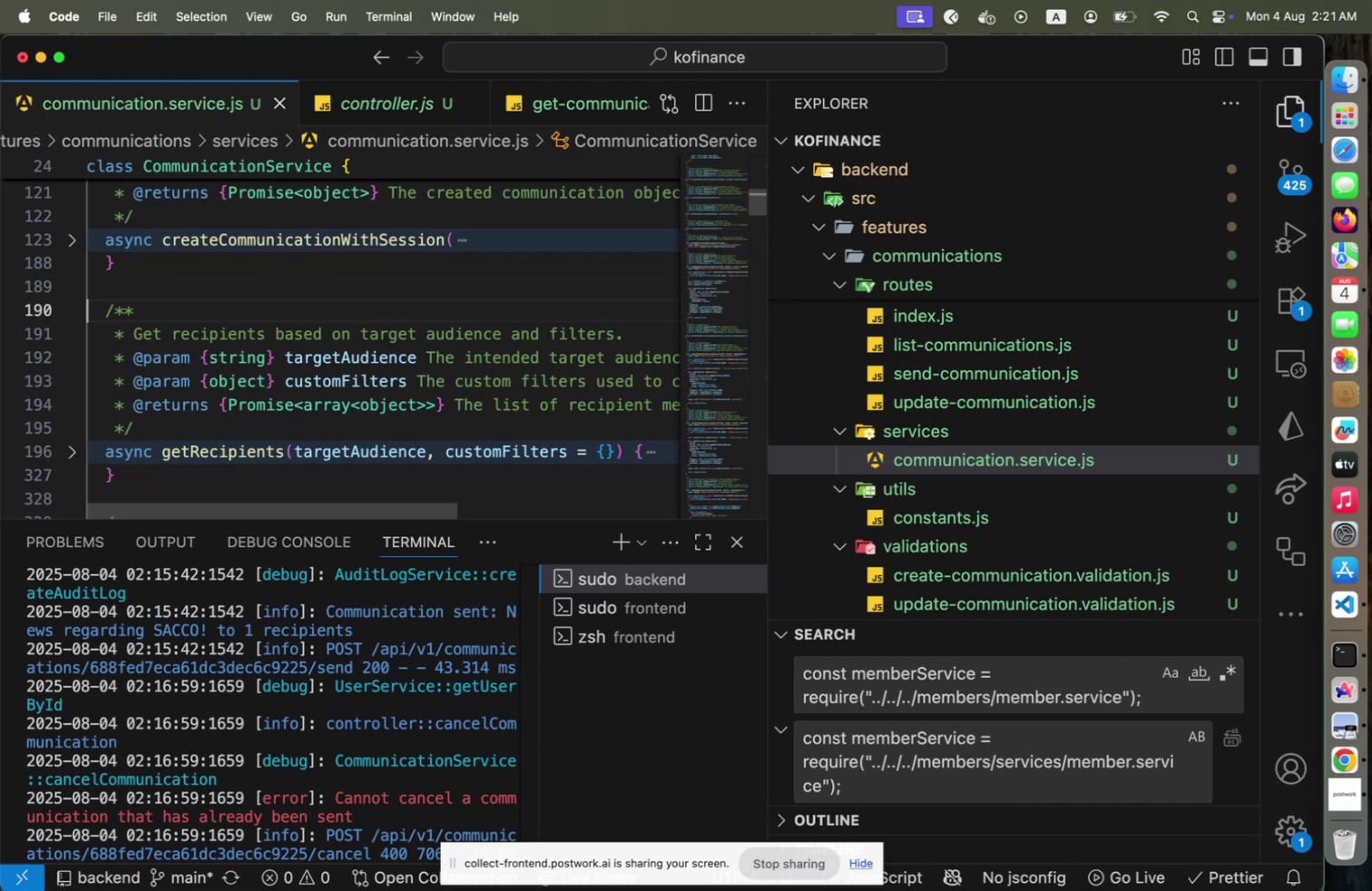 
hold_key(key=ArrowDown, duration=0.85)
 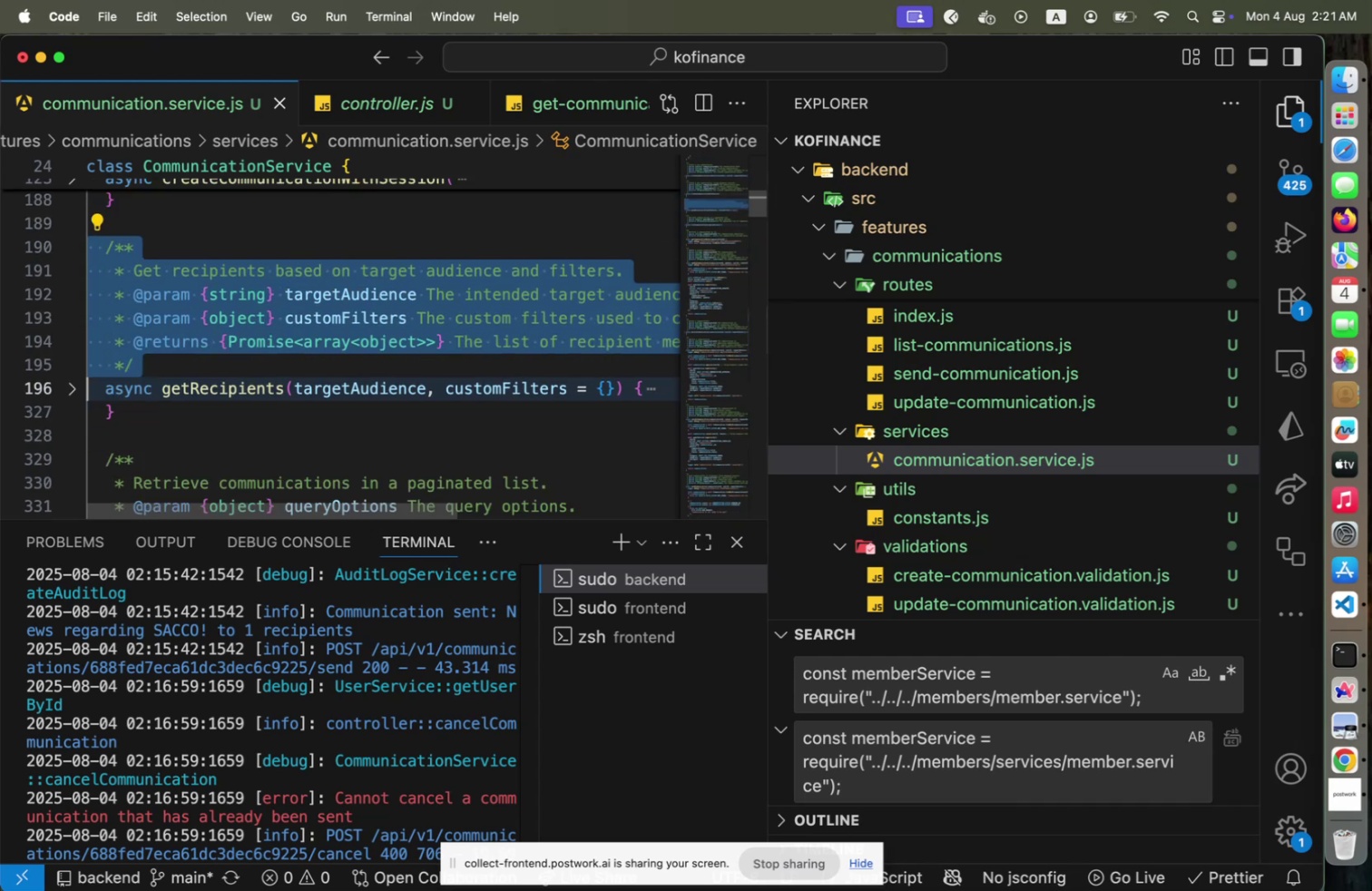 
key(Shift+ArrowDown)
 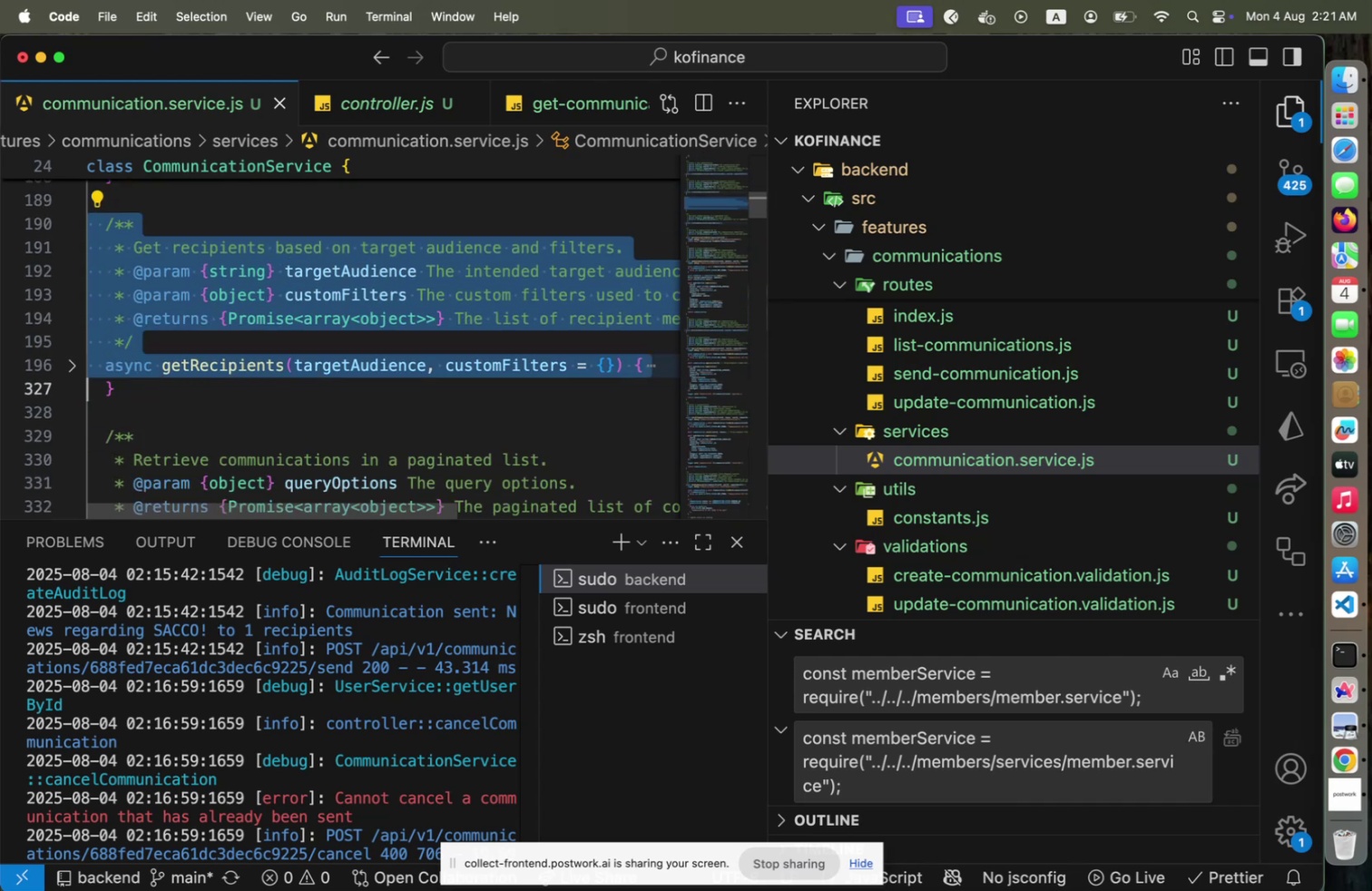 
key(Shift+End)
 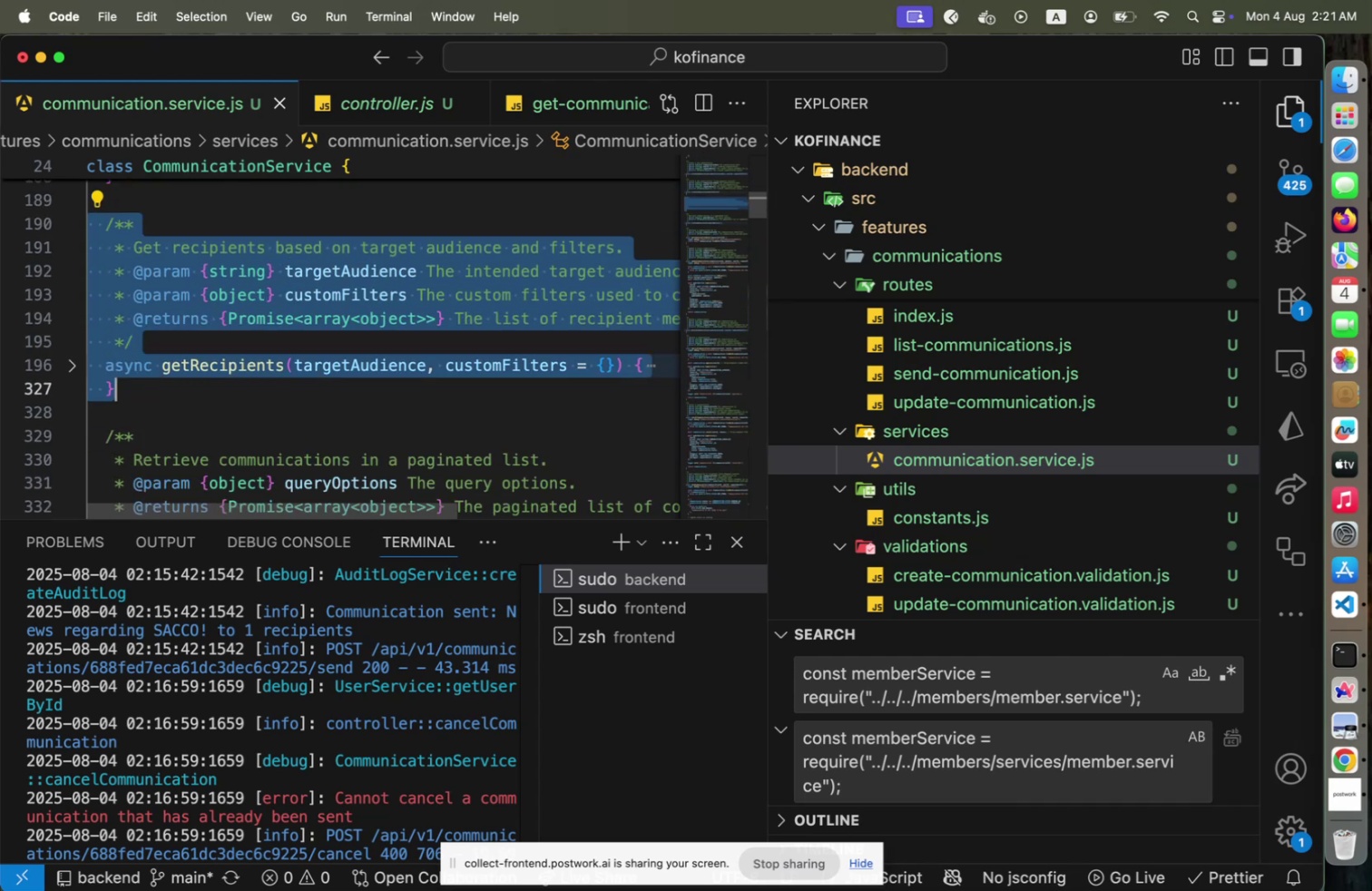 
key(Alt+Shift+OptionLeft)
 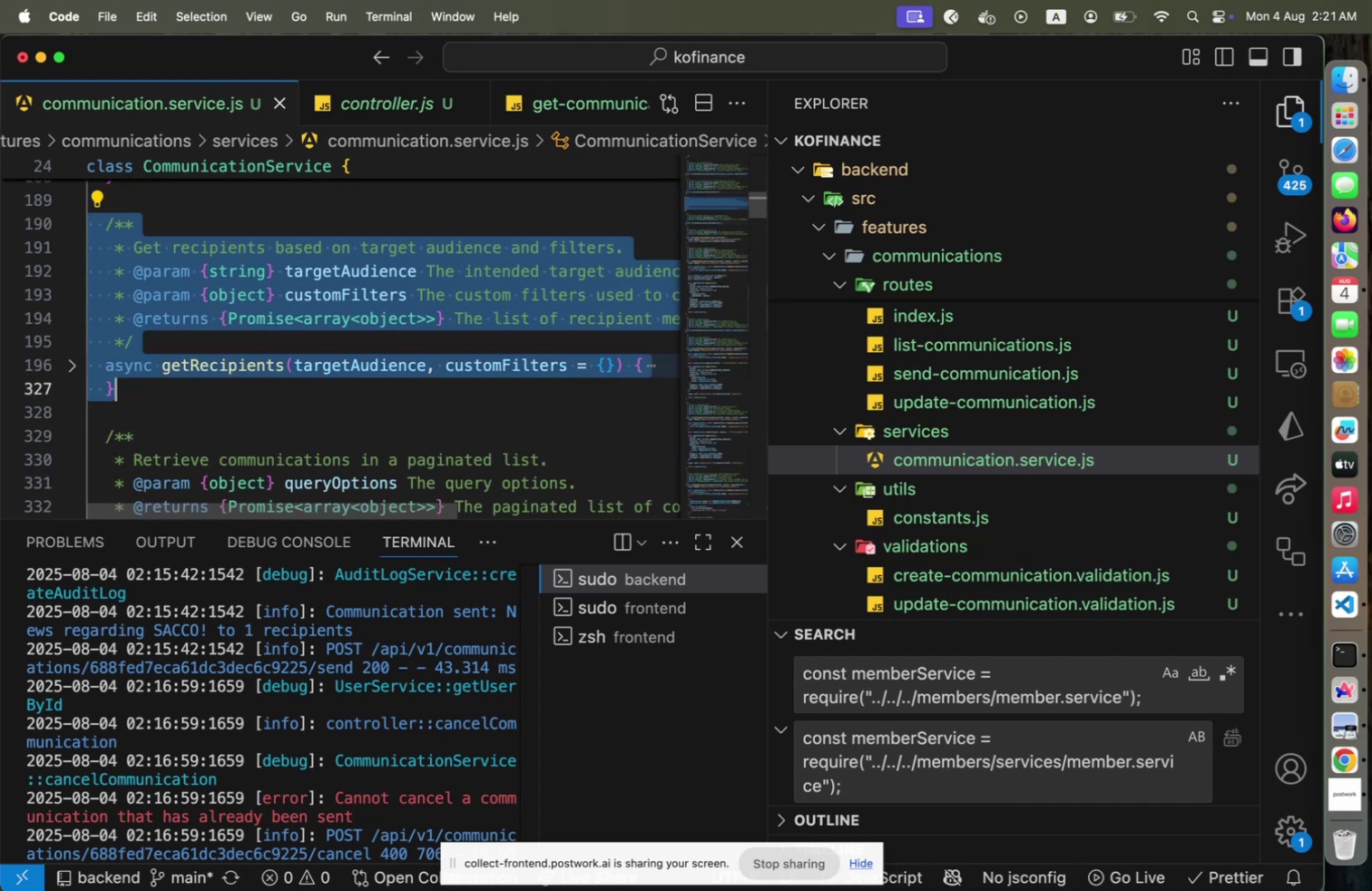 
key(Alt+Shift+ArrowUp)
 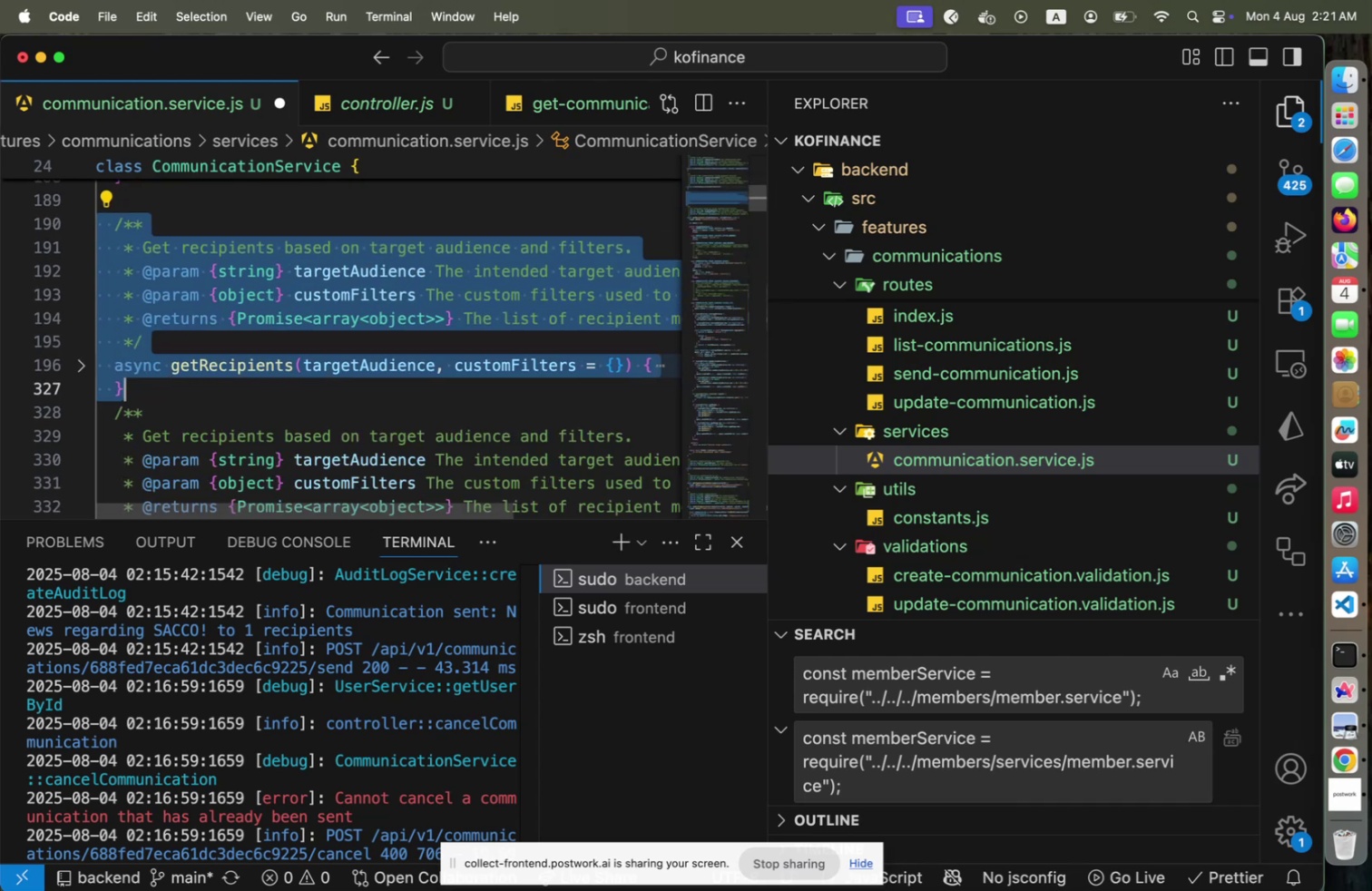 
key(ArrowRight)
 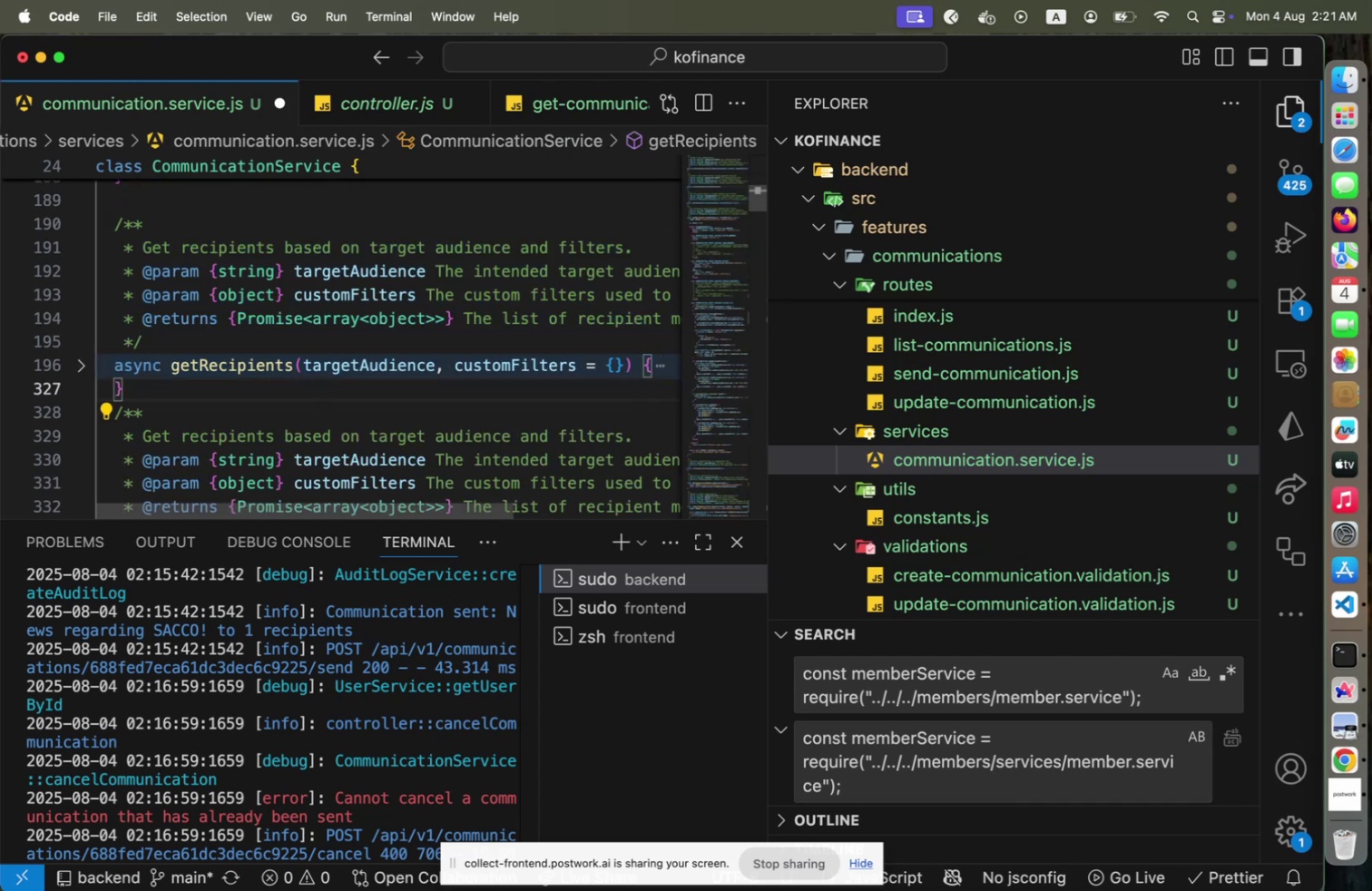 
key(Enter)
 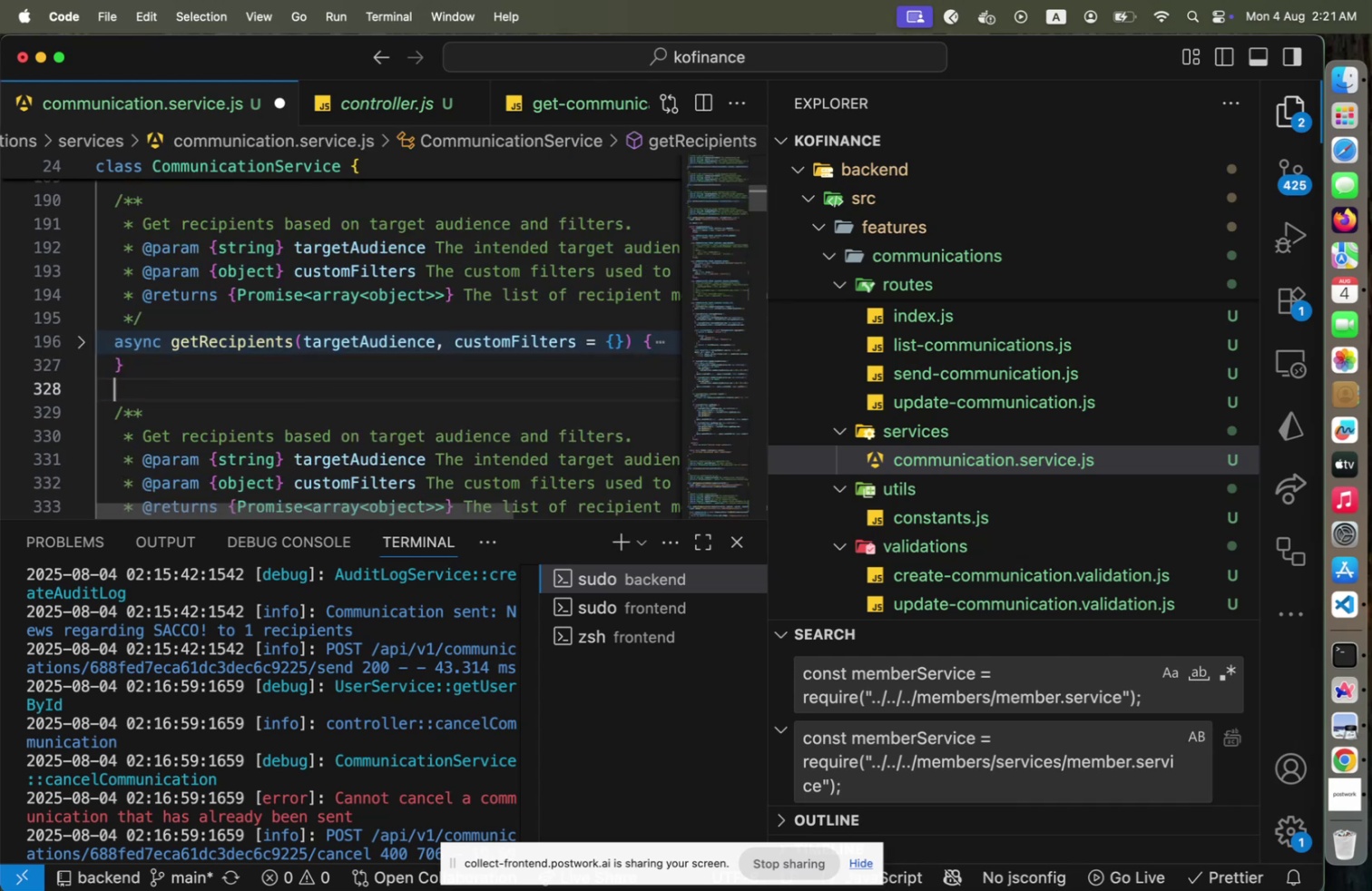 
key(ArrowUp)
 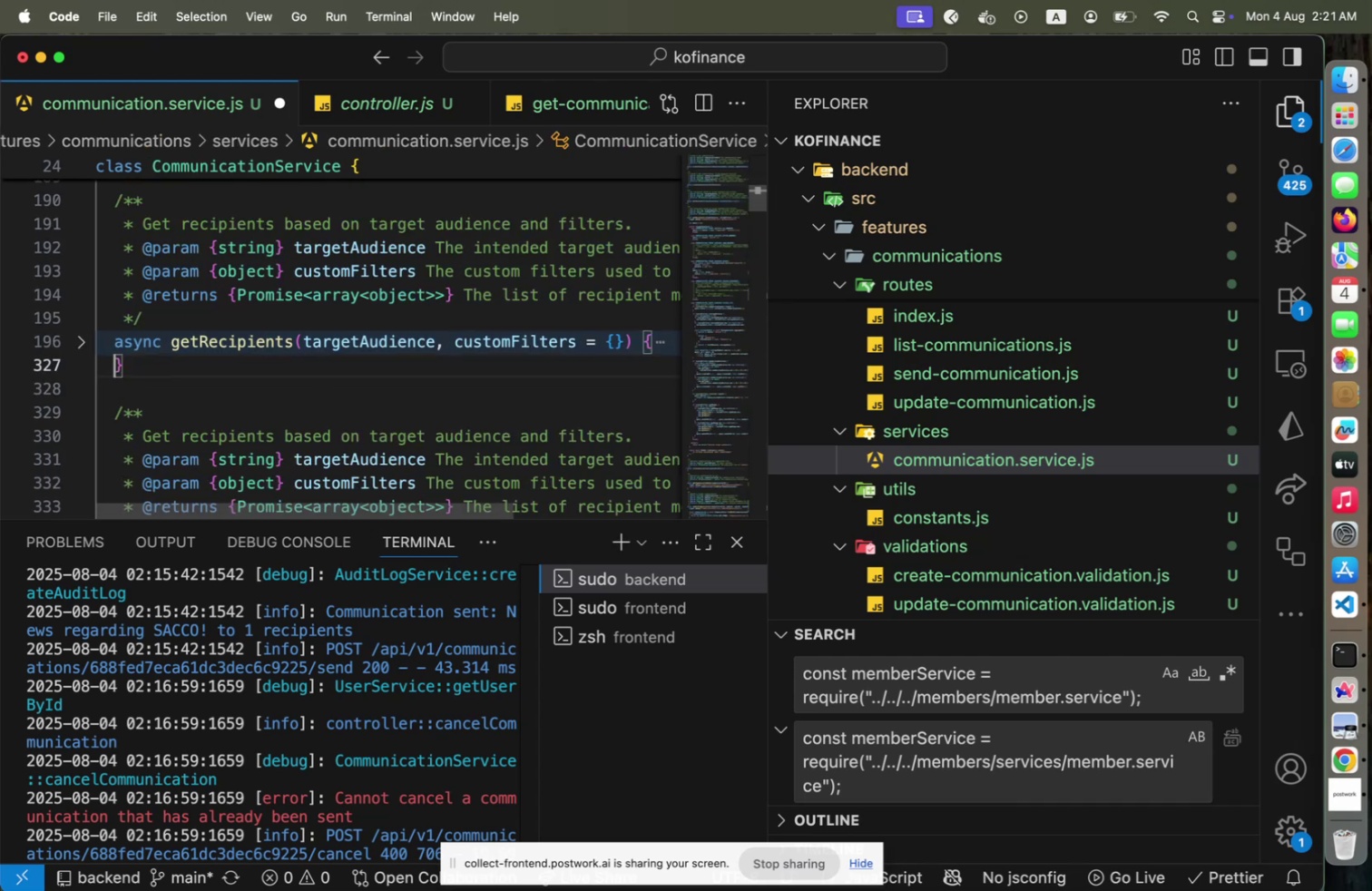 
key(ArrowUp)
 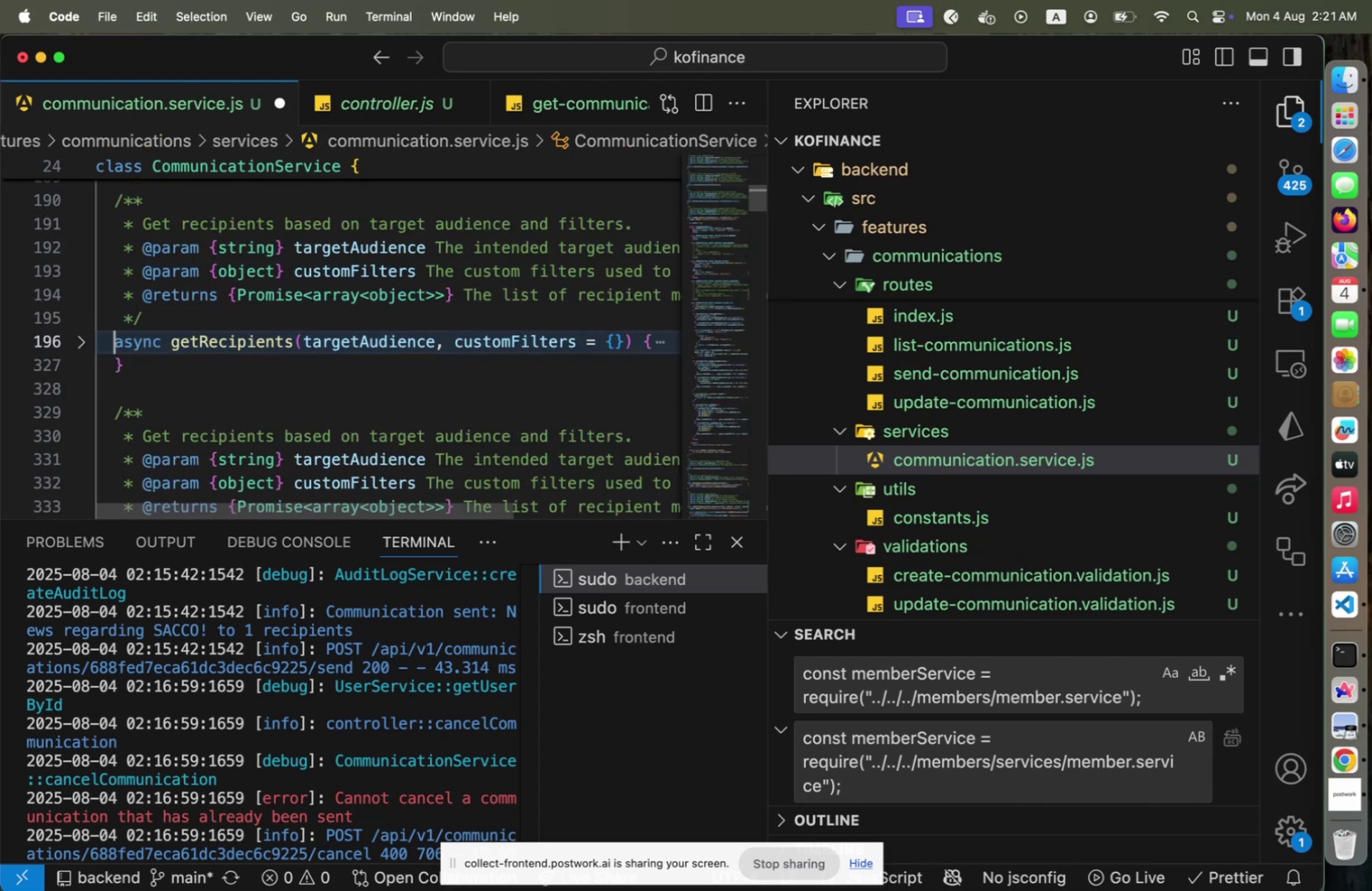 
hold_key(key=ArrowRight, duration=1.05)
 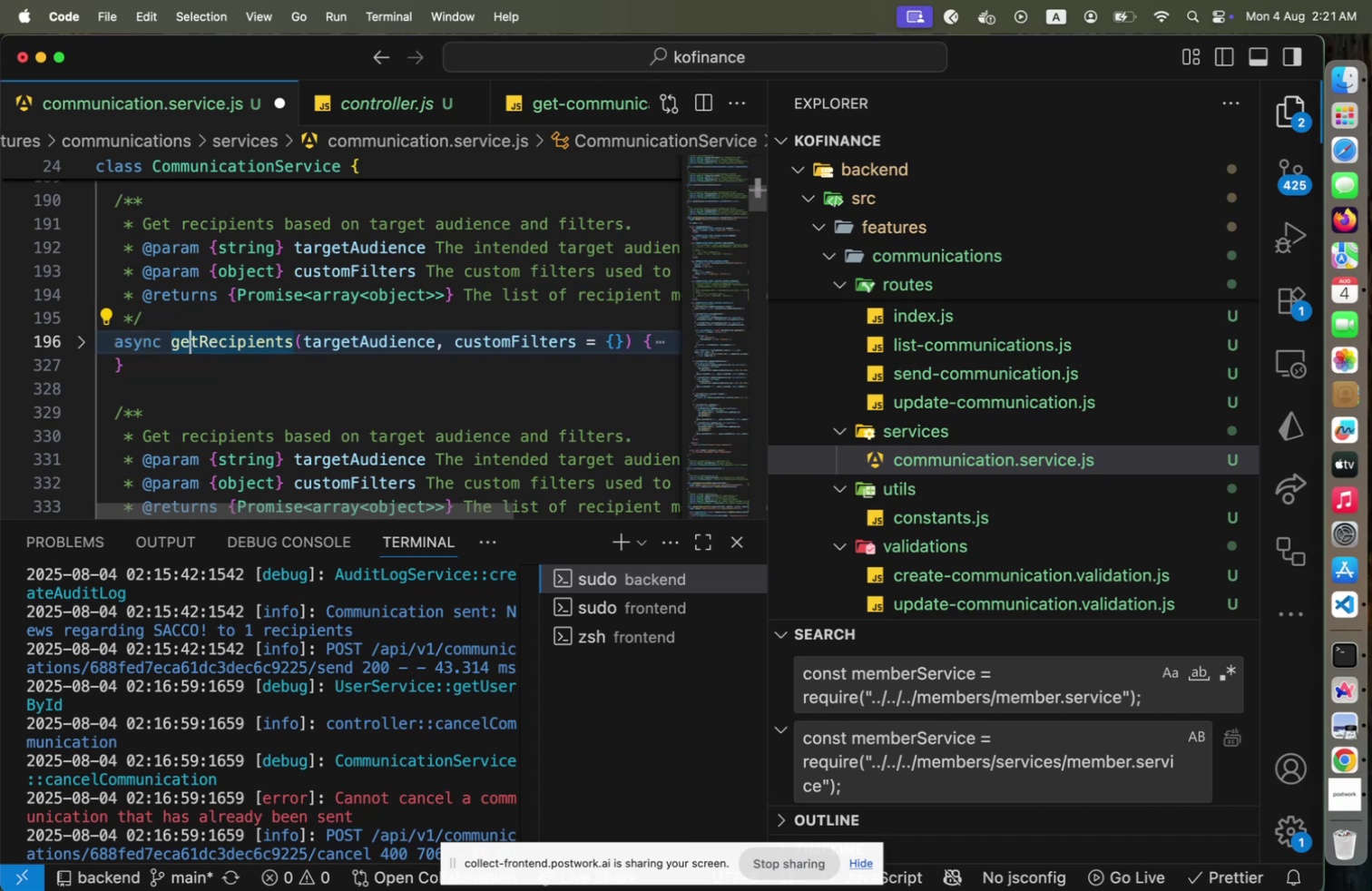 
key(ArrowRight)
 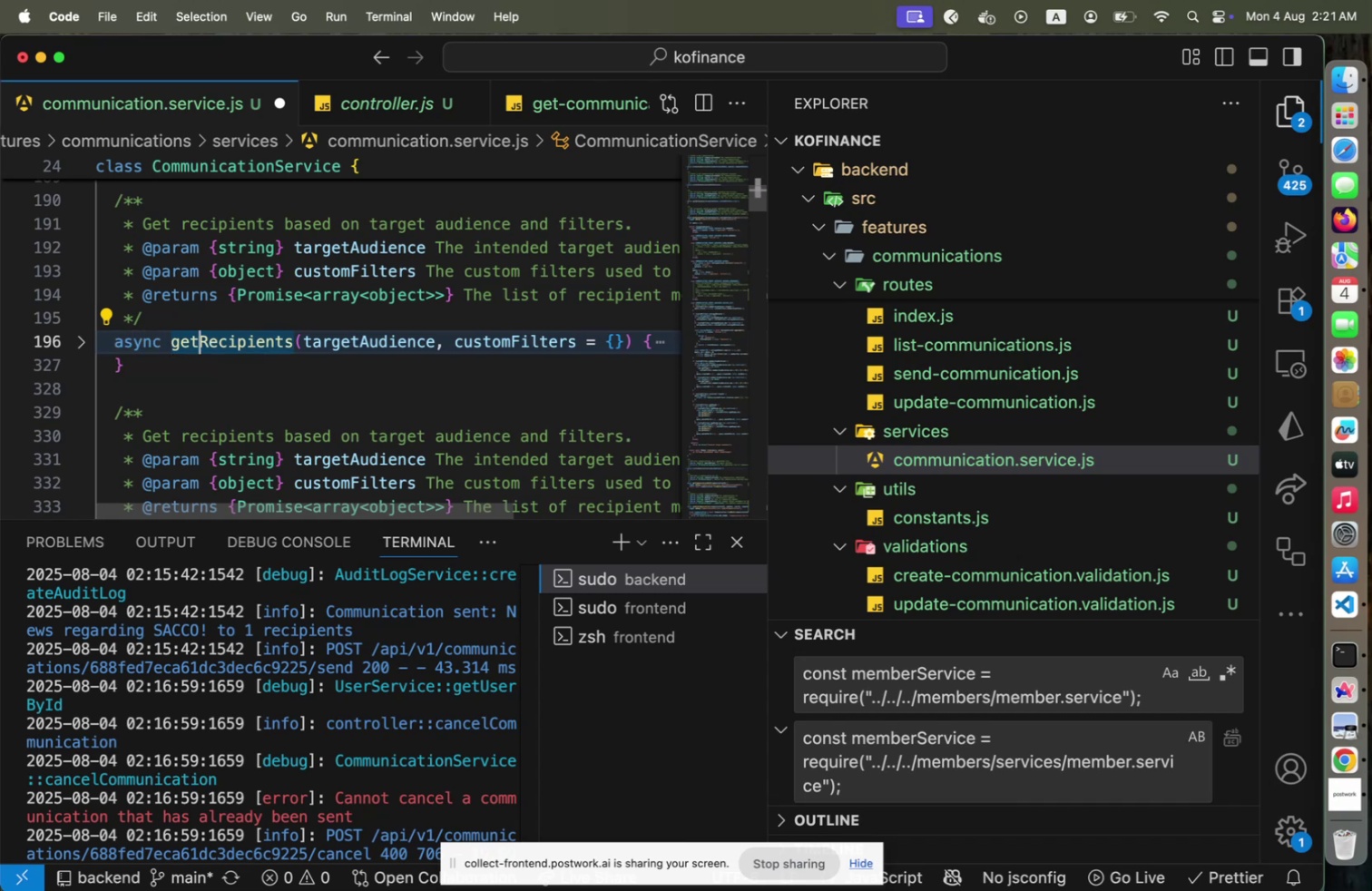 
hold_key(key=ShiftLeft, duration=0.31)
 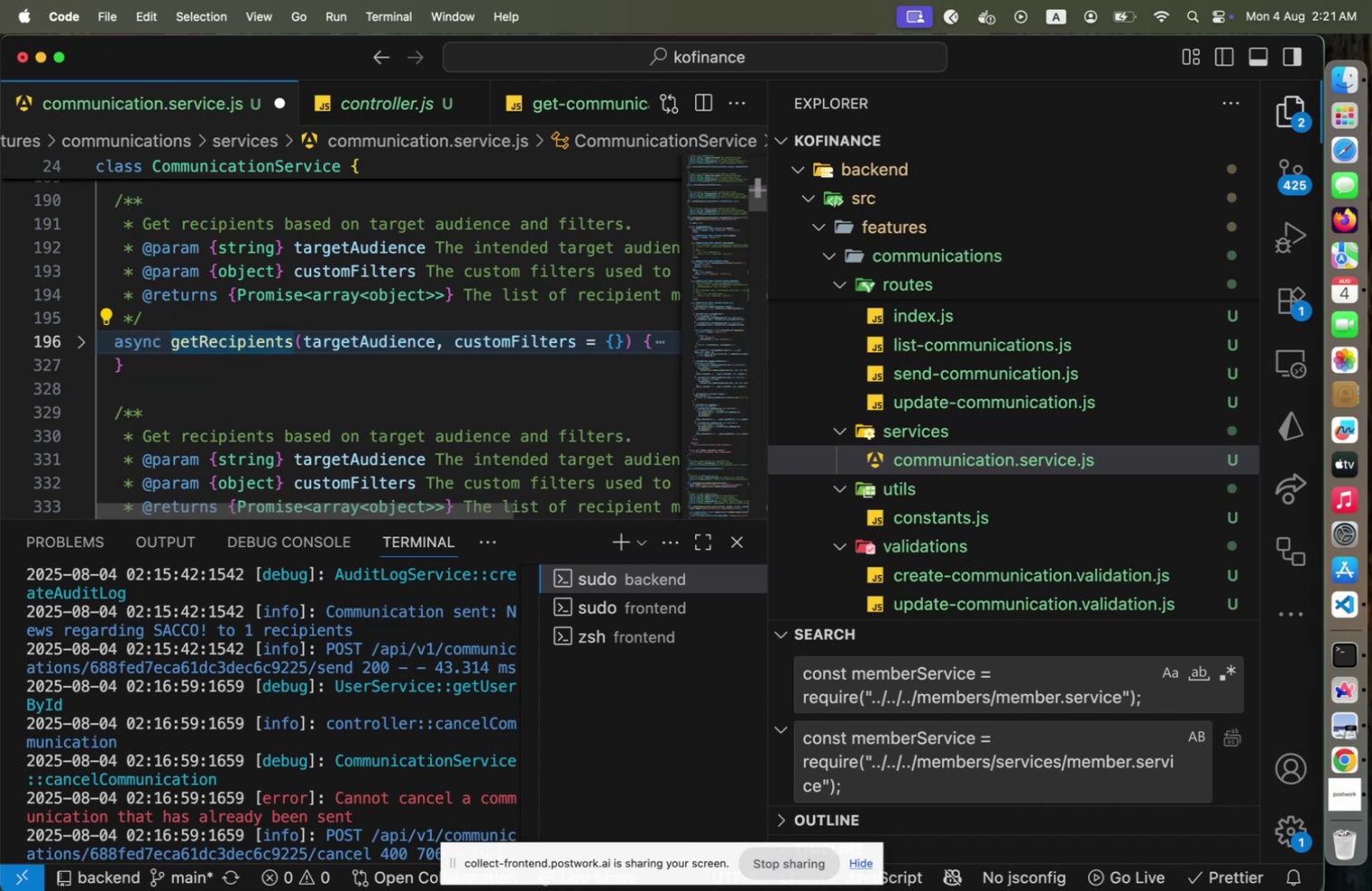 
type(Communication[End]communicationId)
 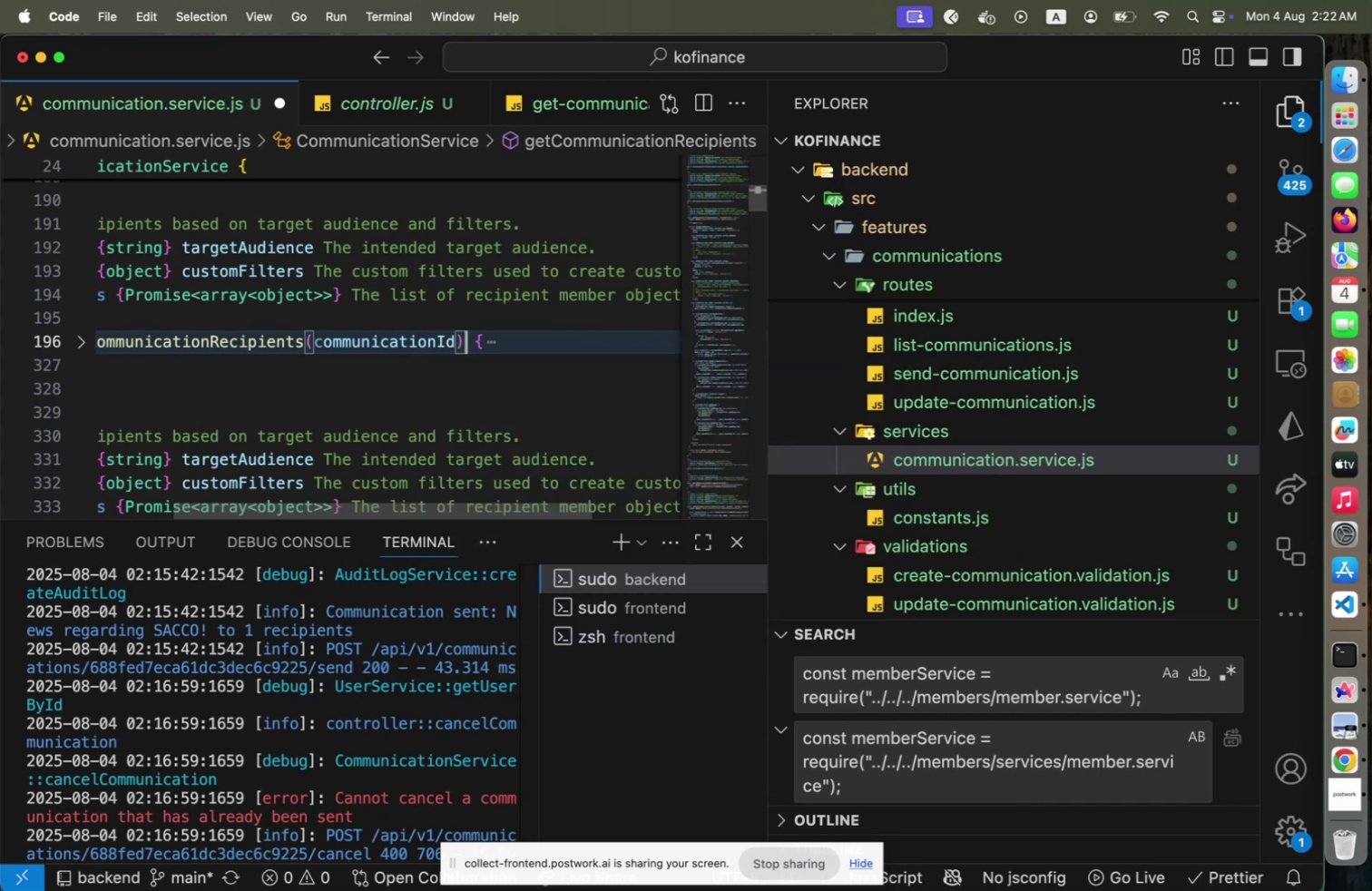 
hold_key(key=ArrowRight, duration=1.26)
 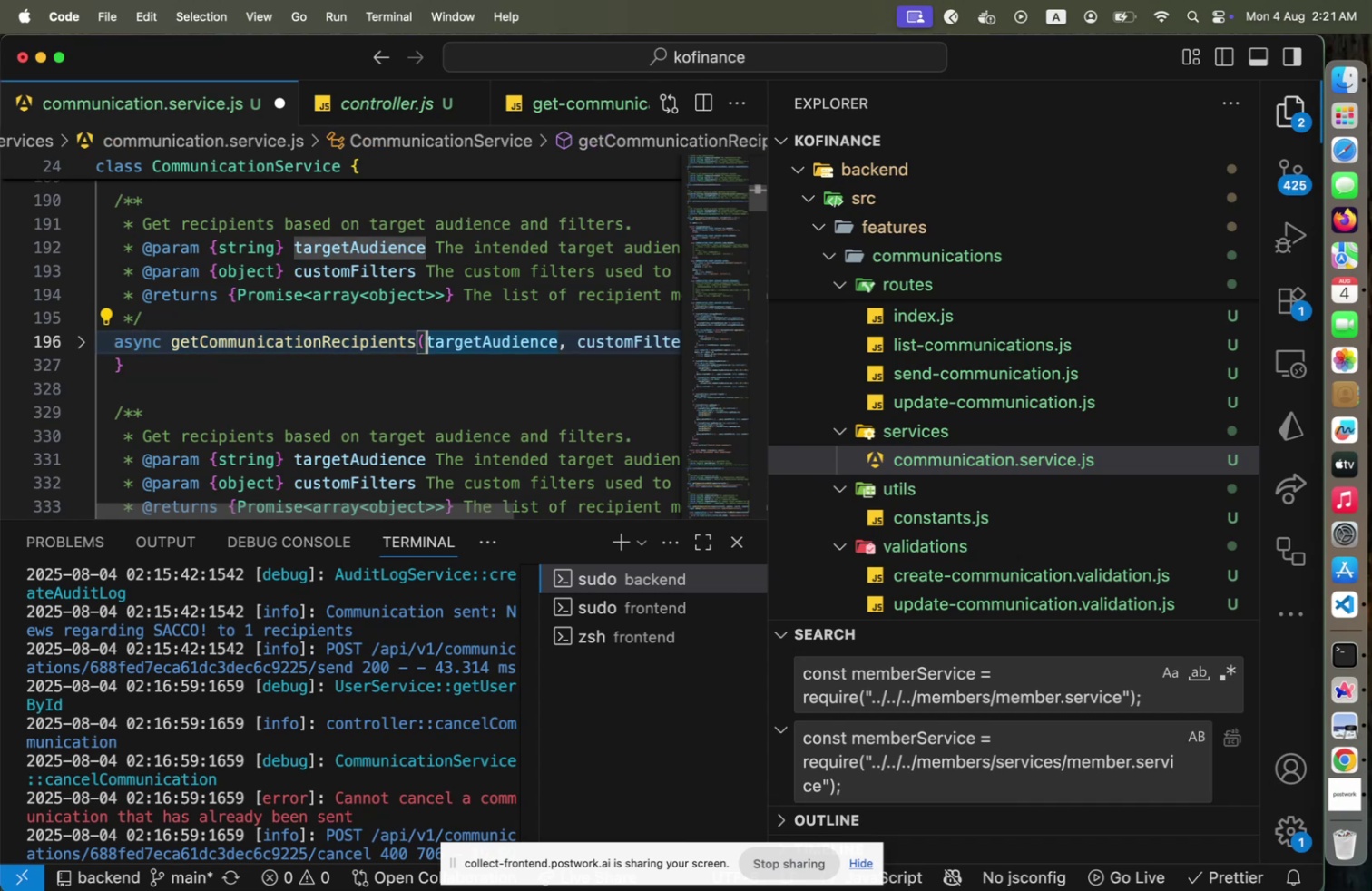 
hold_key(key=ArrowLeft, duration=0.64)
 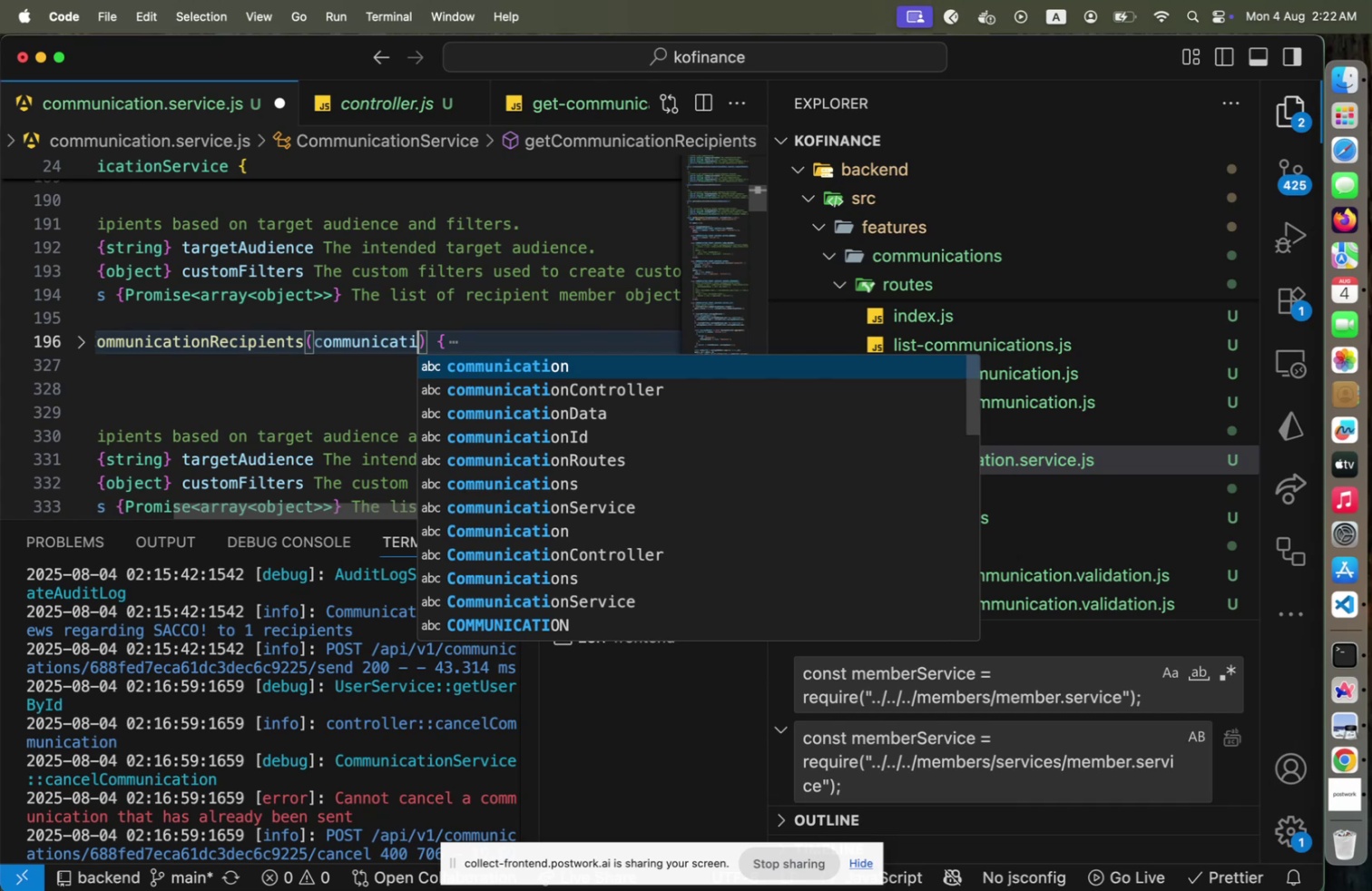 
key(ArrowRight)
 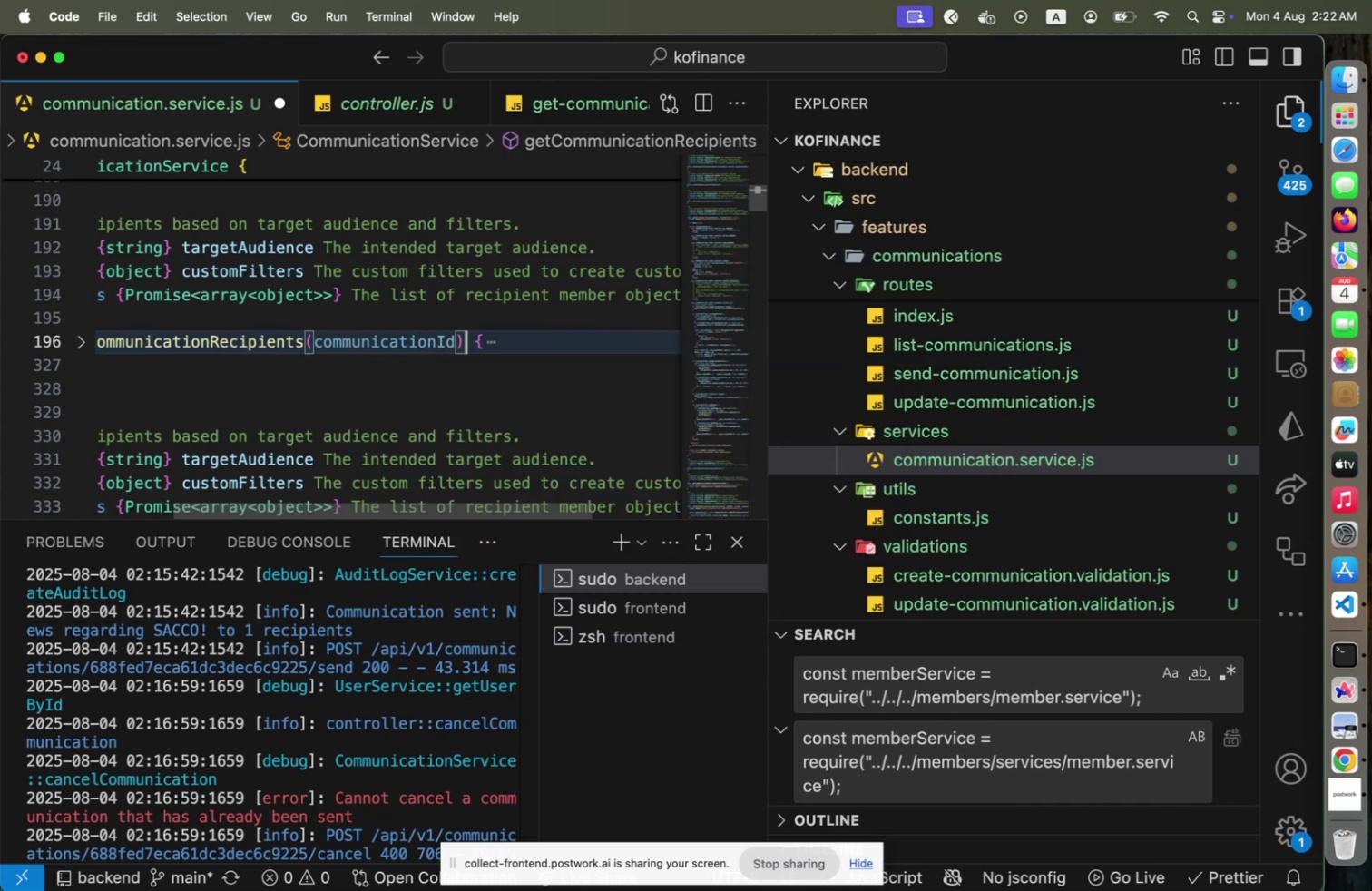 
key(Home)
 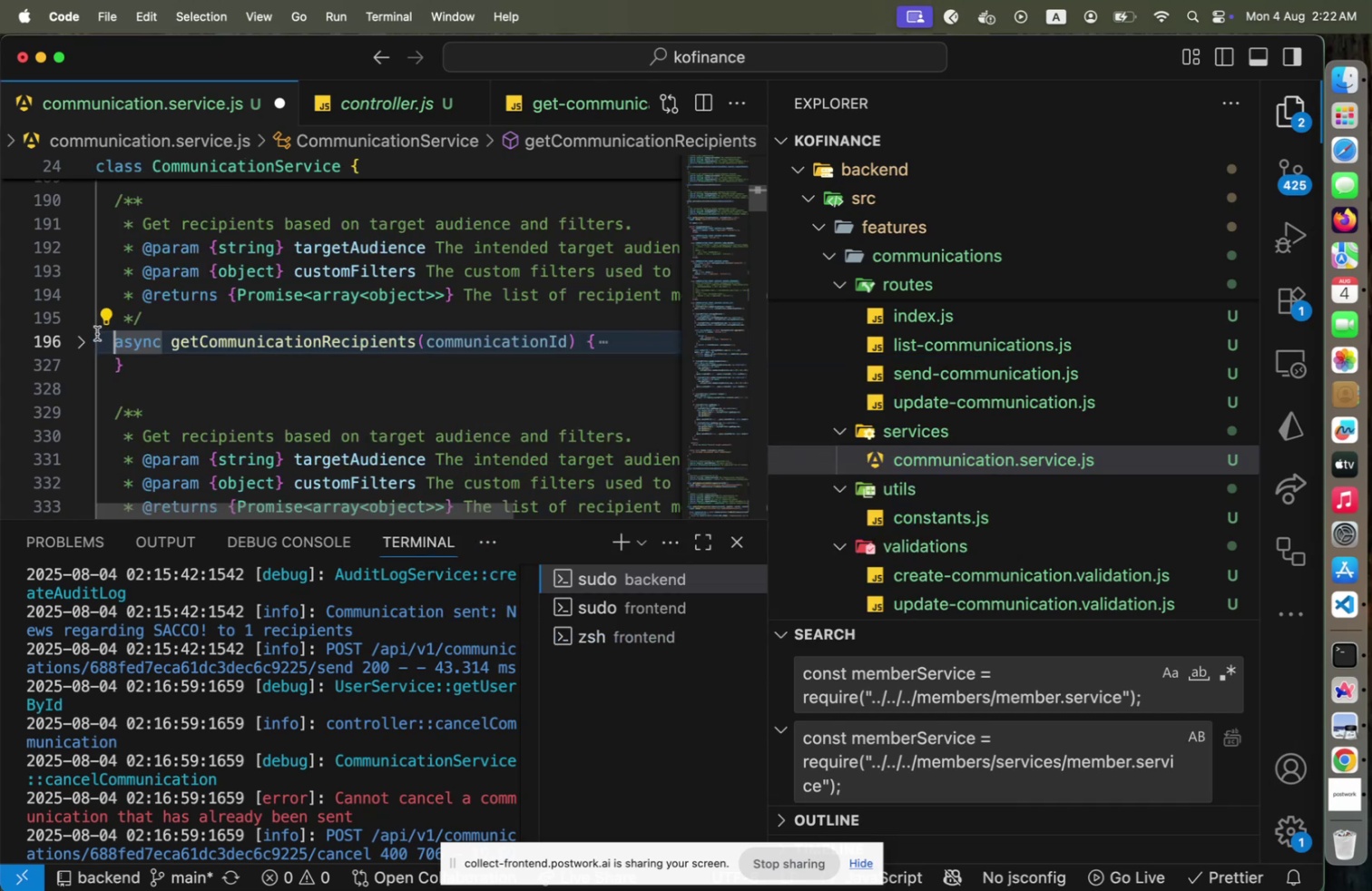 
left_click([88, 335])
 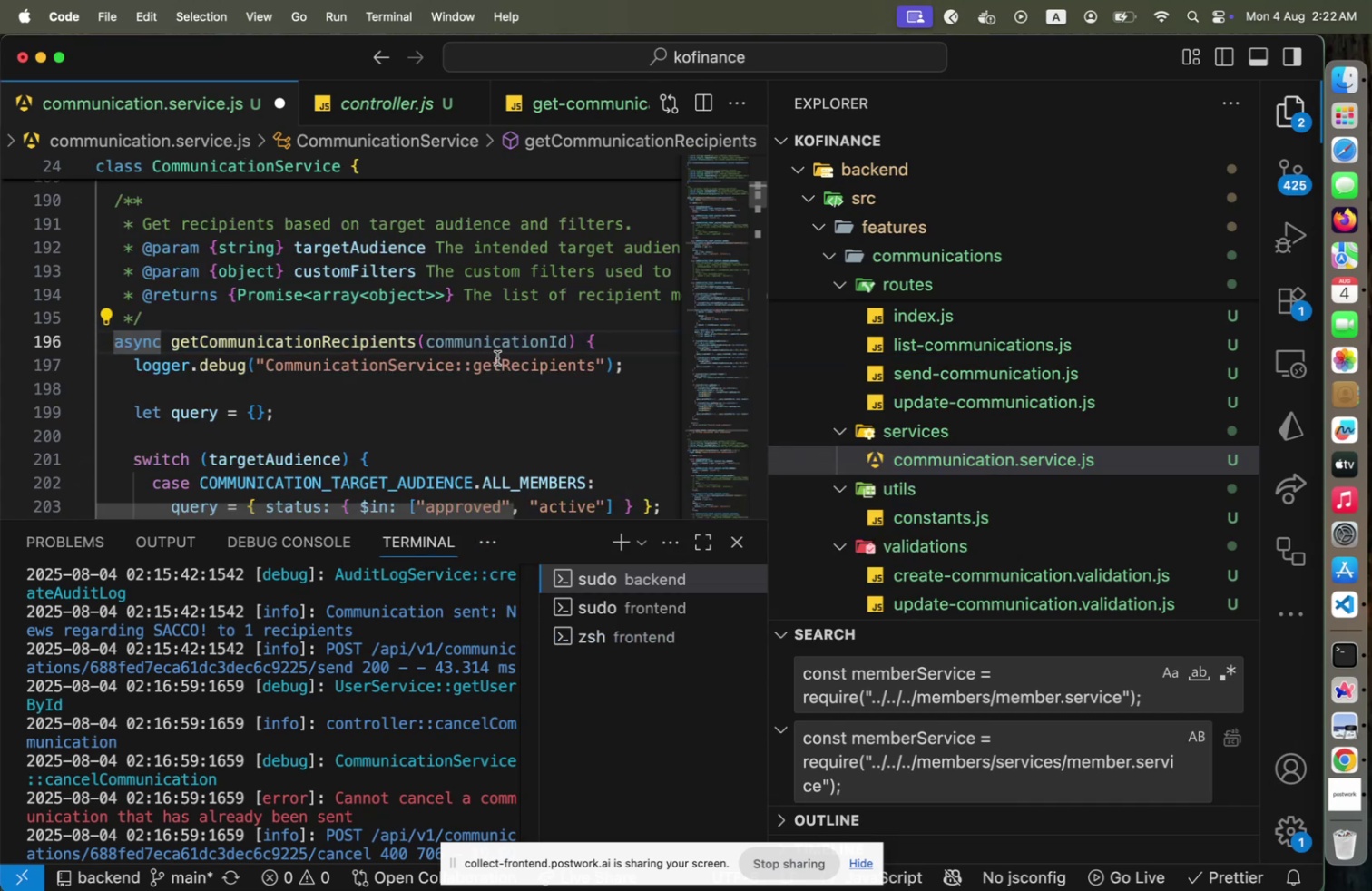 
left_click([511, 356])
 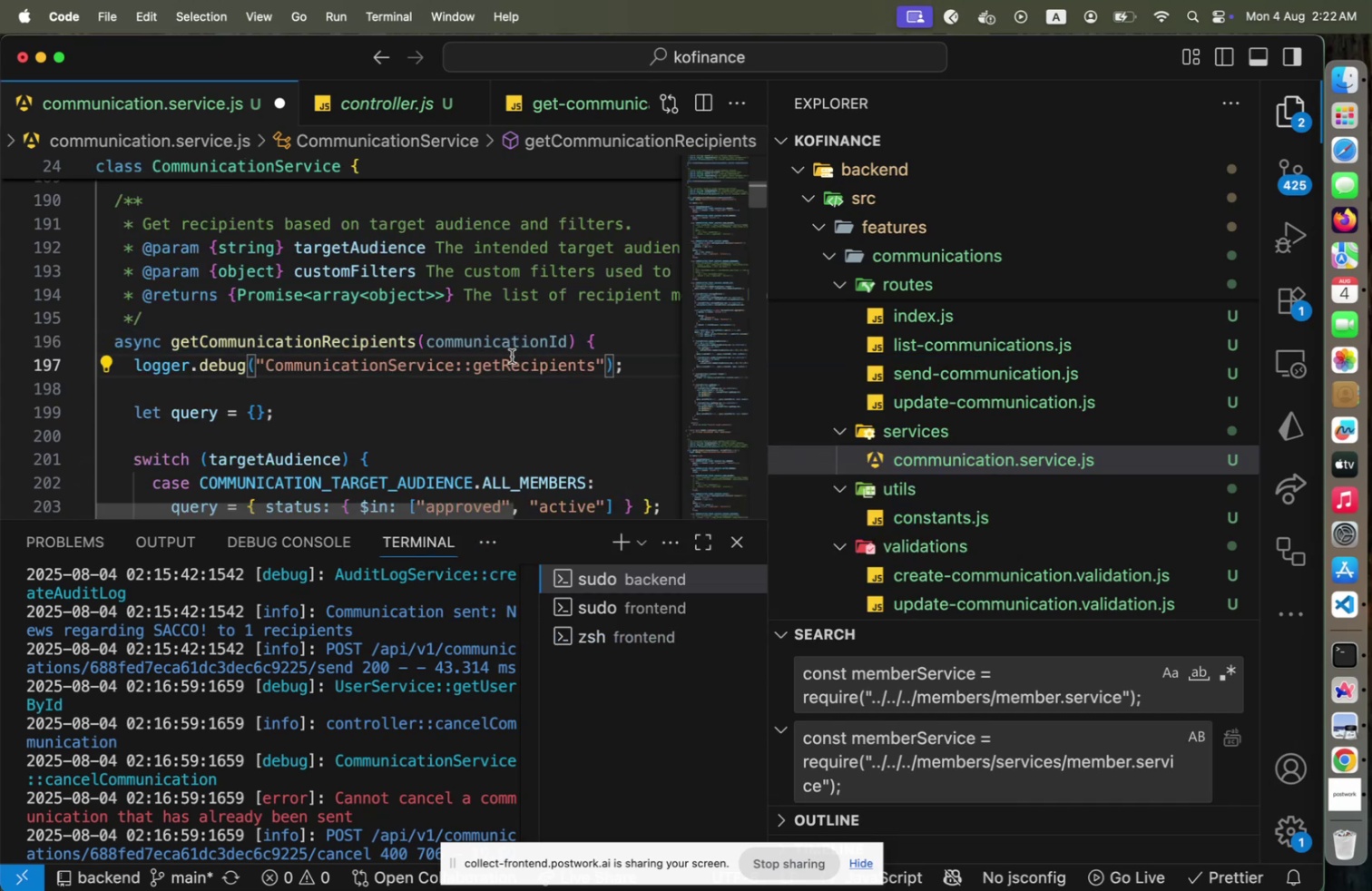 
key(ArrowLeft)
 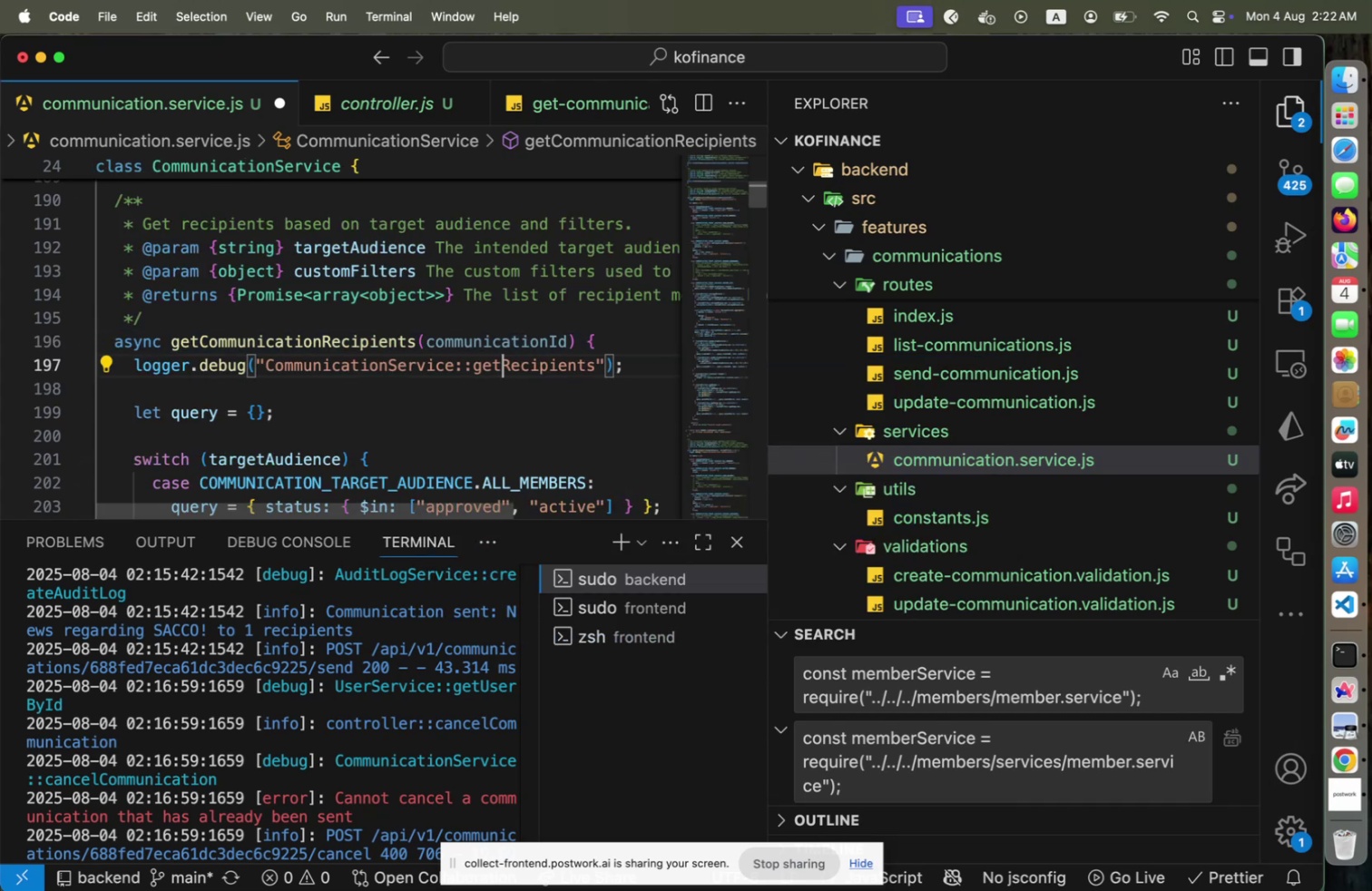 
type(Communication)
 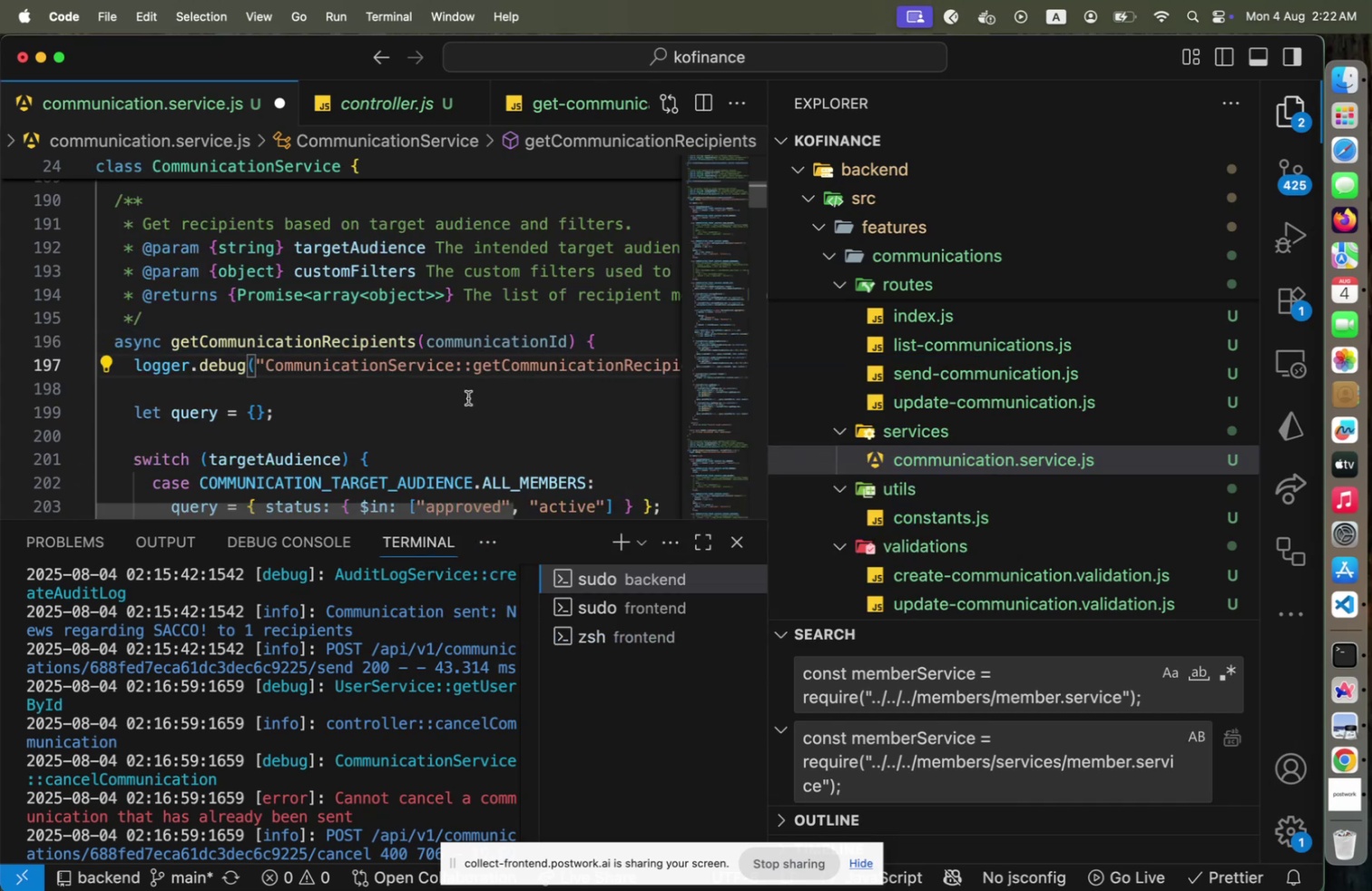 
scroll: coordinate [466, 404], scroll_direction: down, amount: 3.0
 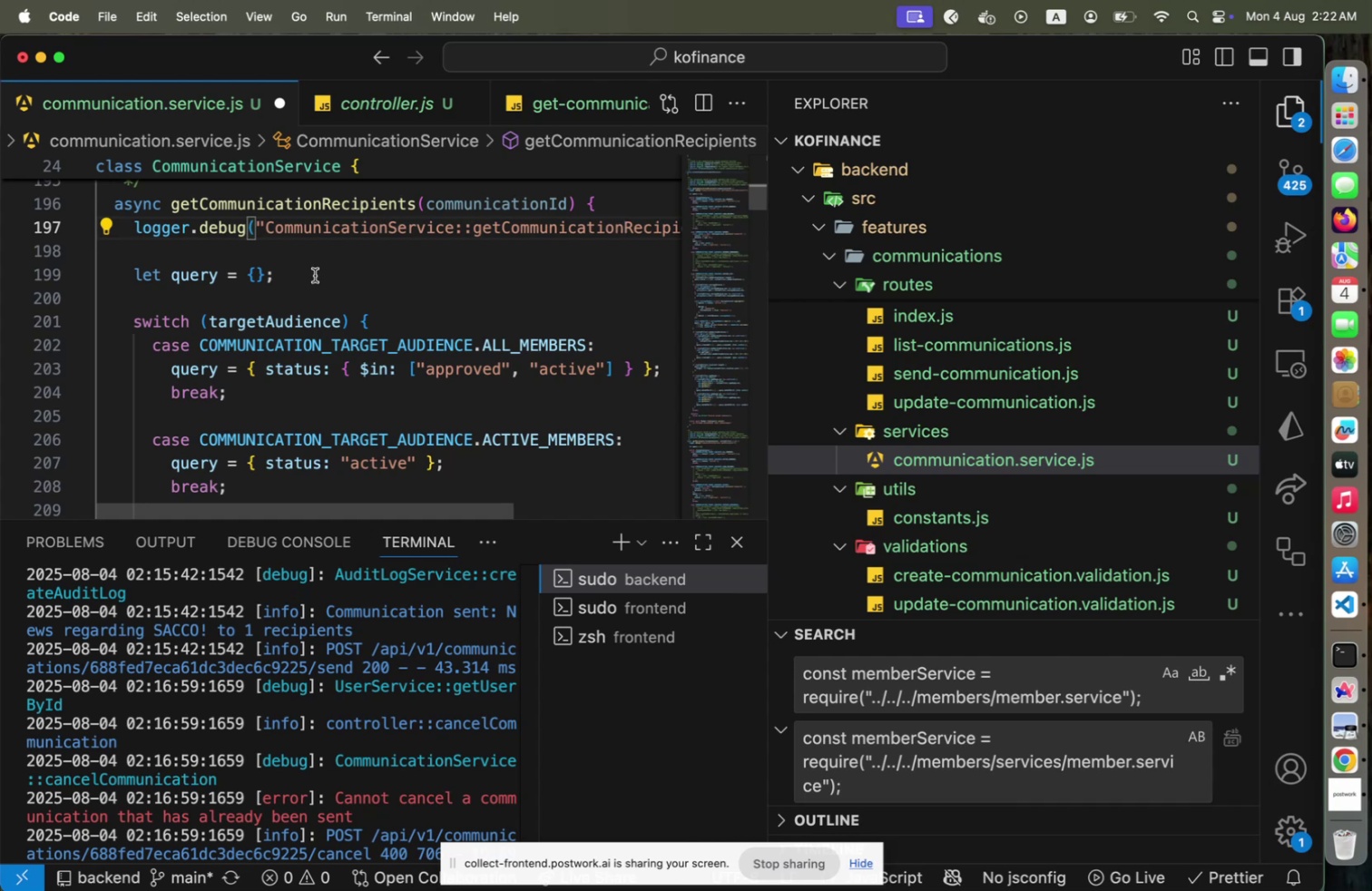 
left_click([315, 275])
 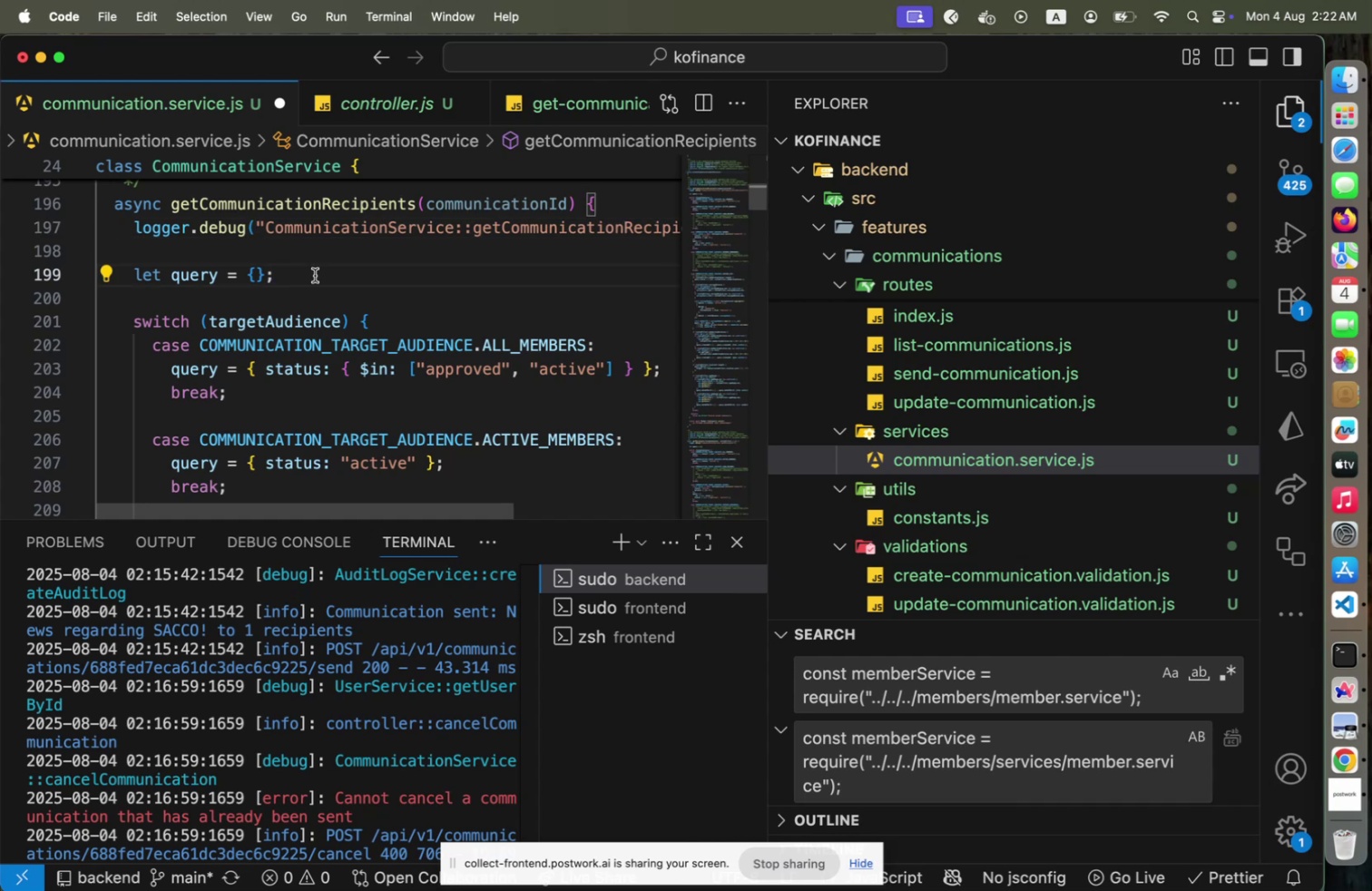 
key(ArrowUp)
 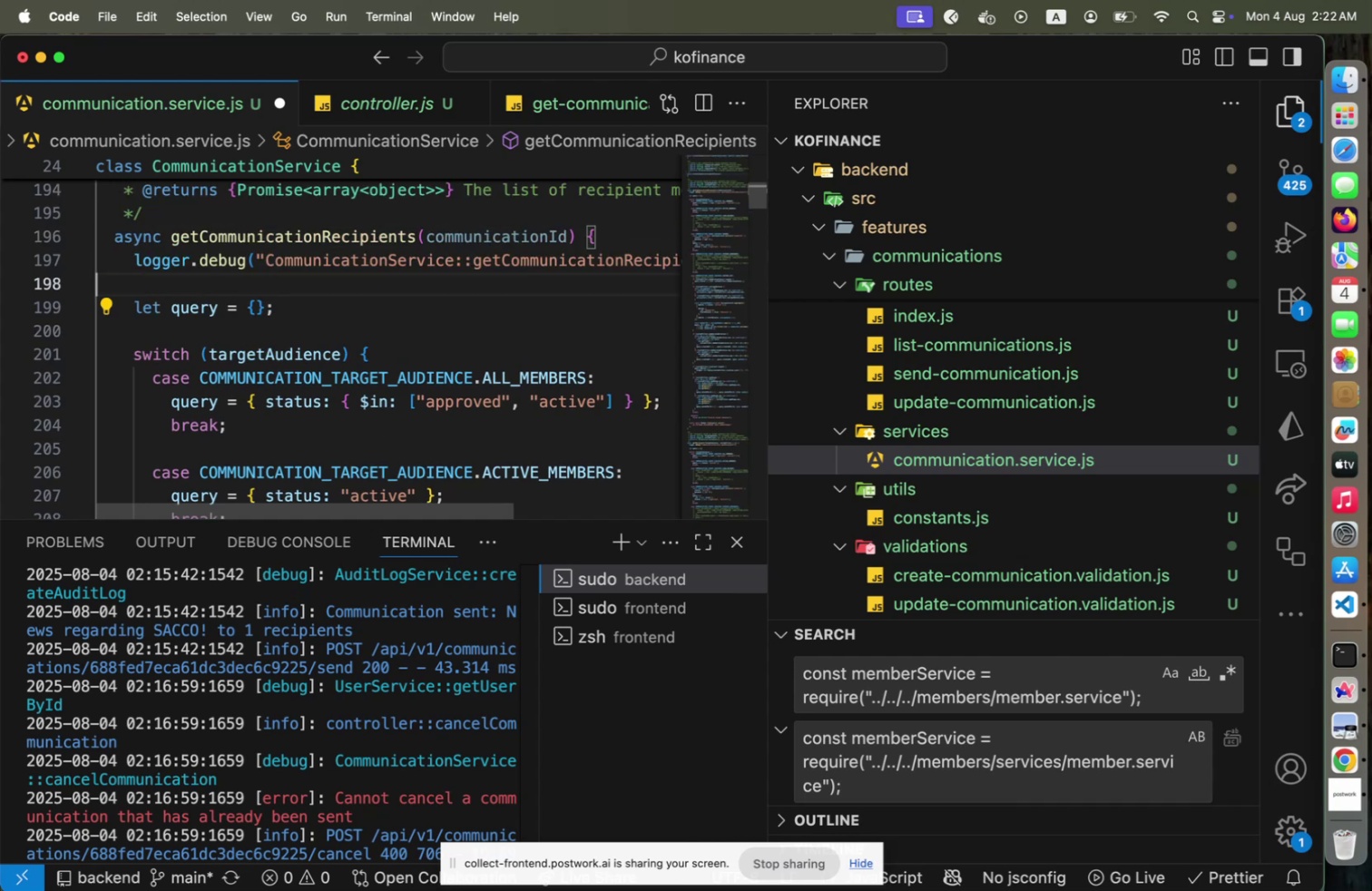 
hold_key(key=ArrowDown, duration=1.51)
 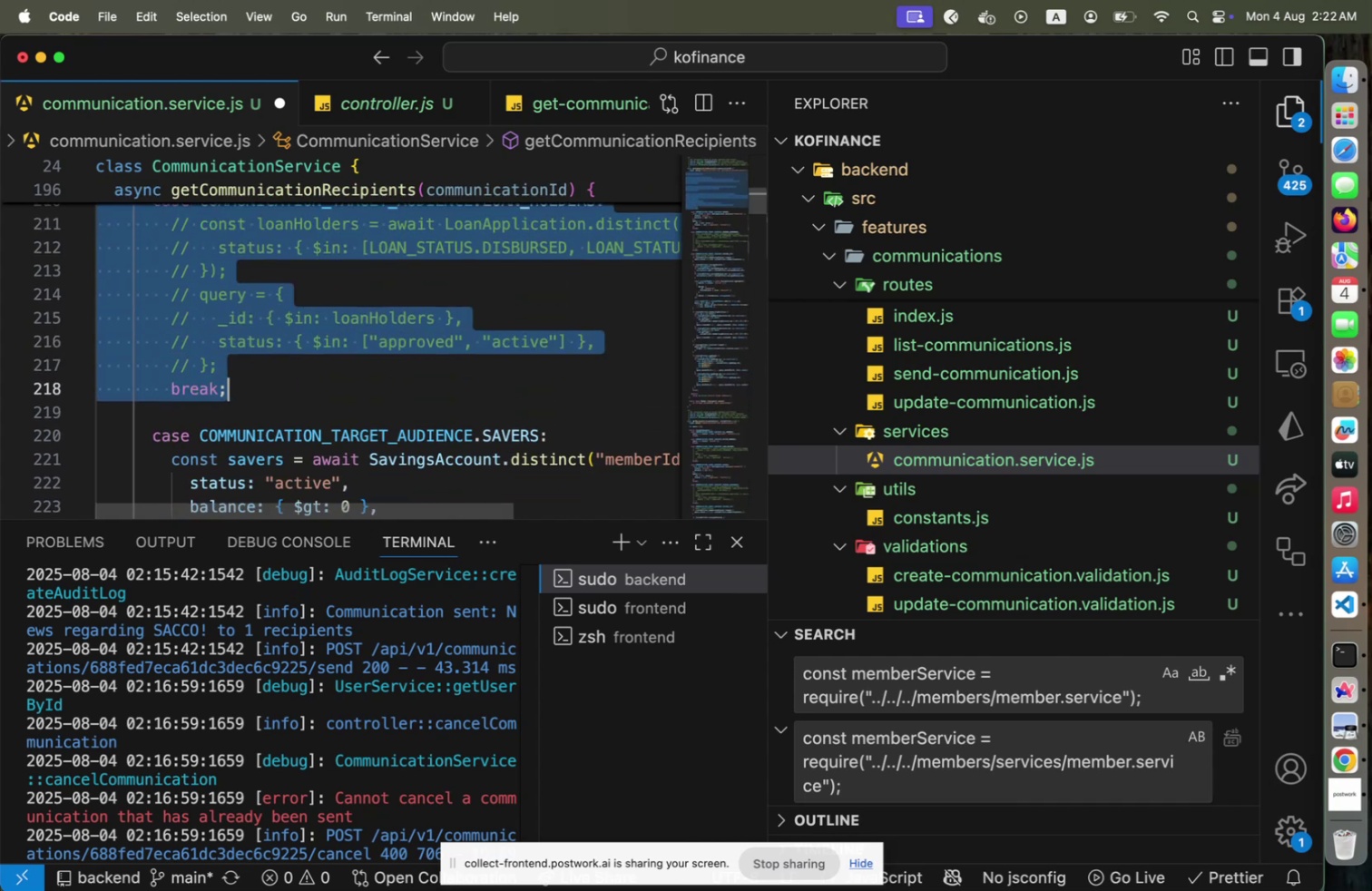 
hold_key(key=ArrowDown, duration=1.5)
 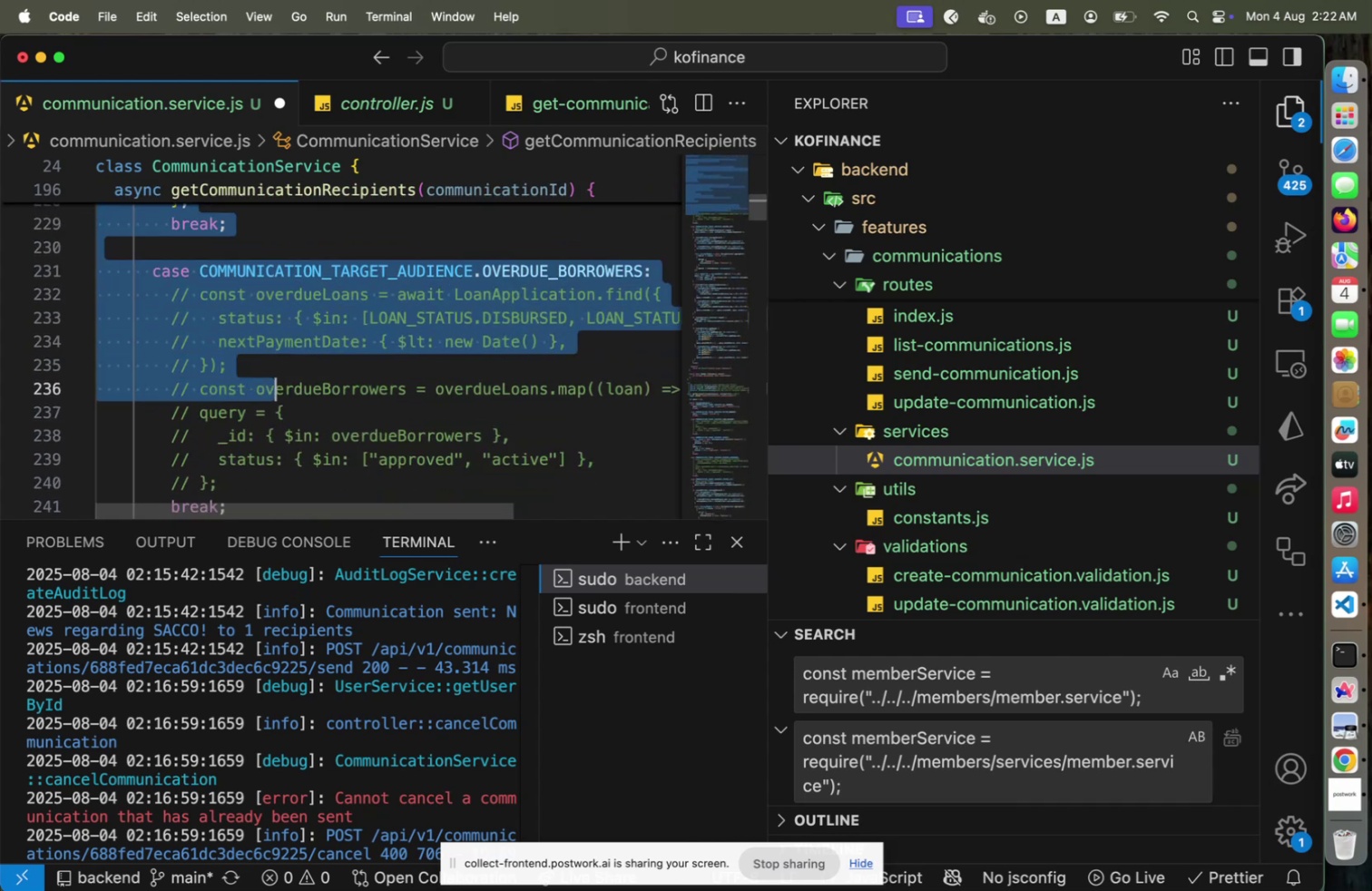 
hold_key(key=ArrowDown, duration=1.58)
 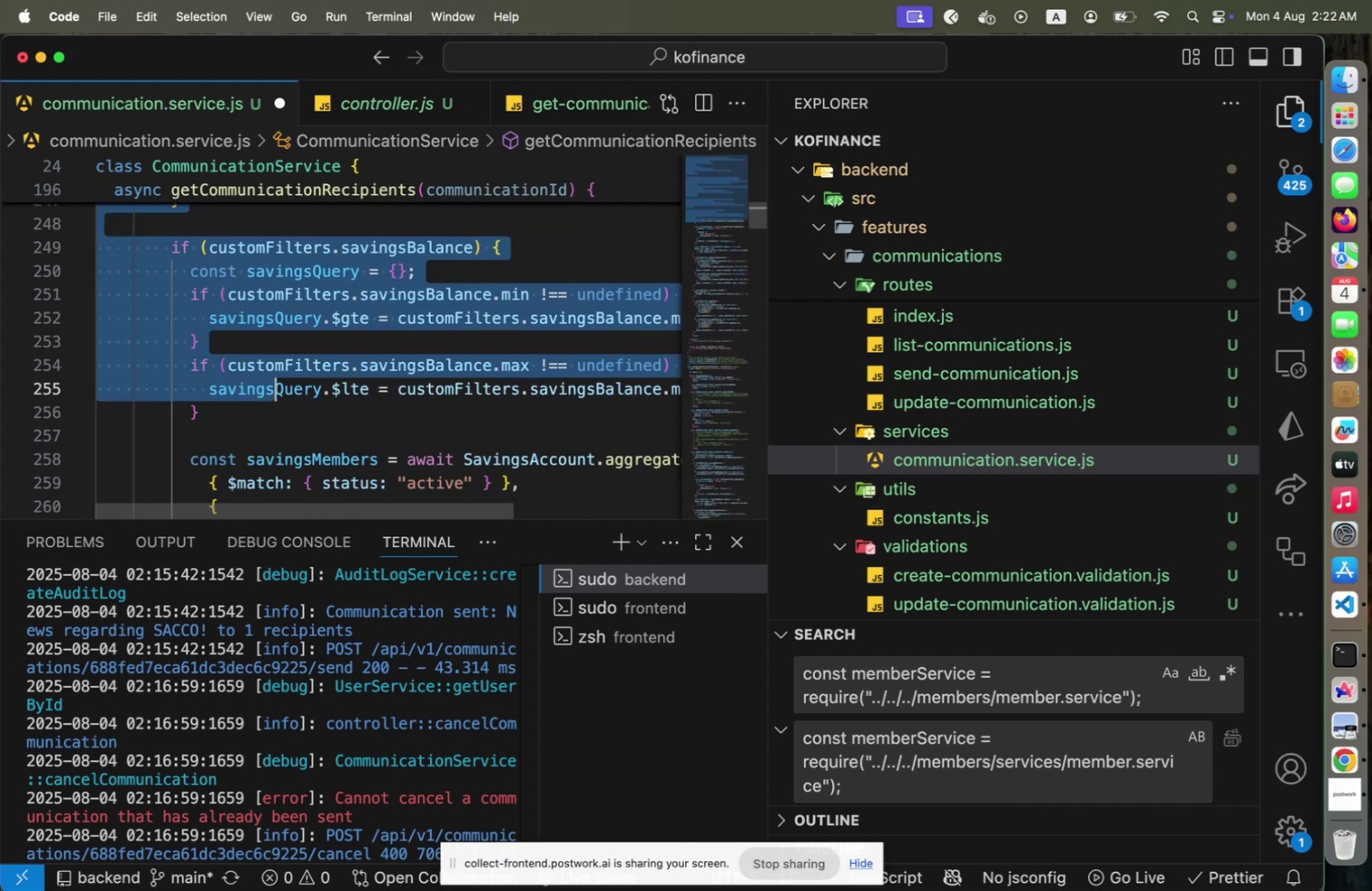 
hold_key(key=ArrowDown, duration=1.5)
 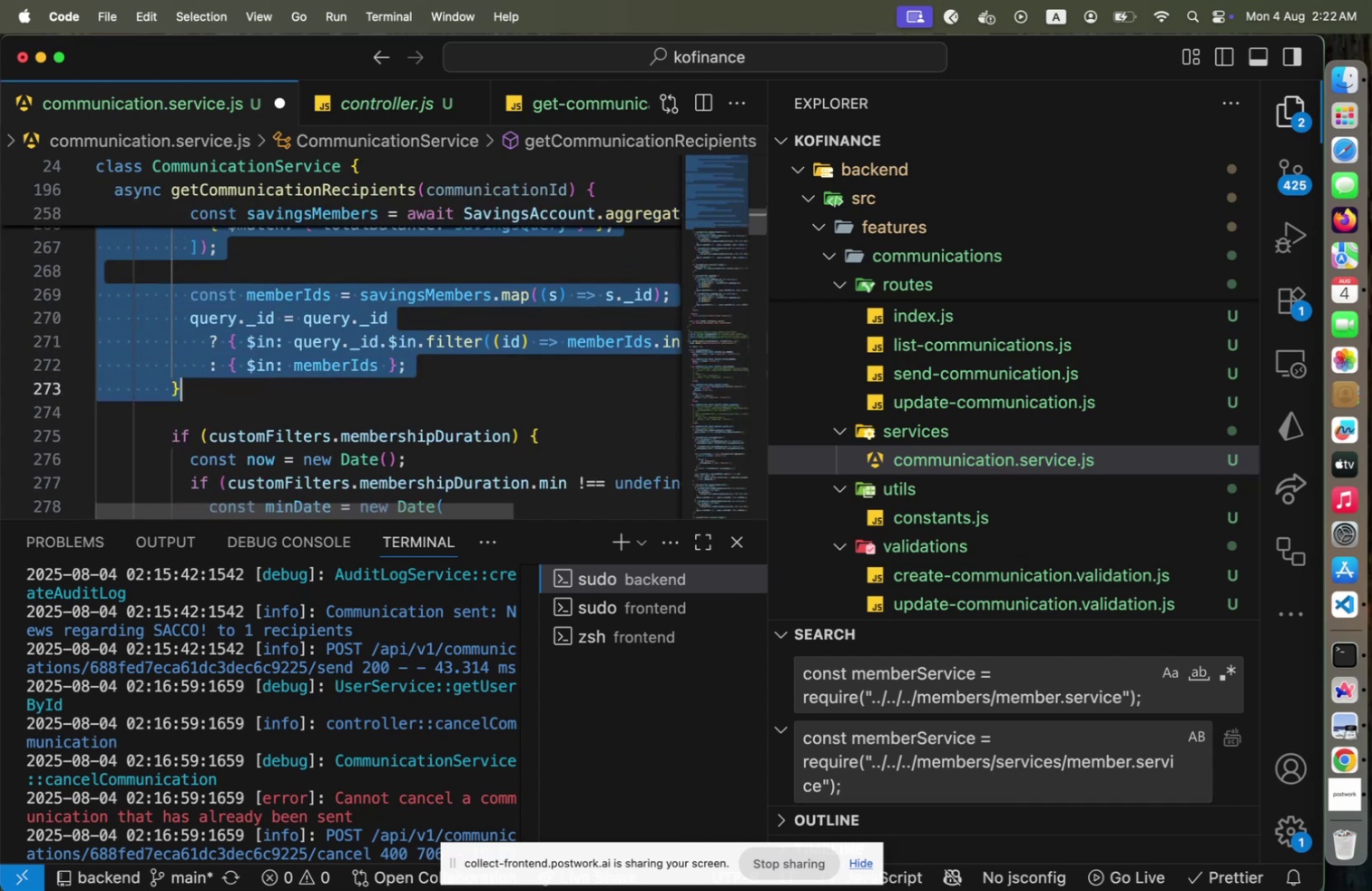 
hold_key(key=ArrowDown, duration=1.5)
 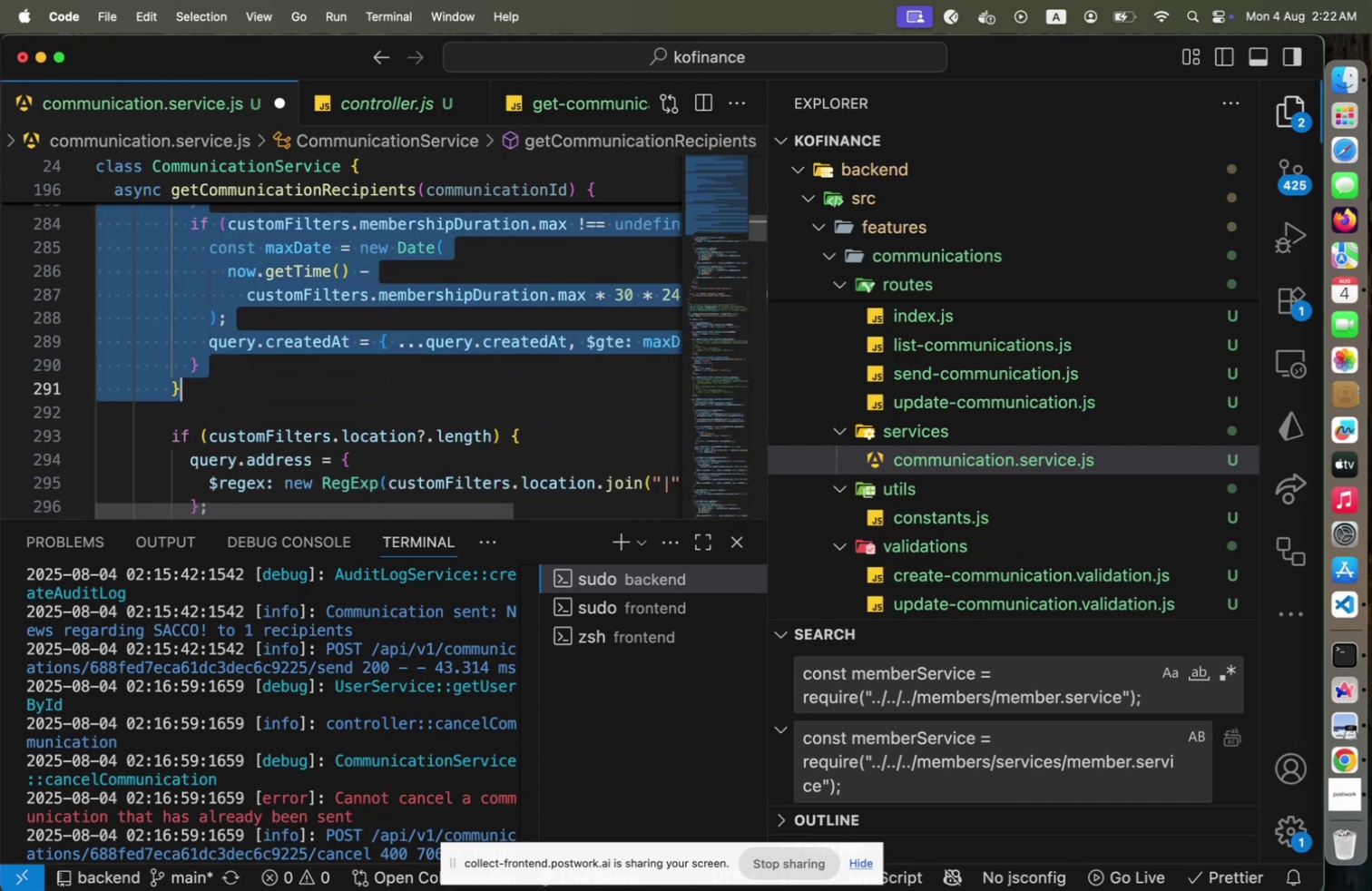 
hold_key(key=ArrowDown, duration=1.13)
 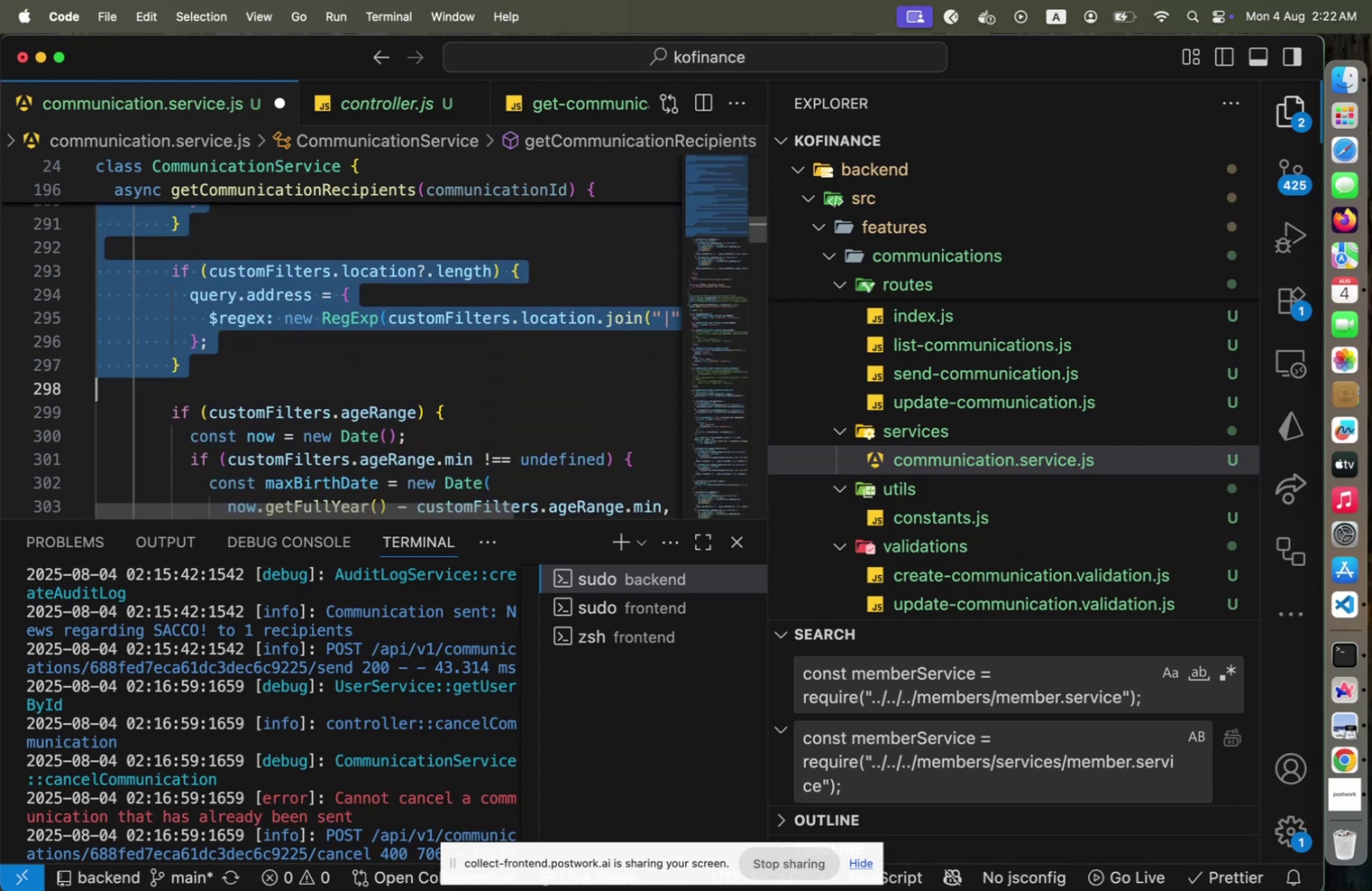 
key(Shift+ArrowDown)
 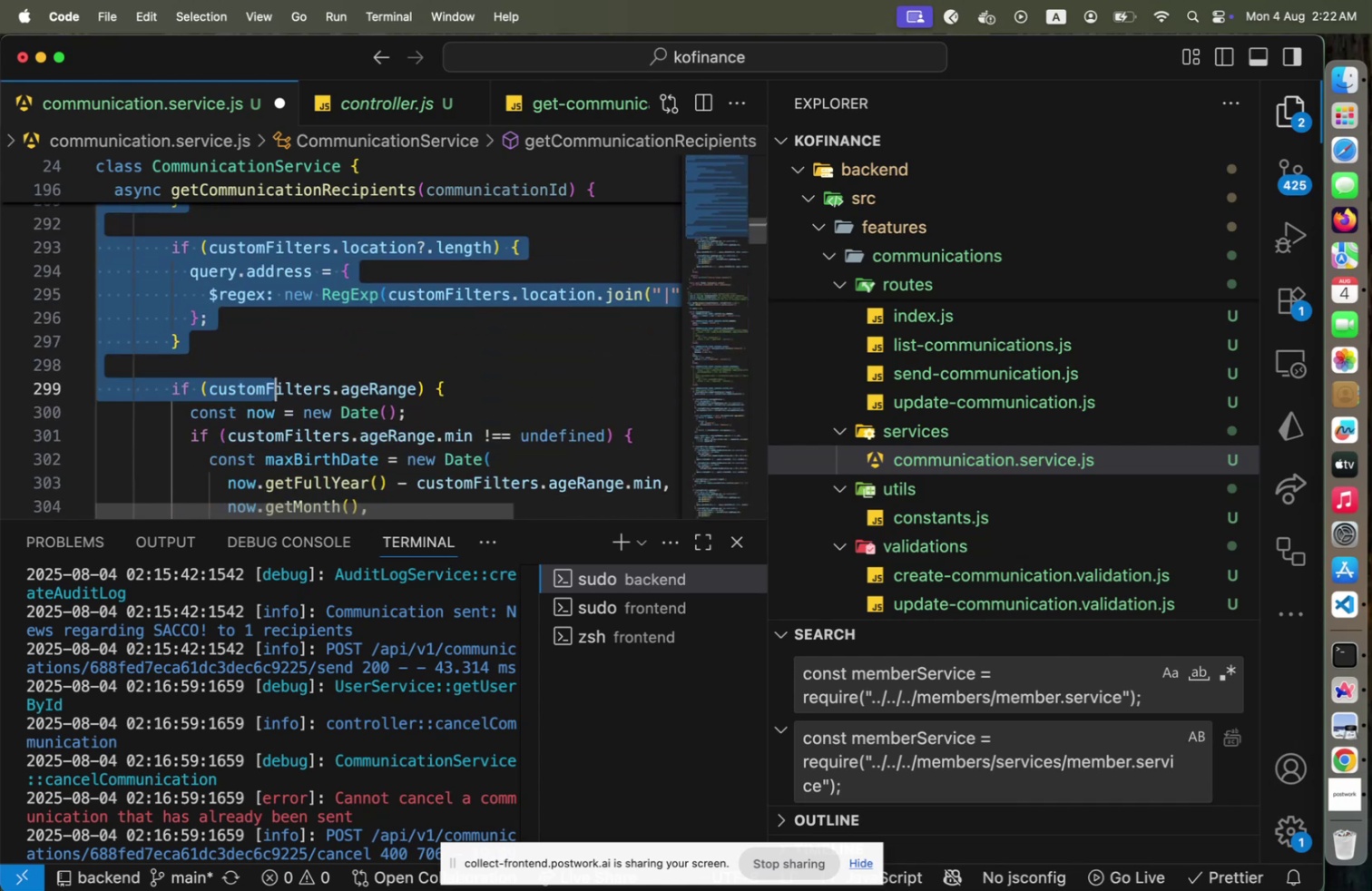 
hold_key(key=ArrowDown, duration=1.51)
 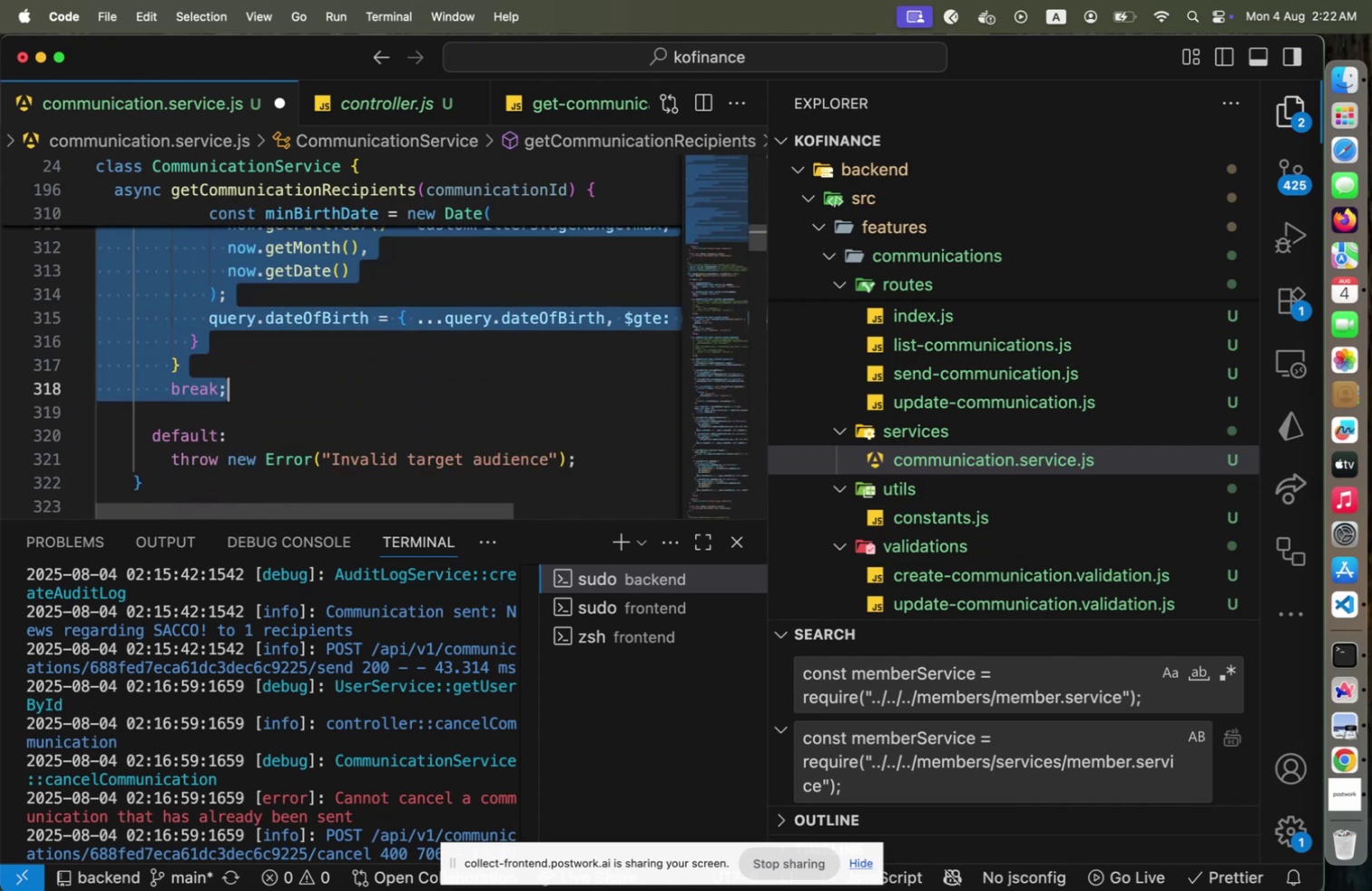 
hold_key(key=ArrowDown, duration=0.67)
 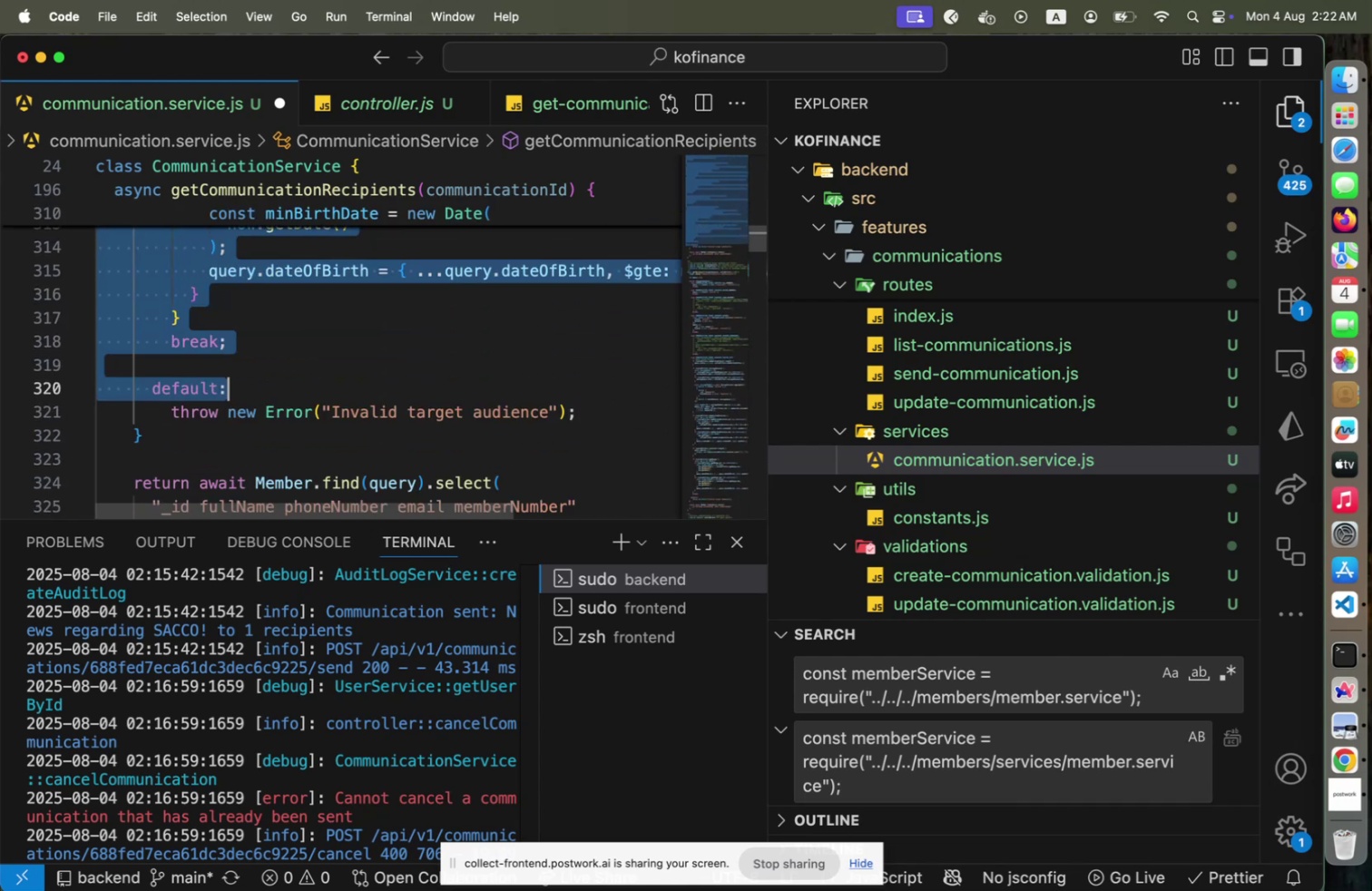 
key(Shift+ArrowDown)
 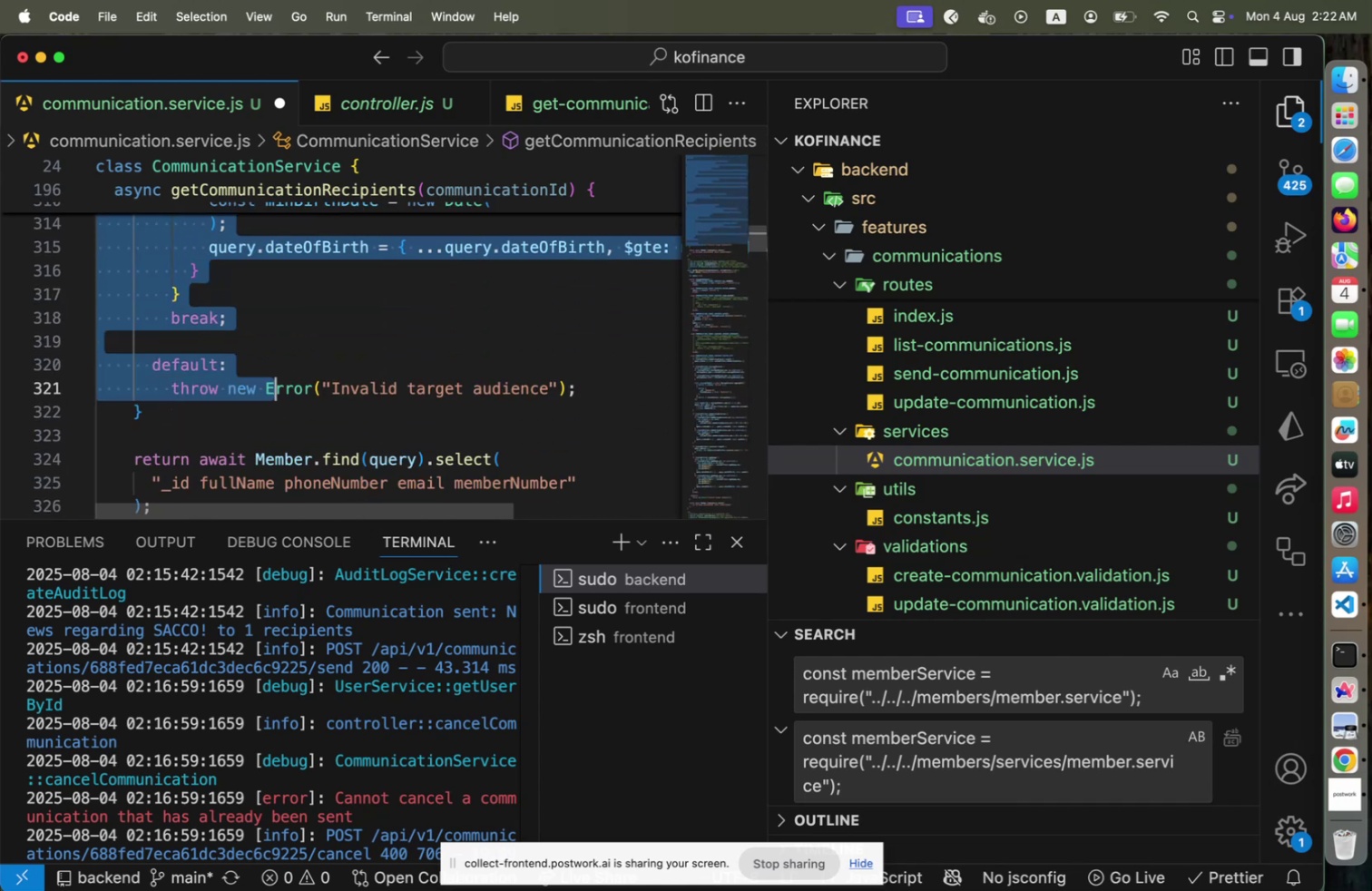 
hold_key(key=ArrowDown, duration=0.68)
 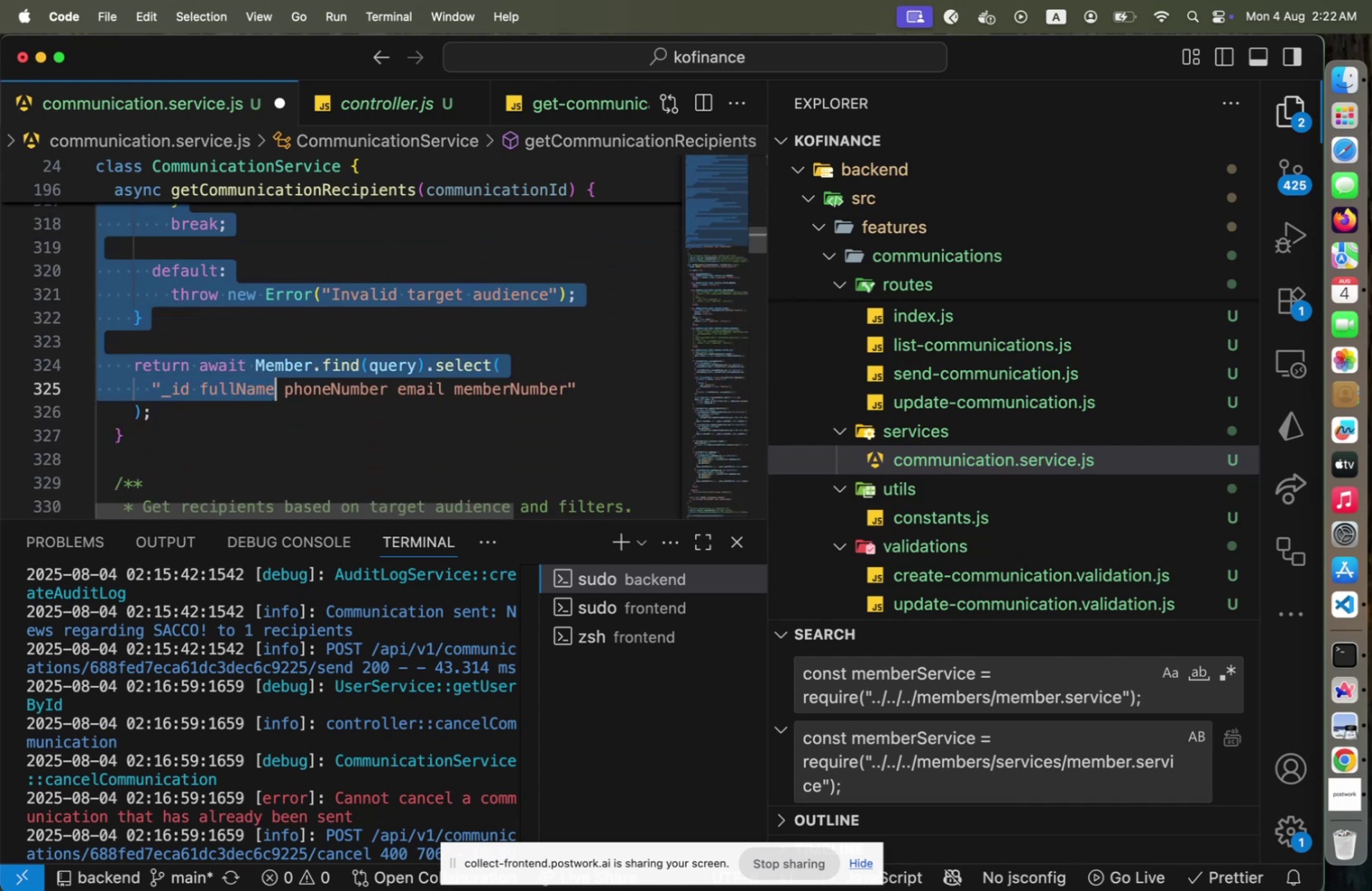 
key(Shift+ArrowDown)
 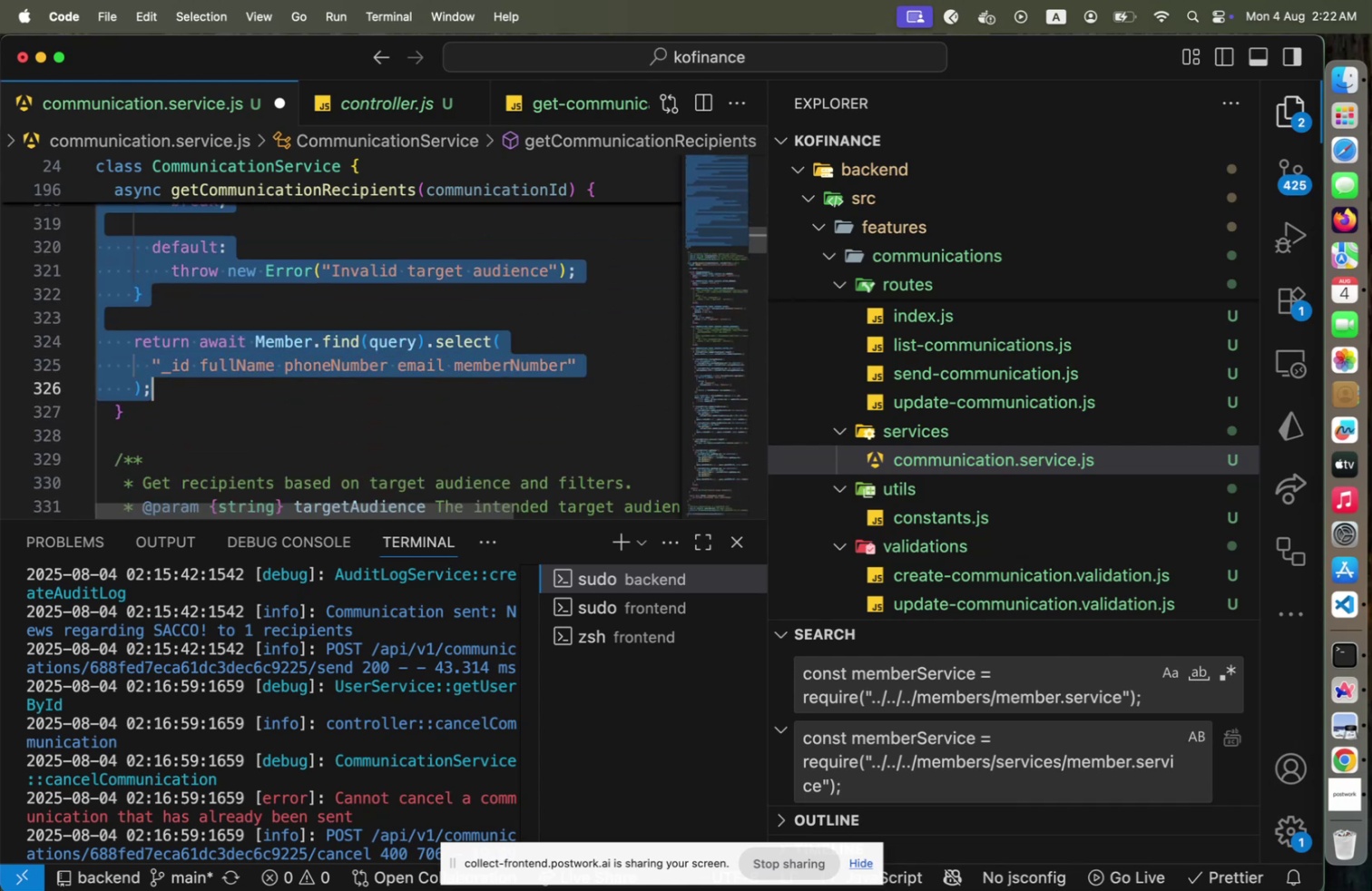 
key(Shift+ArrowUp)
 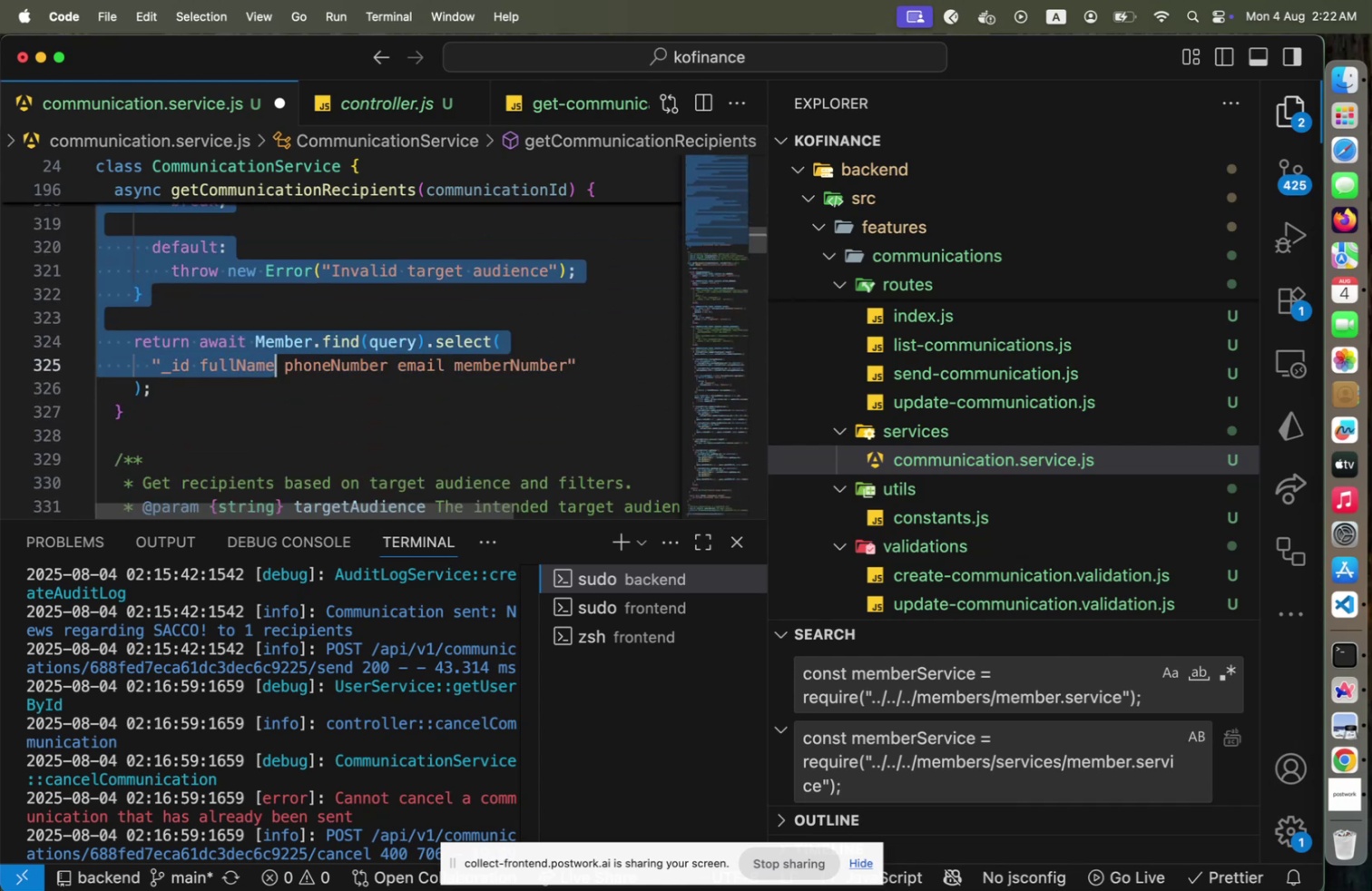 
key(Shift+End)
 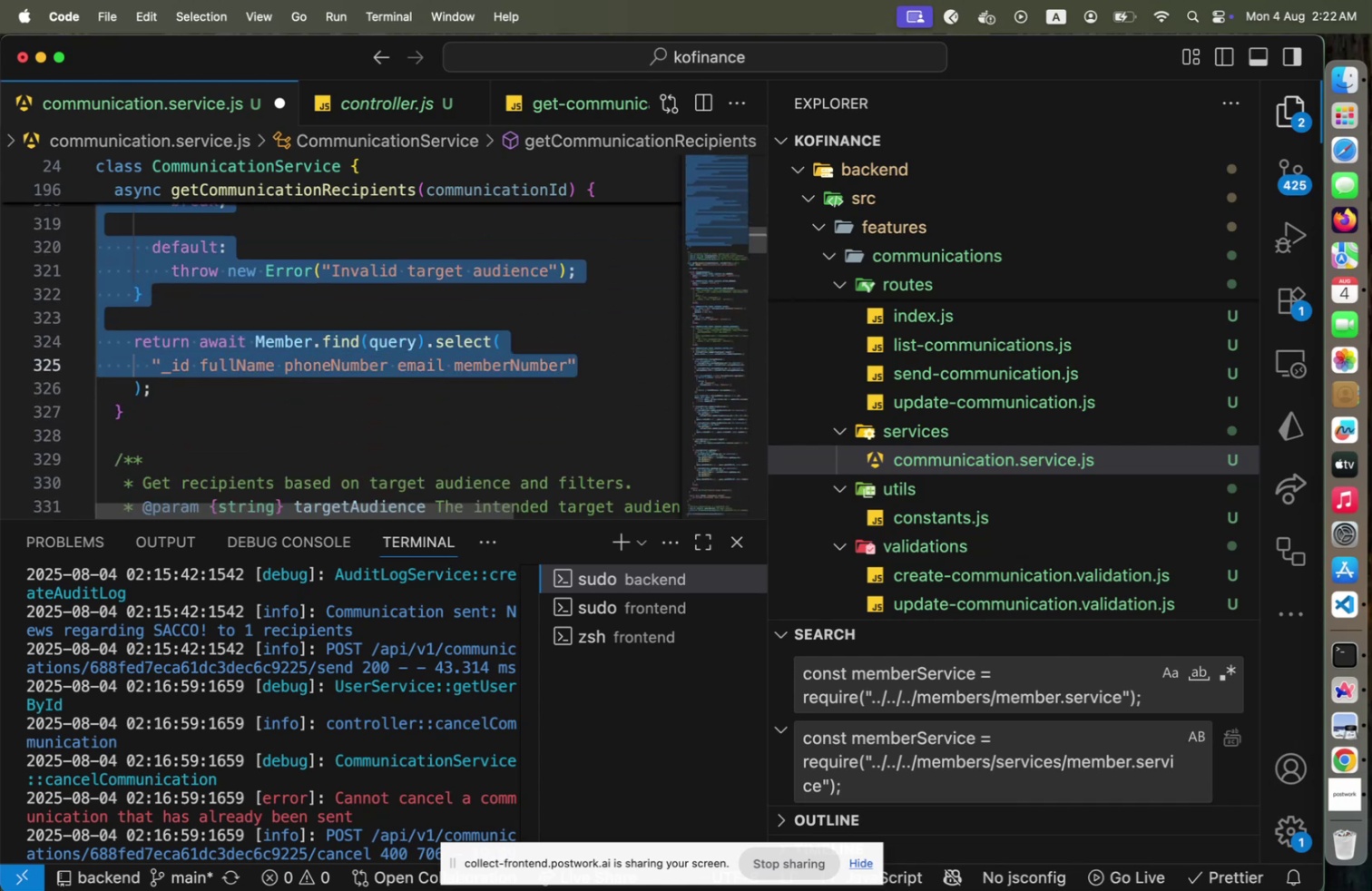 
key(Shift+ArrowDown)
 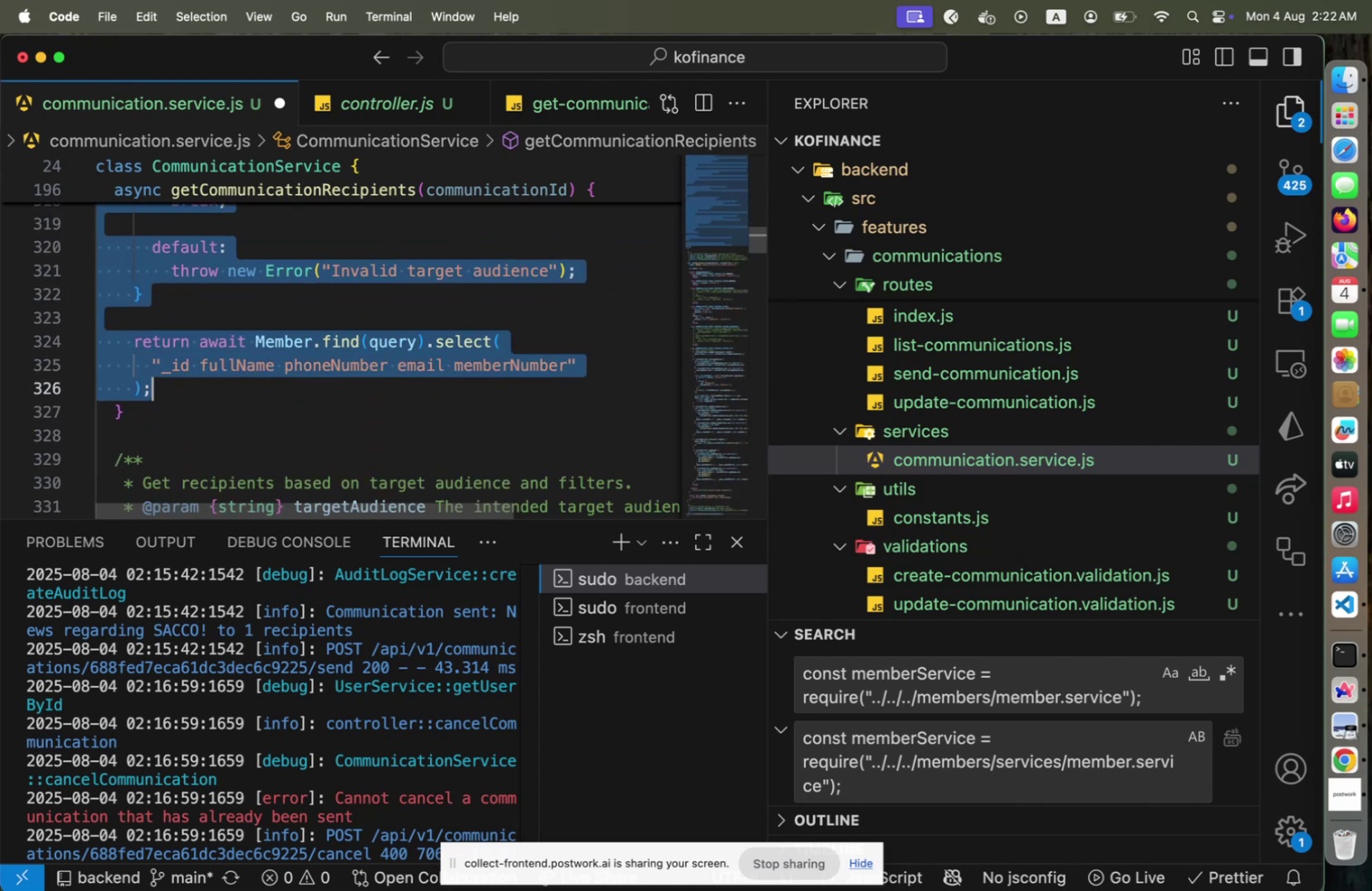 
key(Backspace)
 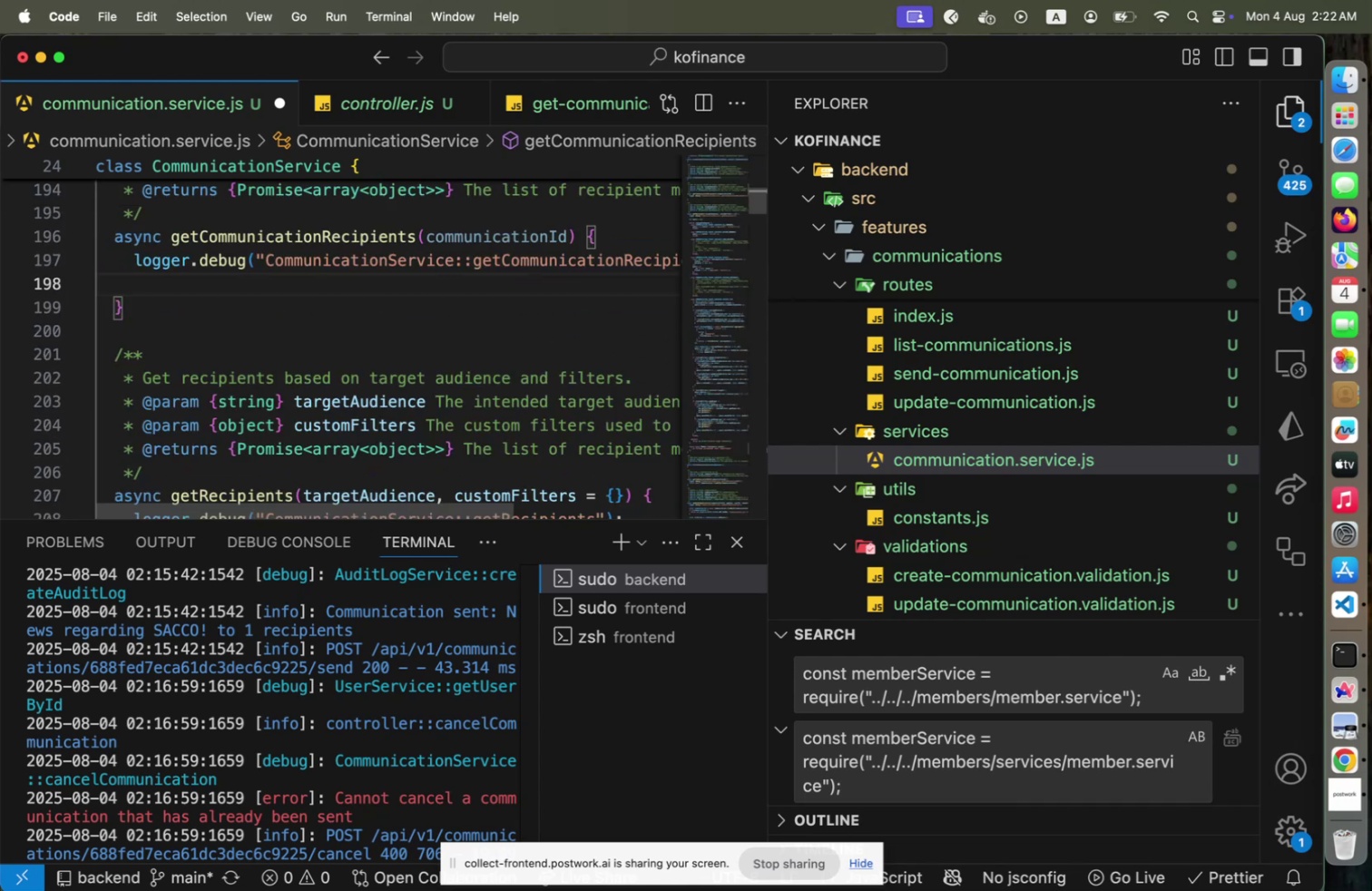 
key(Shift+ShiftLeft)
 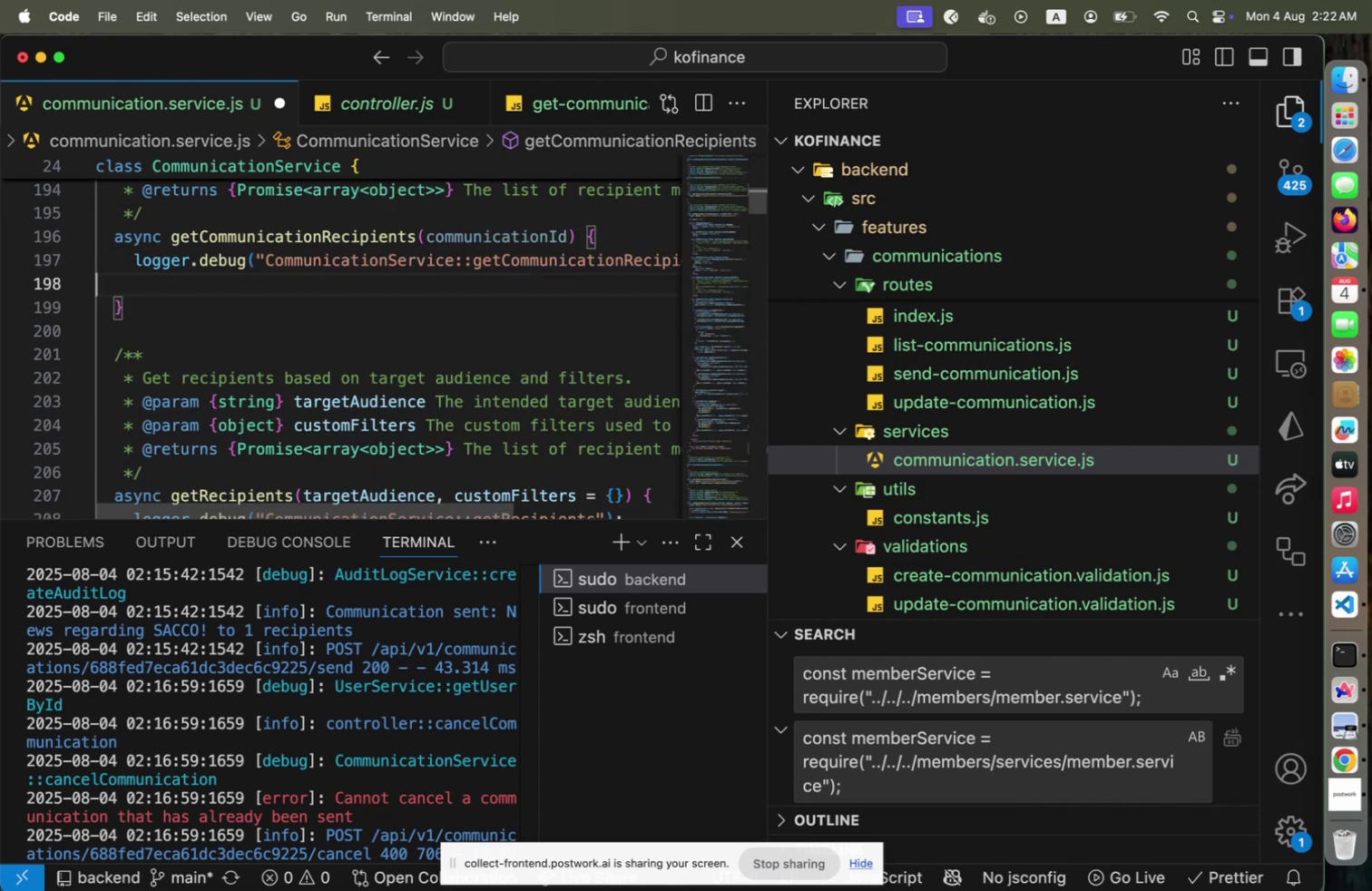 
key(Tab)
 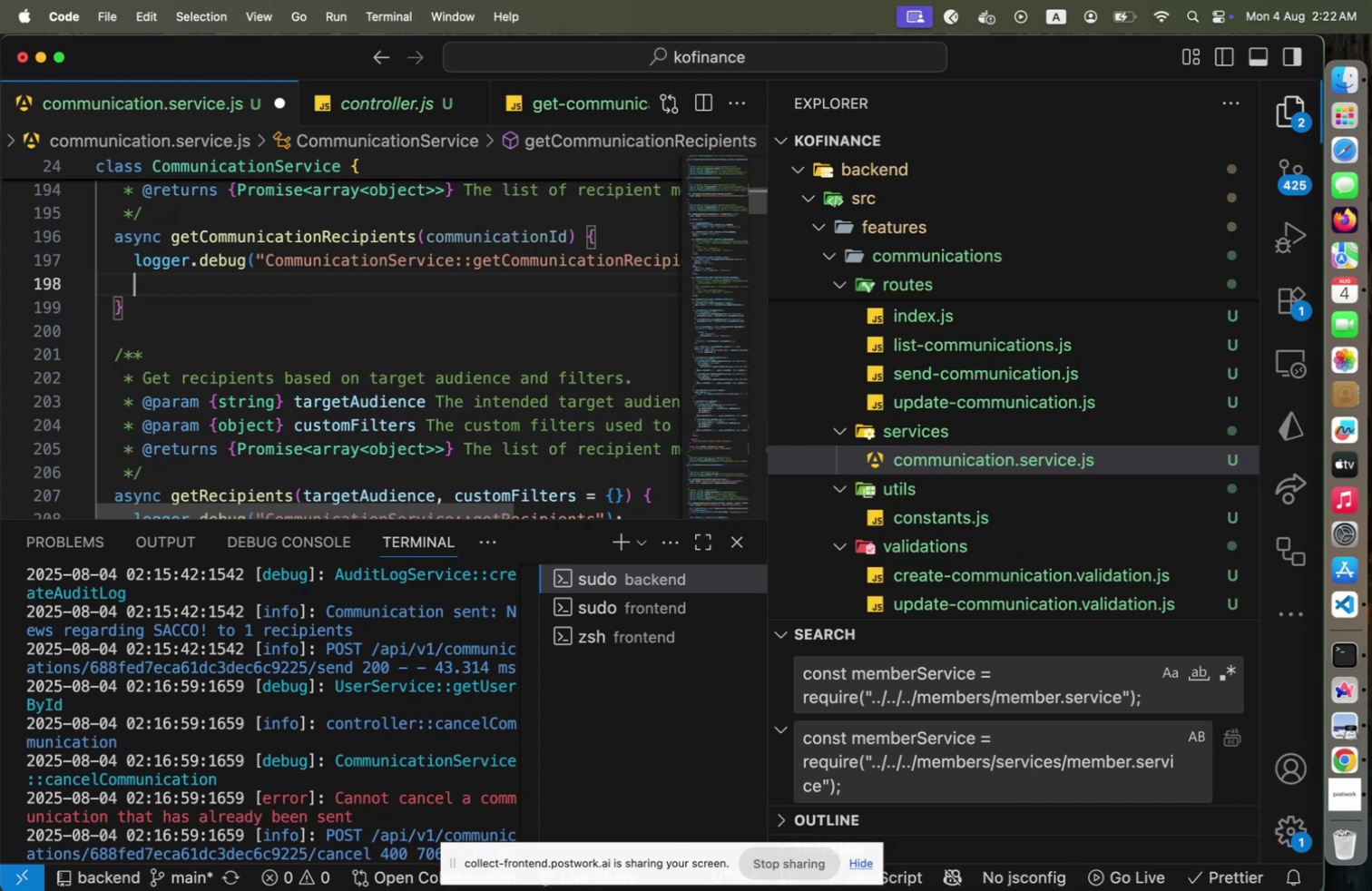 
key(ArrowUp)
 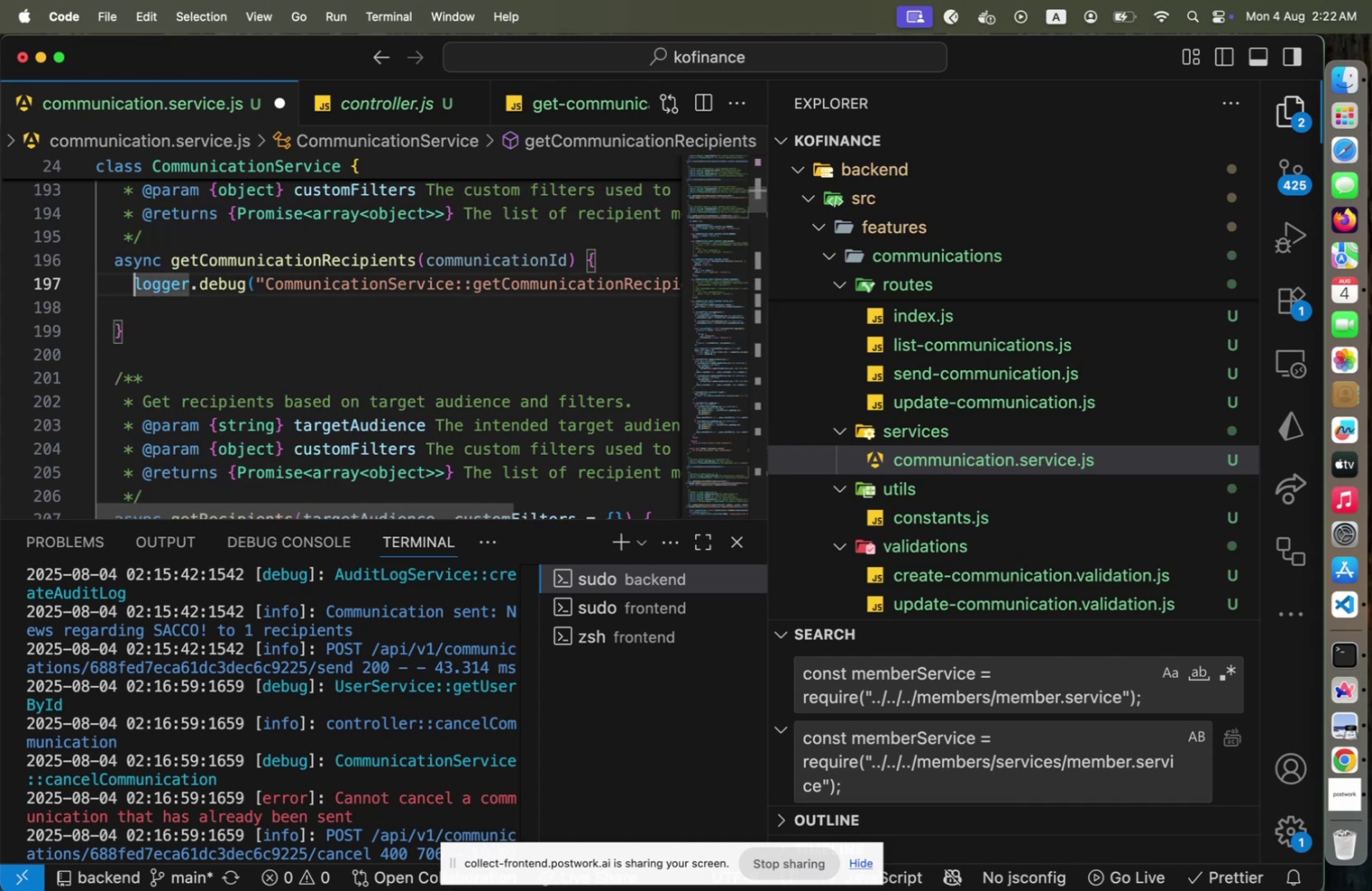 
key(ArrowUp)
 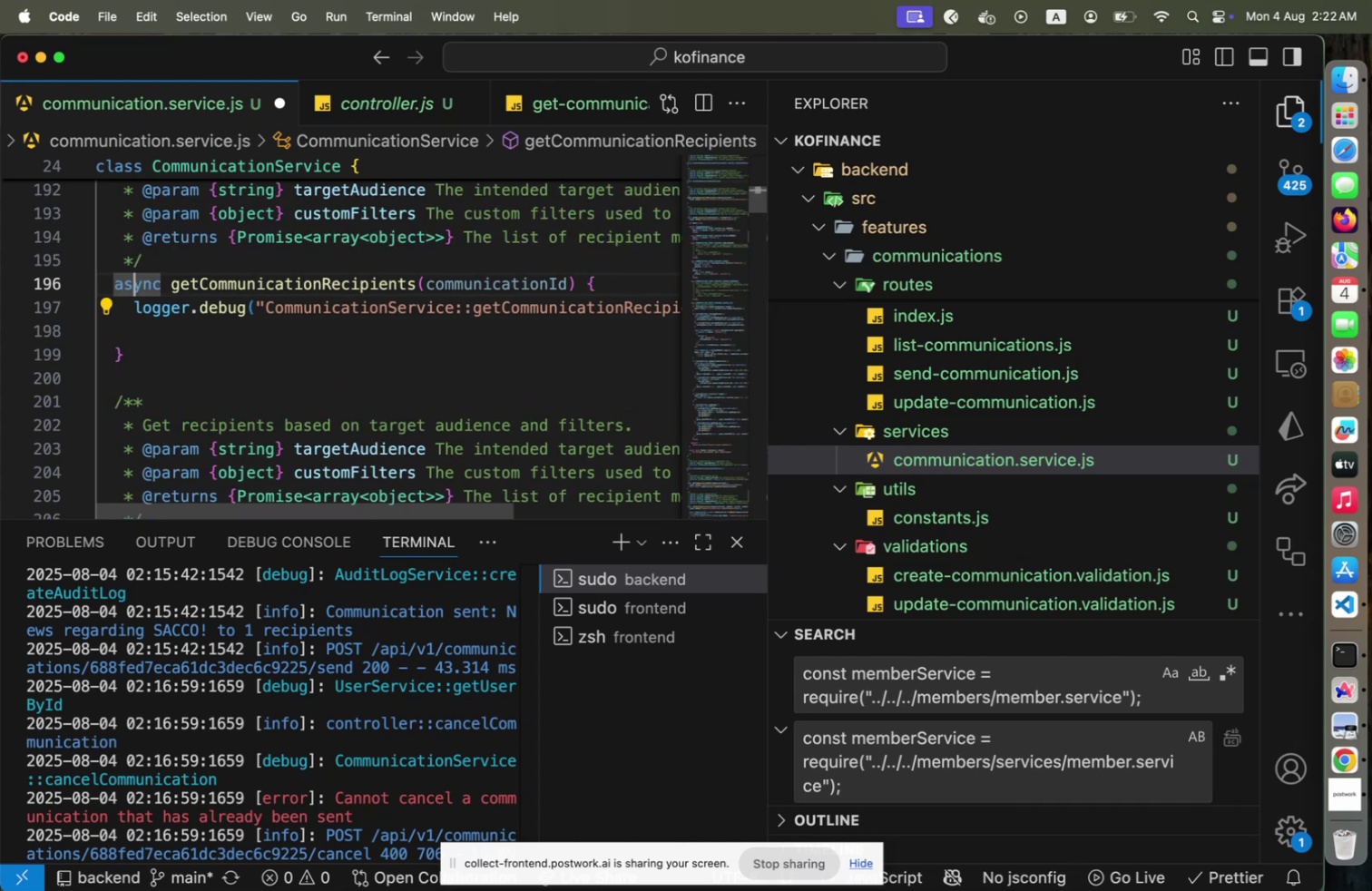 
key(ArrowUp)
 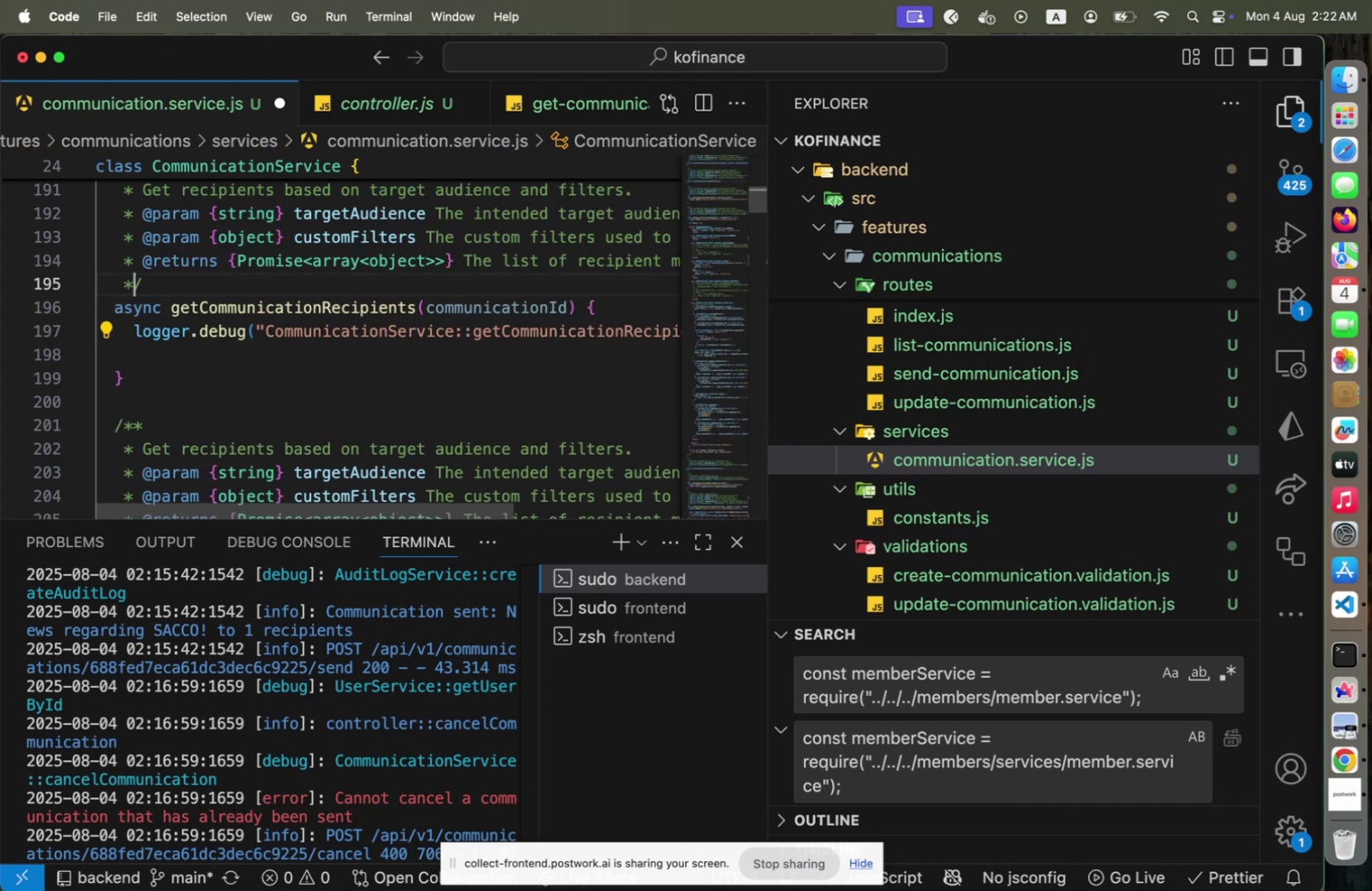 
key(ArrowUp)
 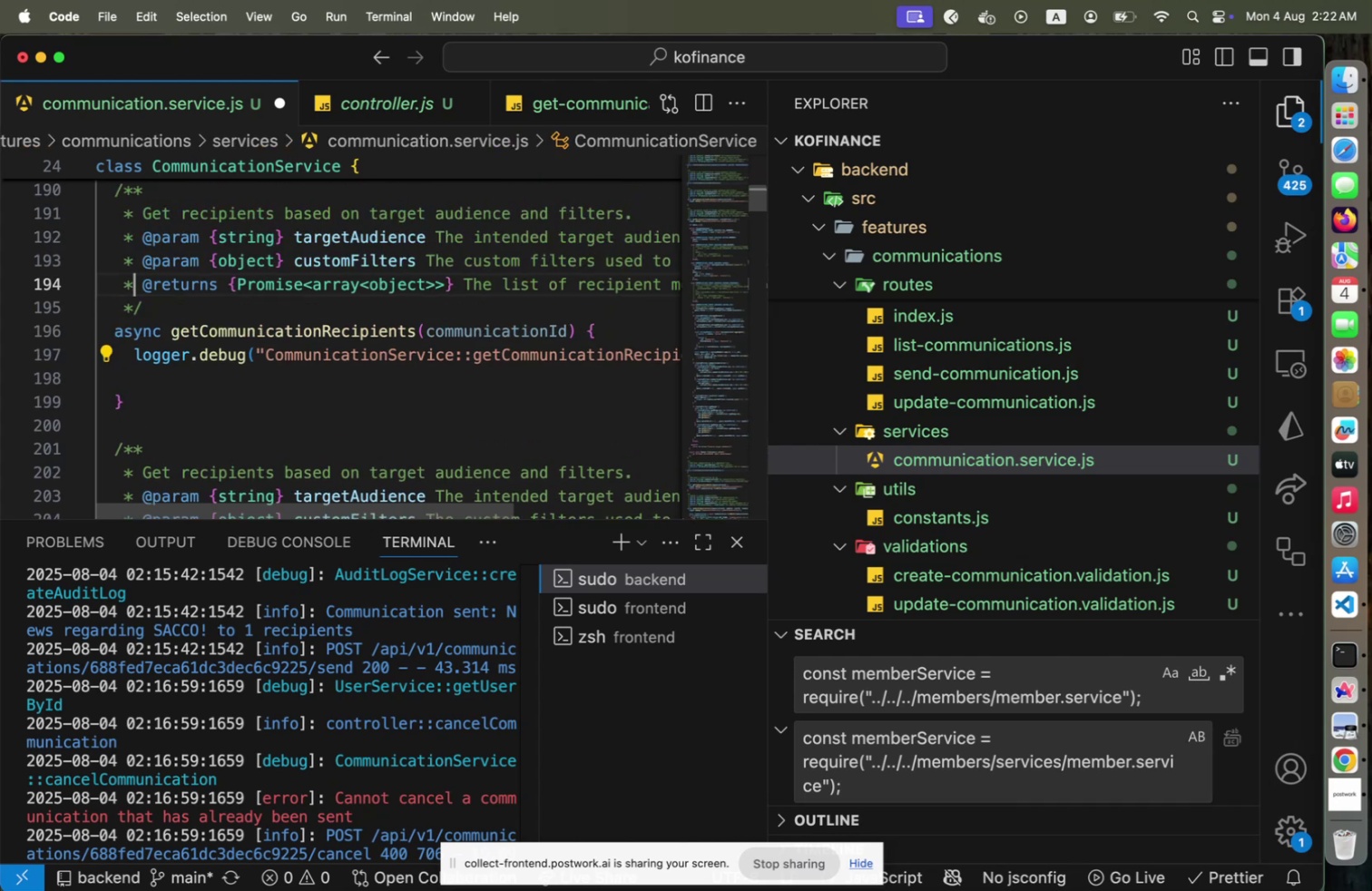 
key(ArrowUp)
 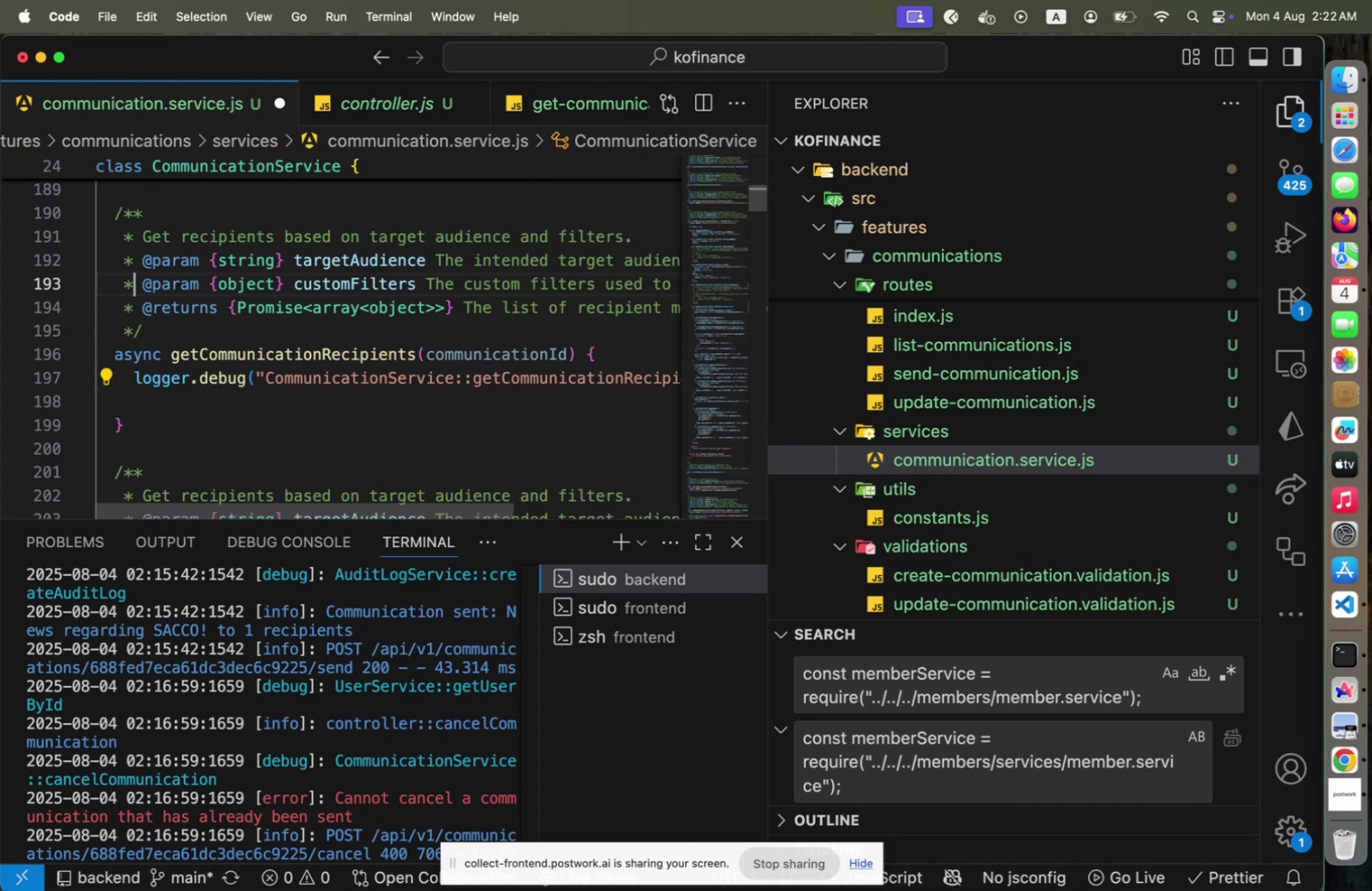 
key(ArrowUp)
 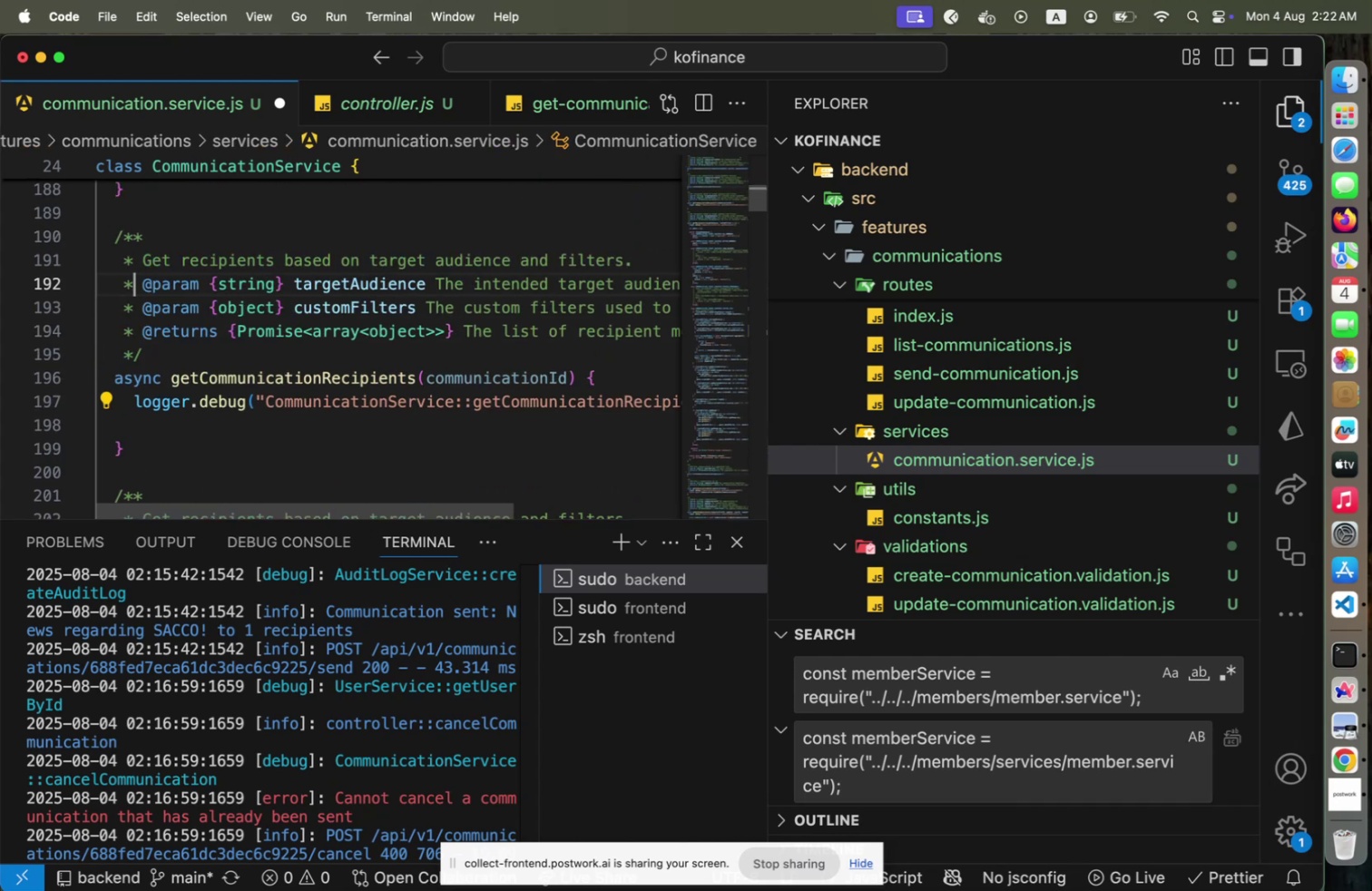 
key(ArrowUp)
 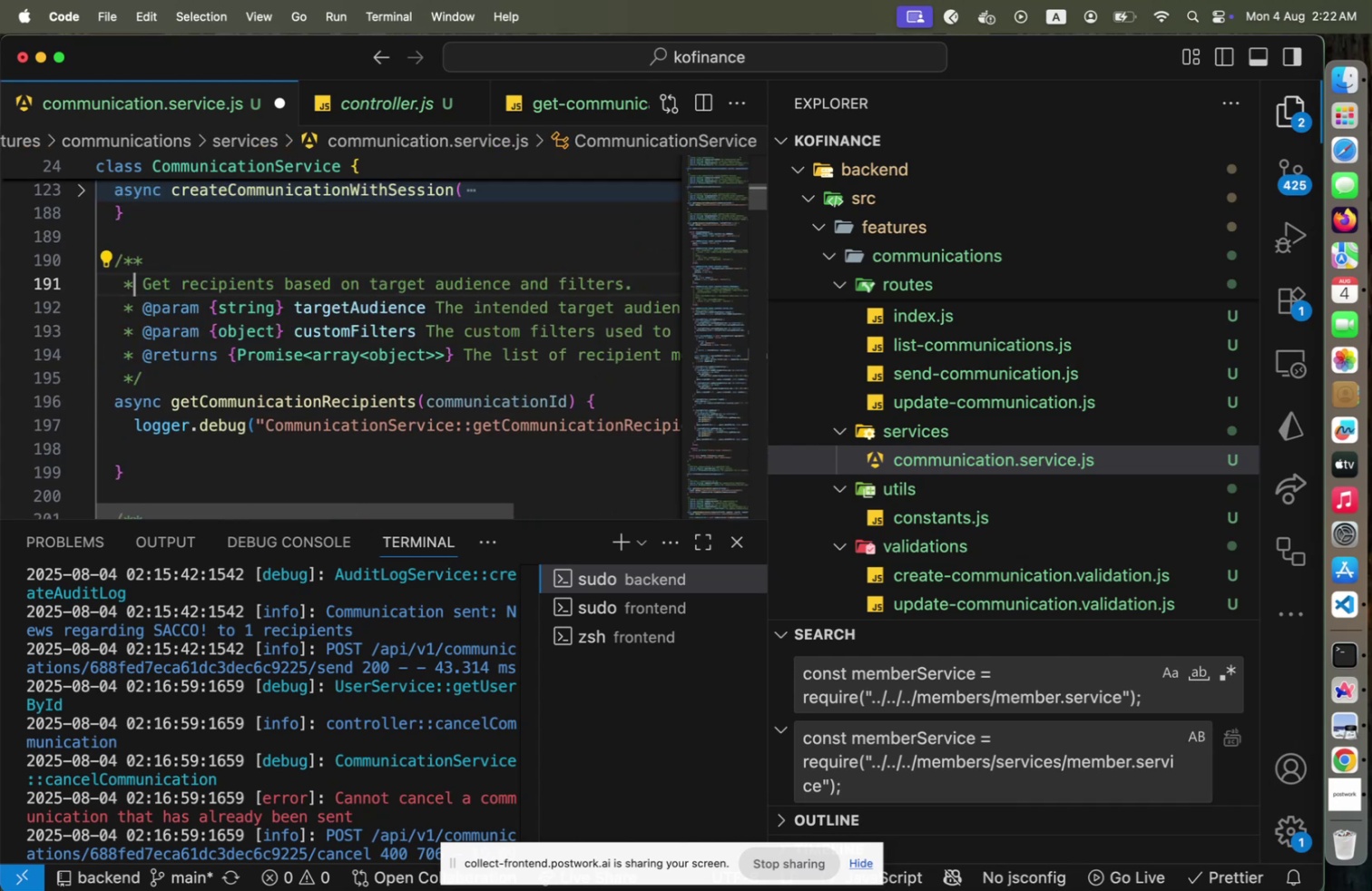 
hold_key(key=ArrowRight, duration=0.43)
 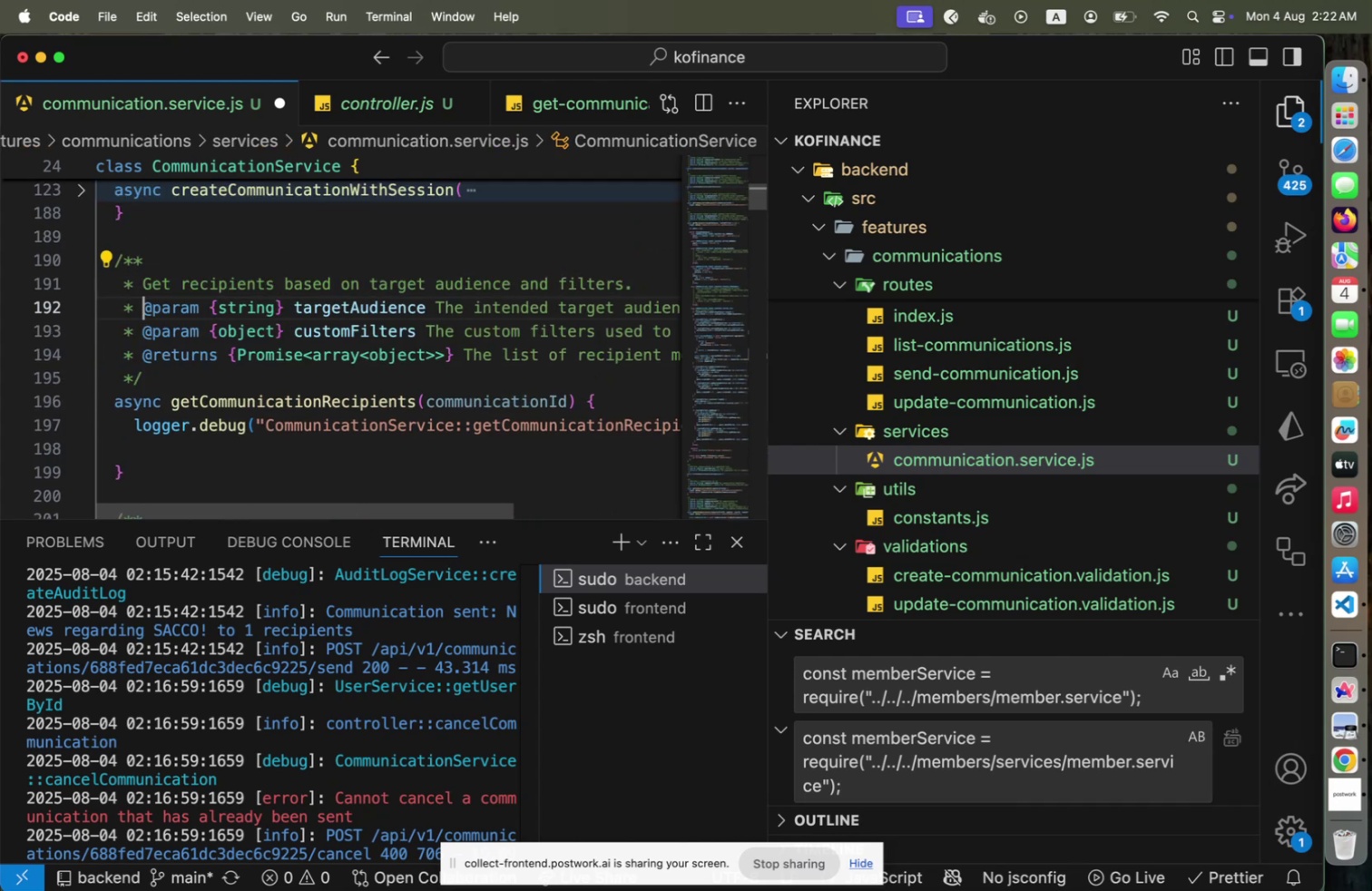 
key(ArrowDown)
 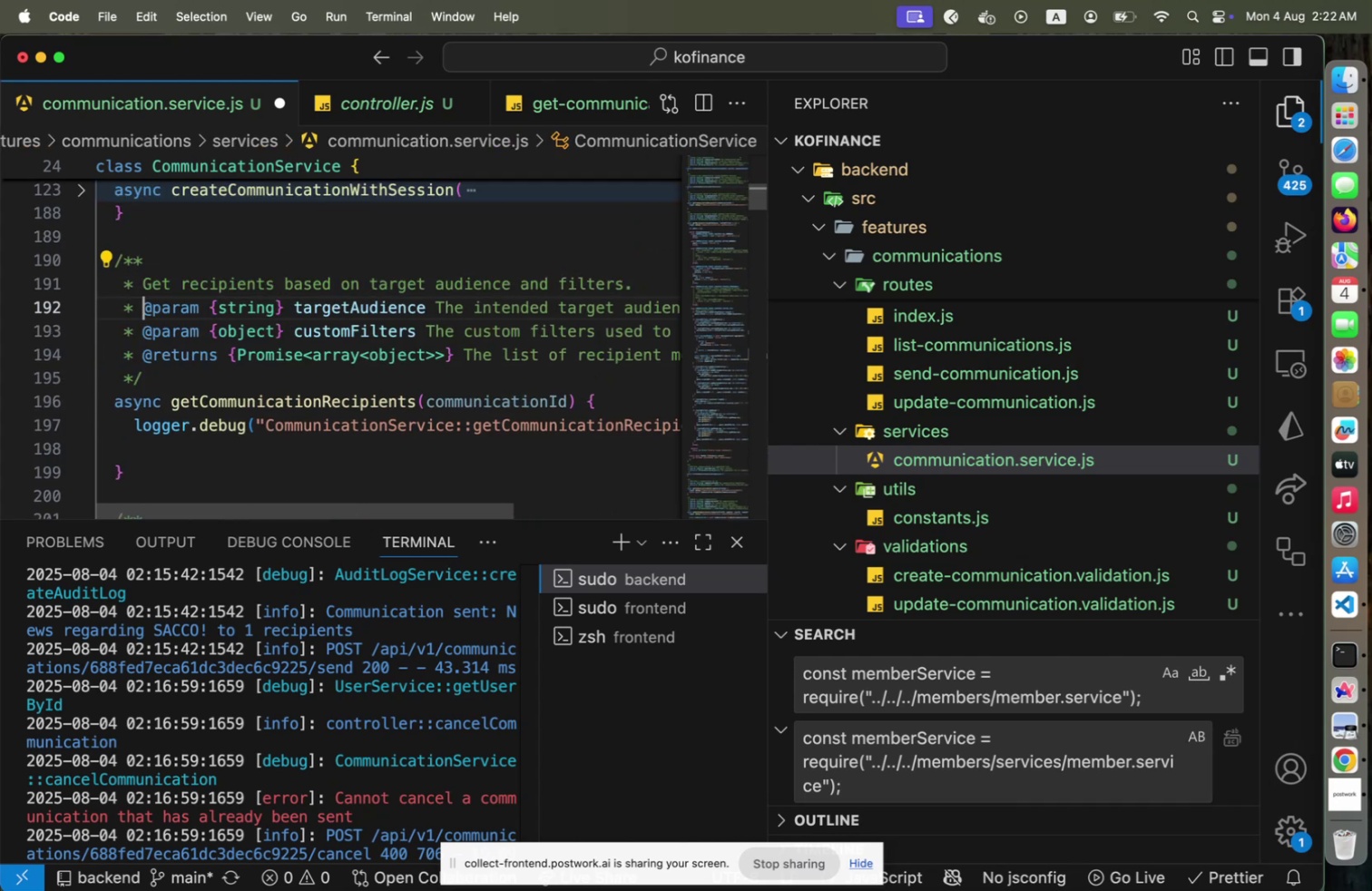 
hold_key(key=ArrowRight, duration=1.5)
 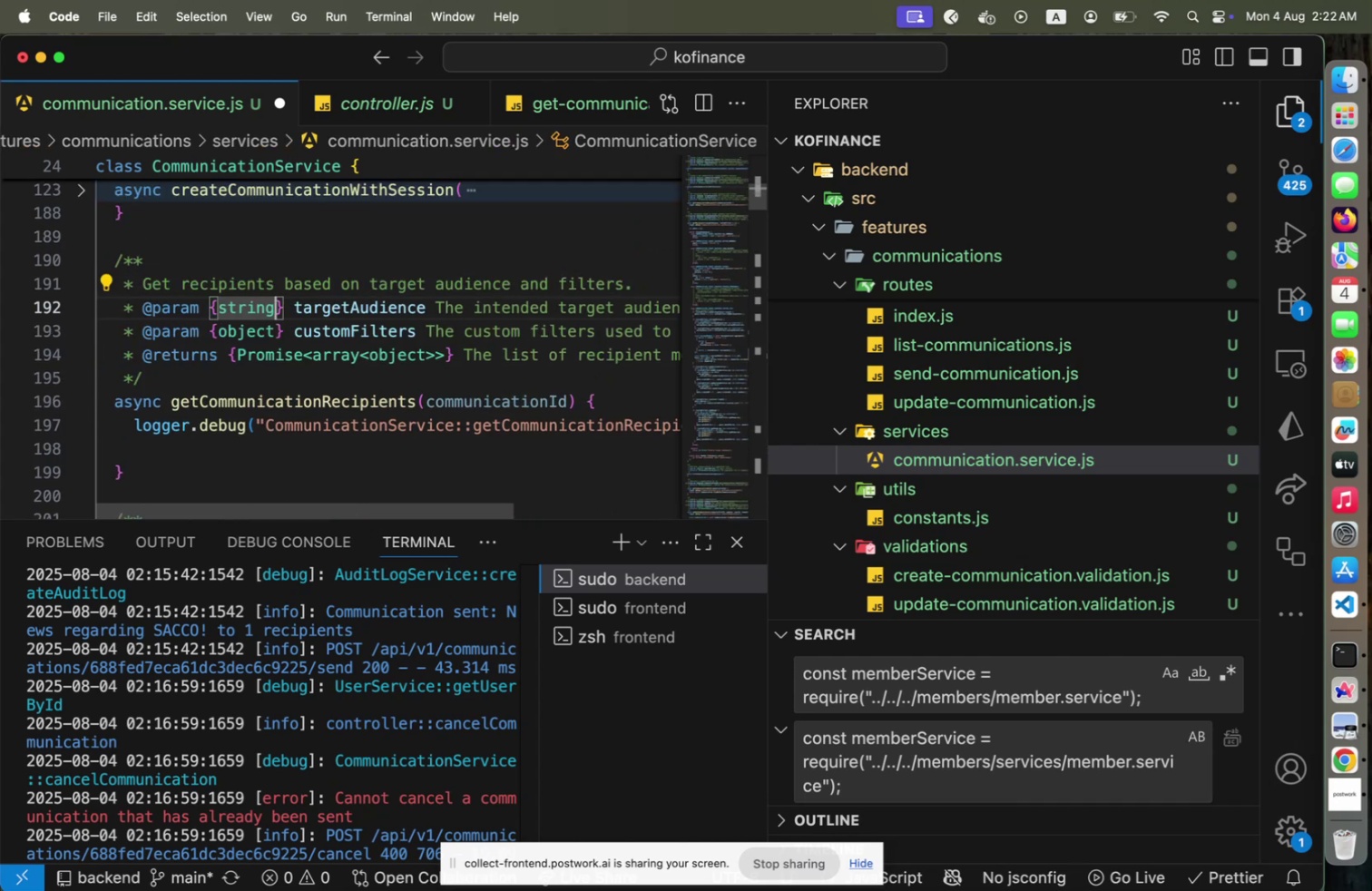 
key(ArrowRight)
 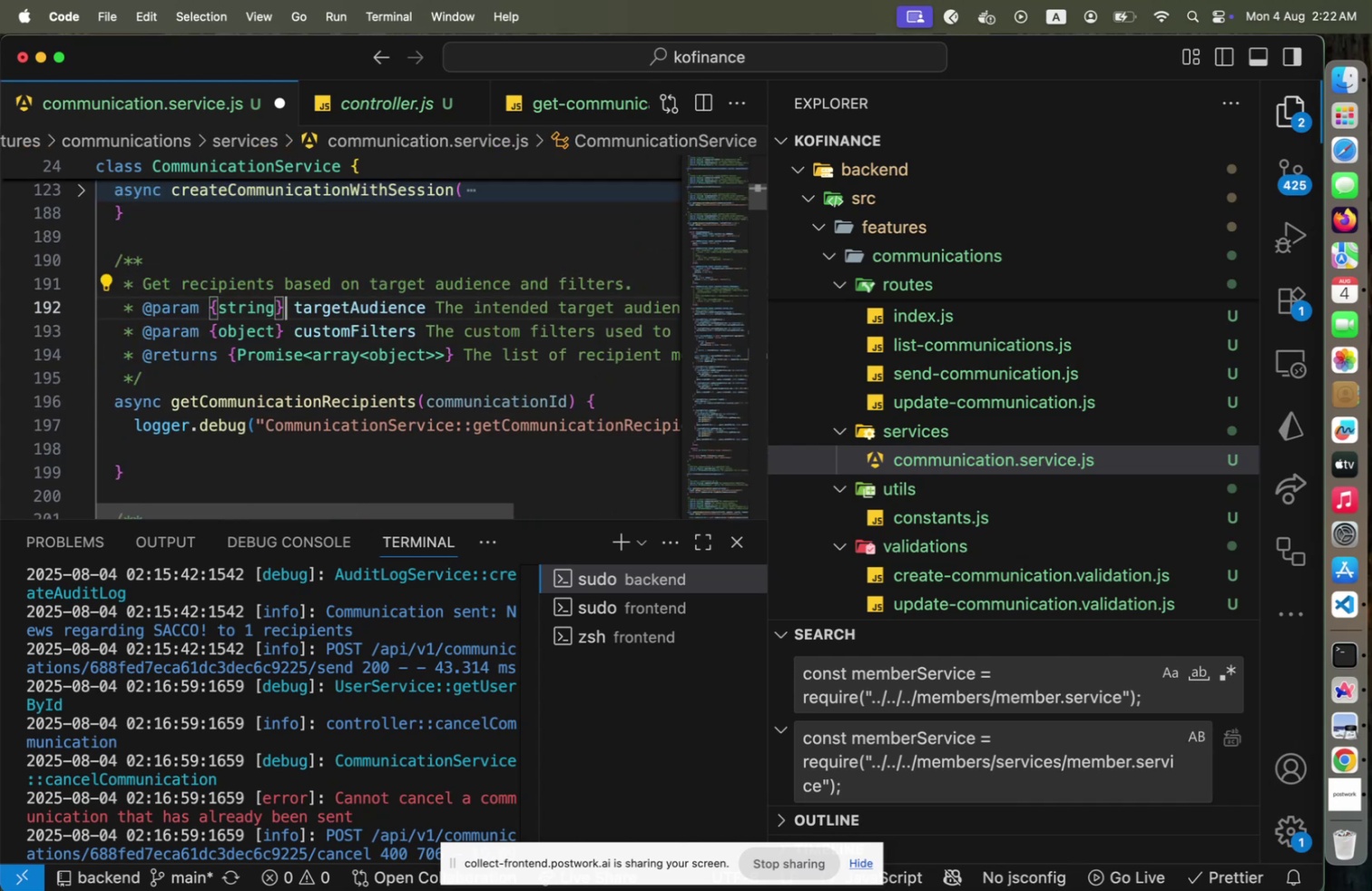 
key(ArrowRight)
 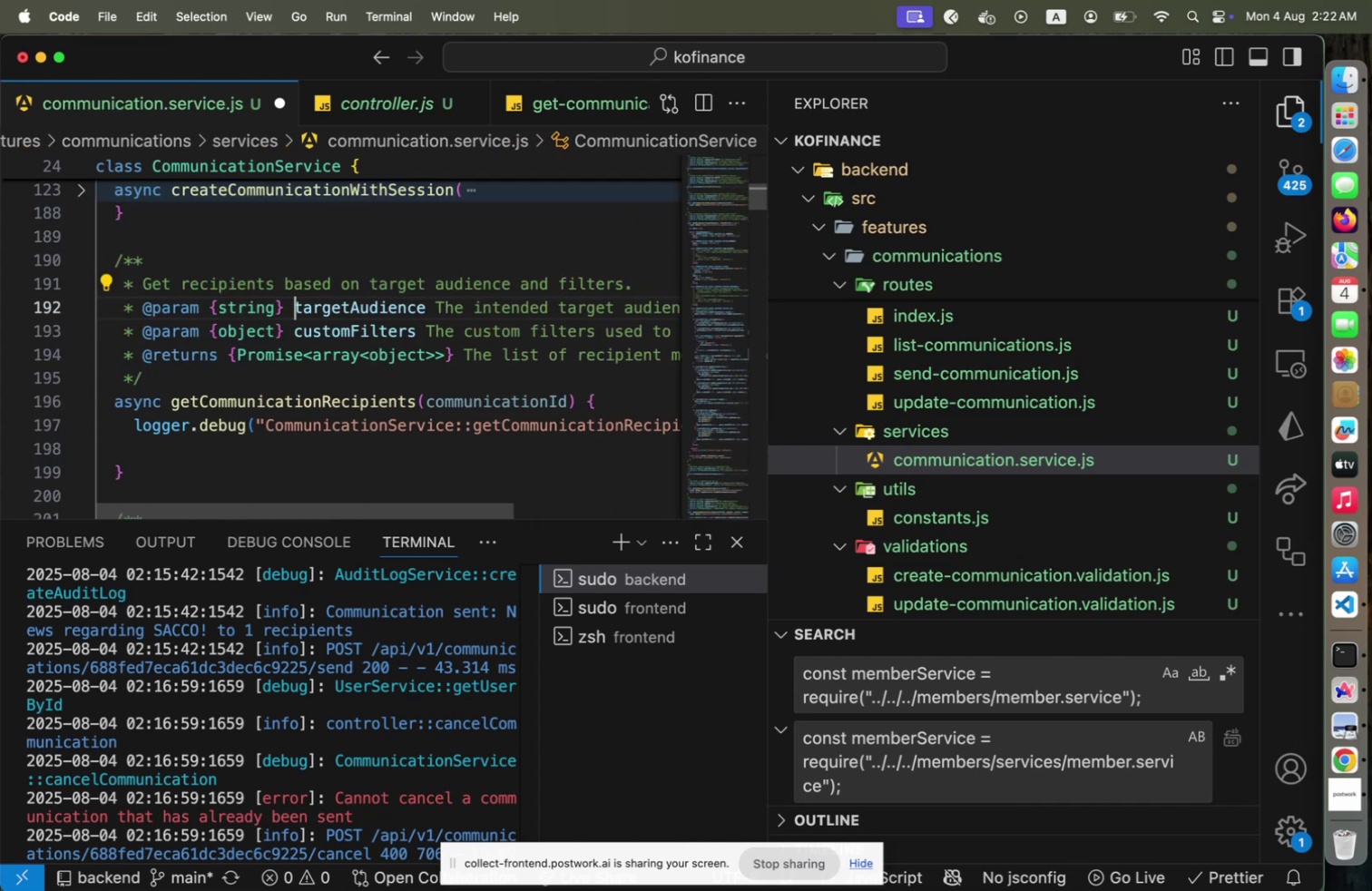 
hold_key(key=ArrowRight, duration=1.44)
 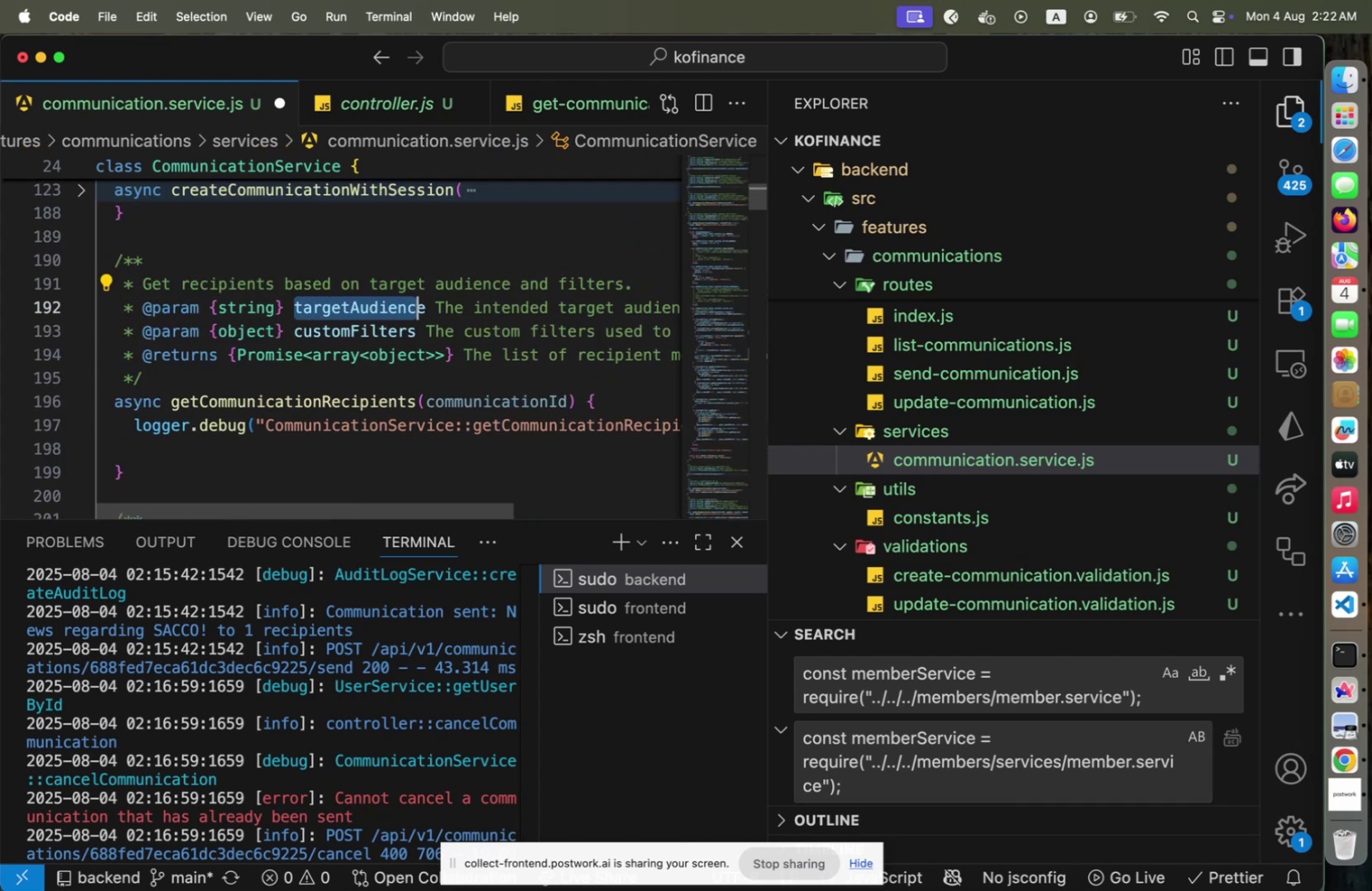 
key(Shift+ArrowRight)
 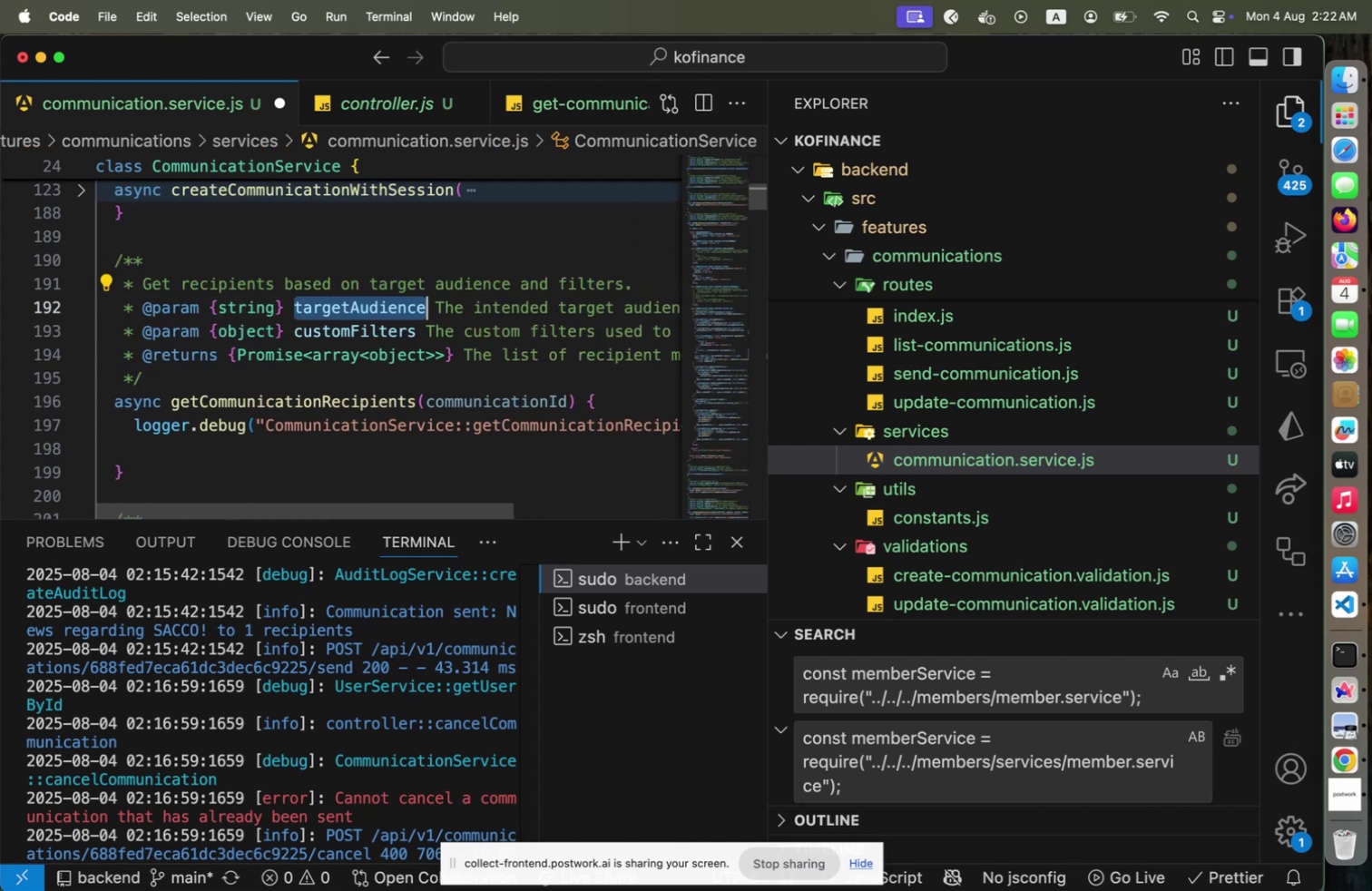 
type(comm)
 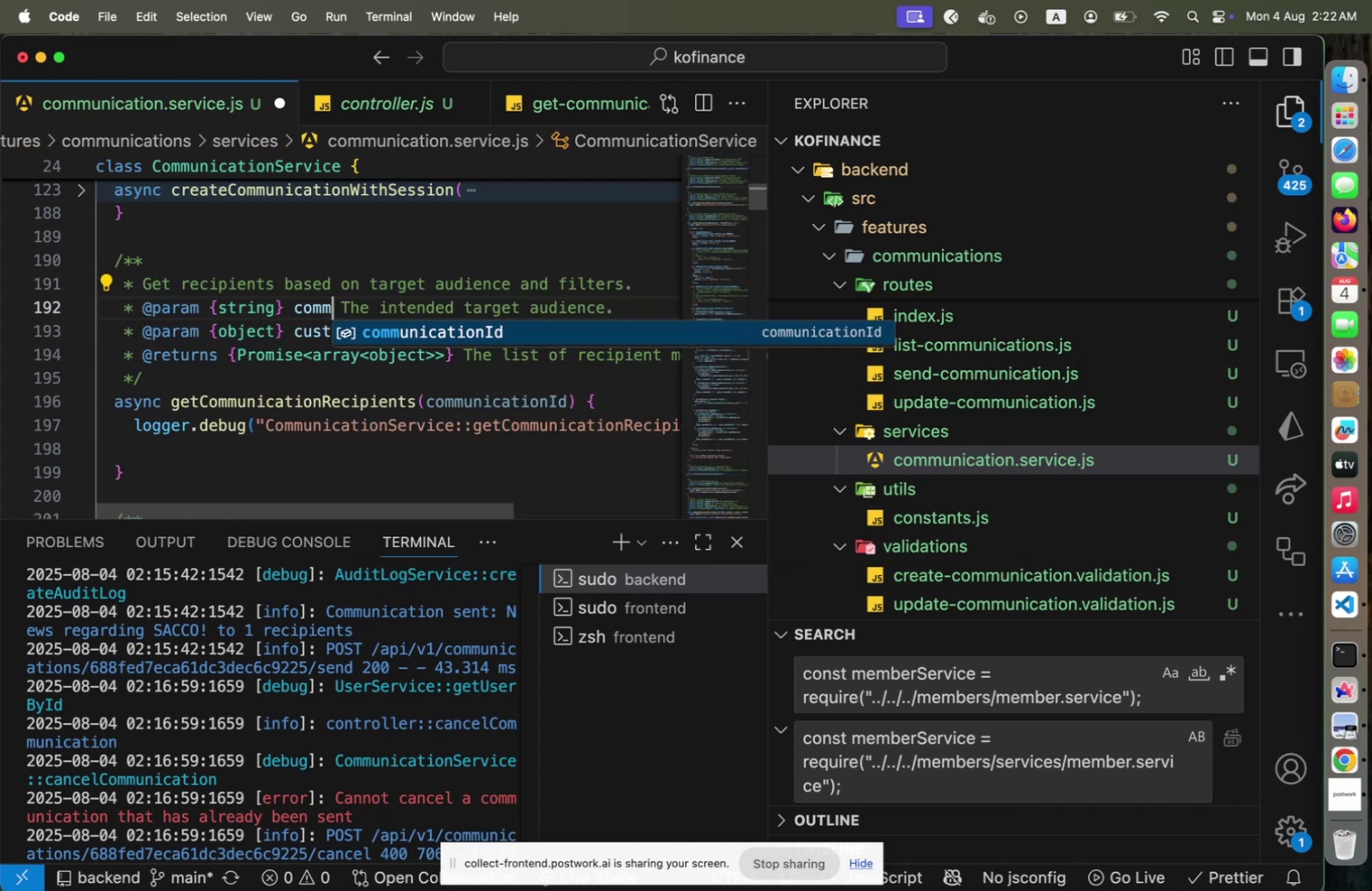 
key(Enter)
 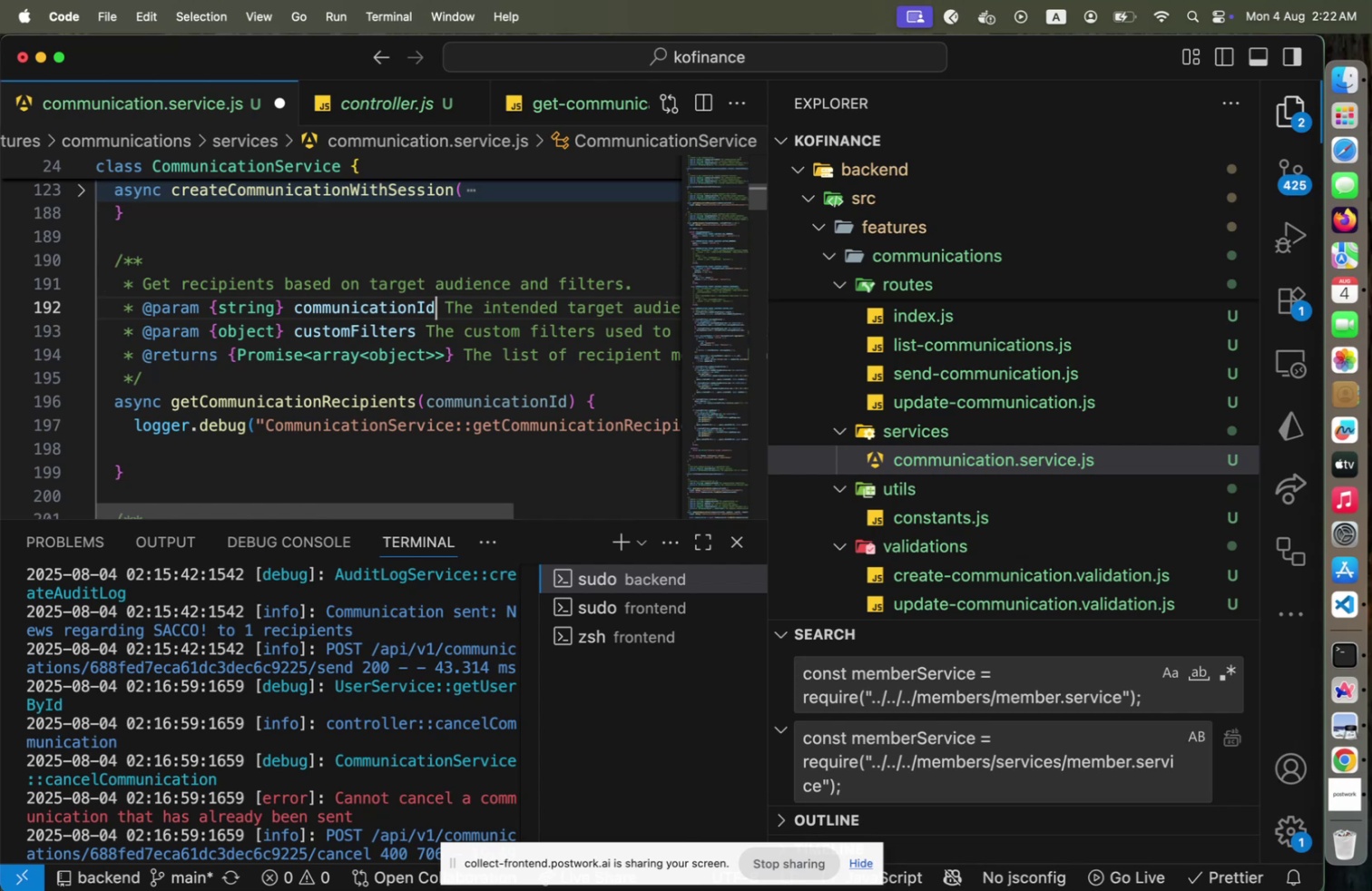 
key(ArrowRight)
 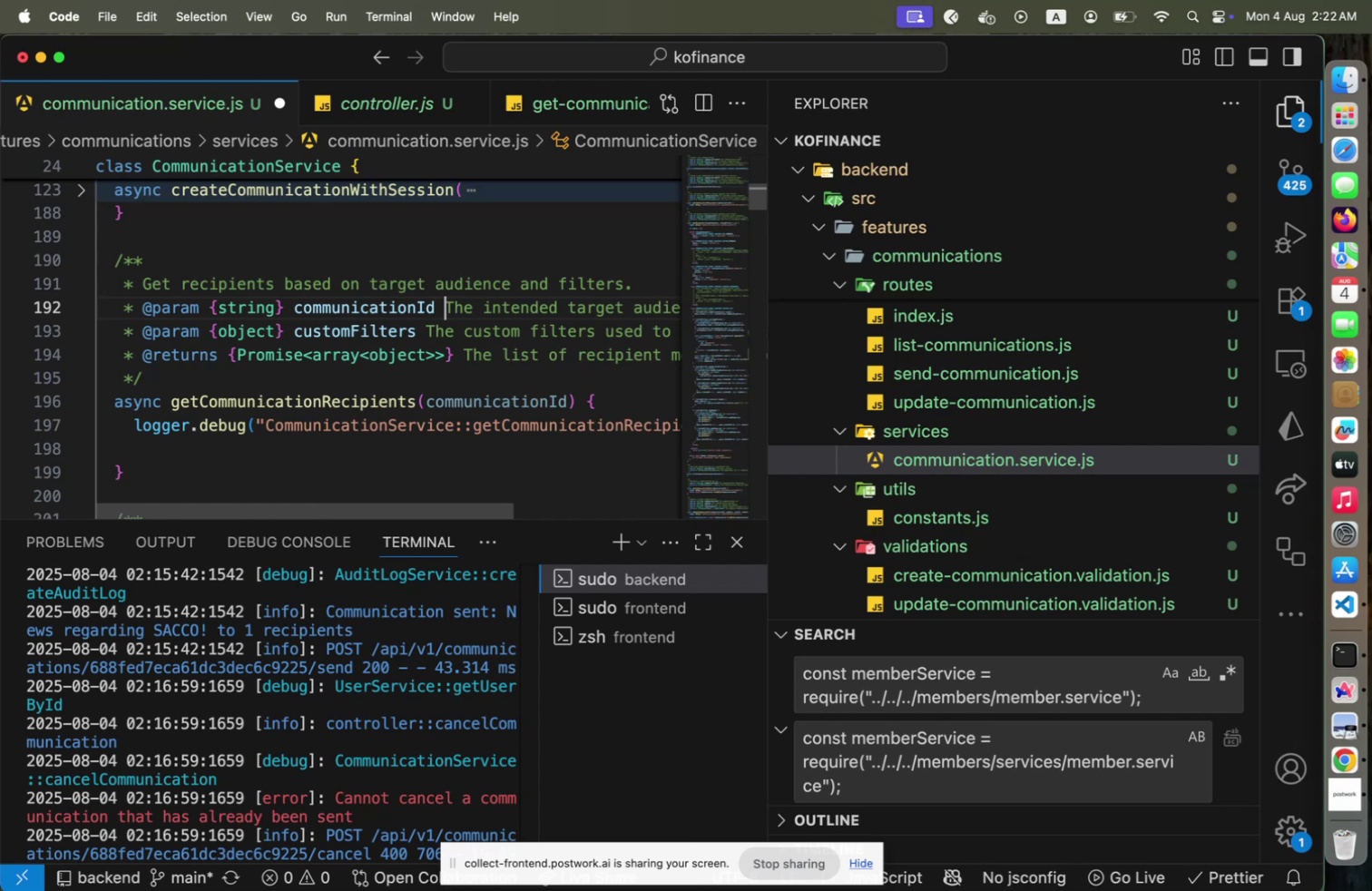 
key(ArrowRight)
 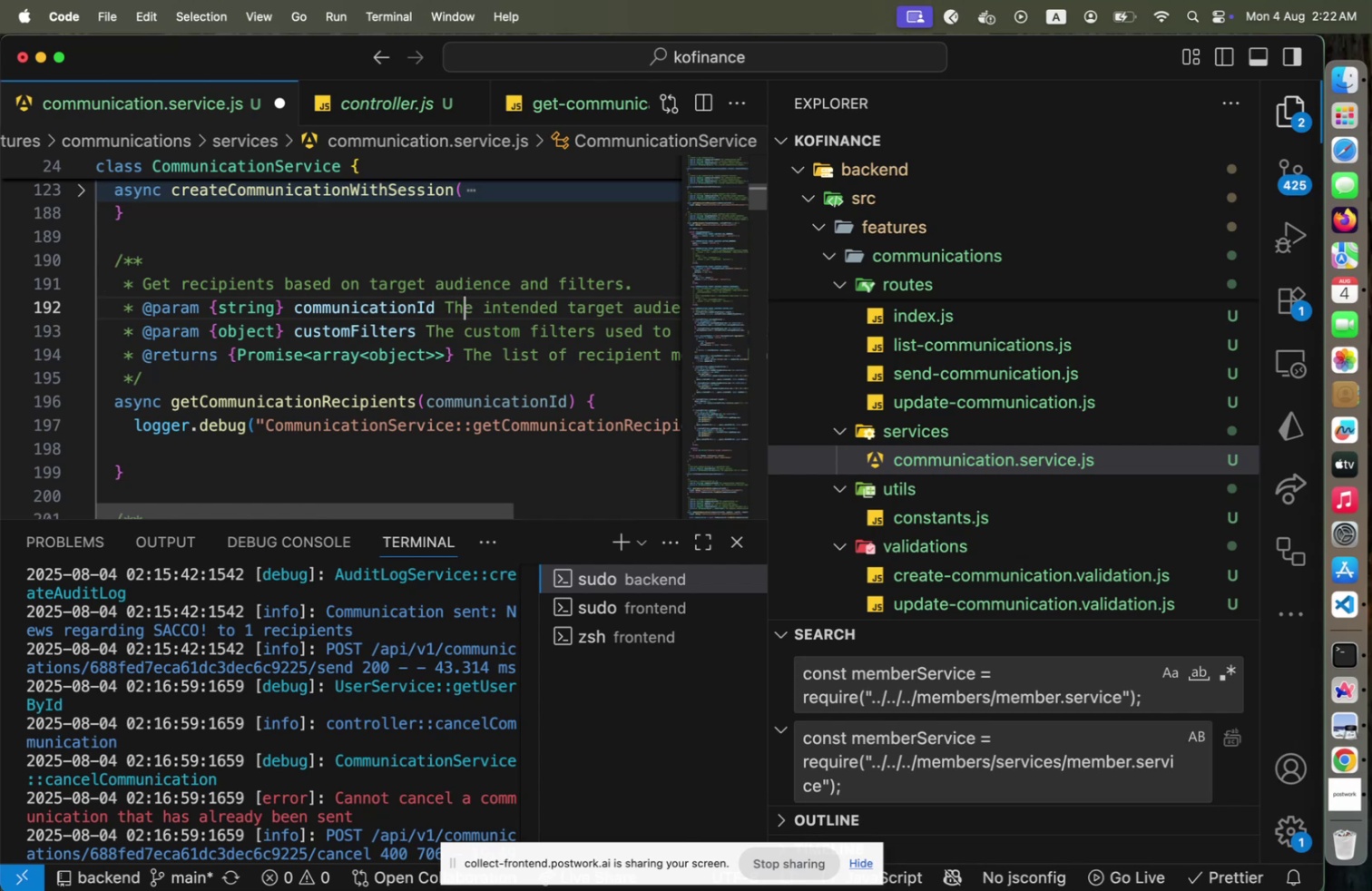 
key(ArrowRight)
 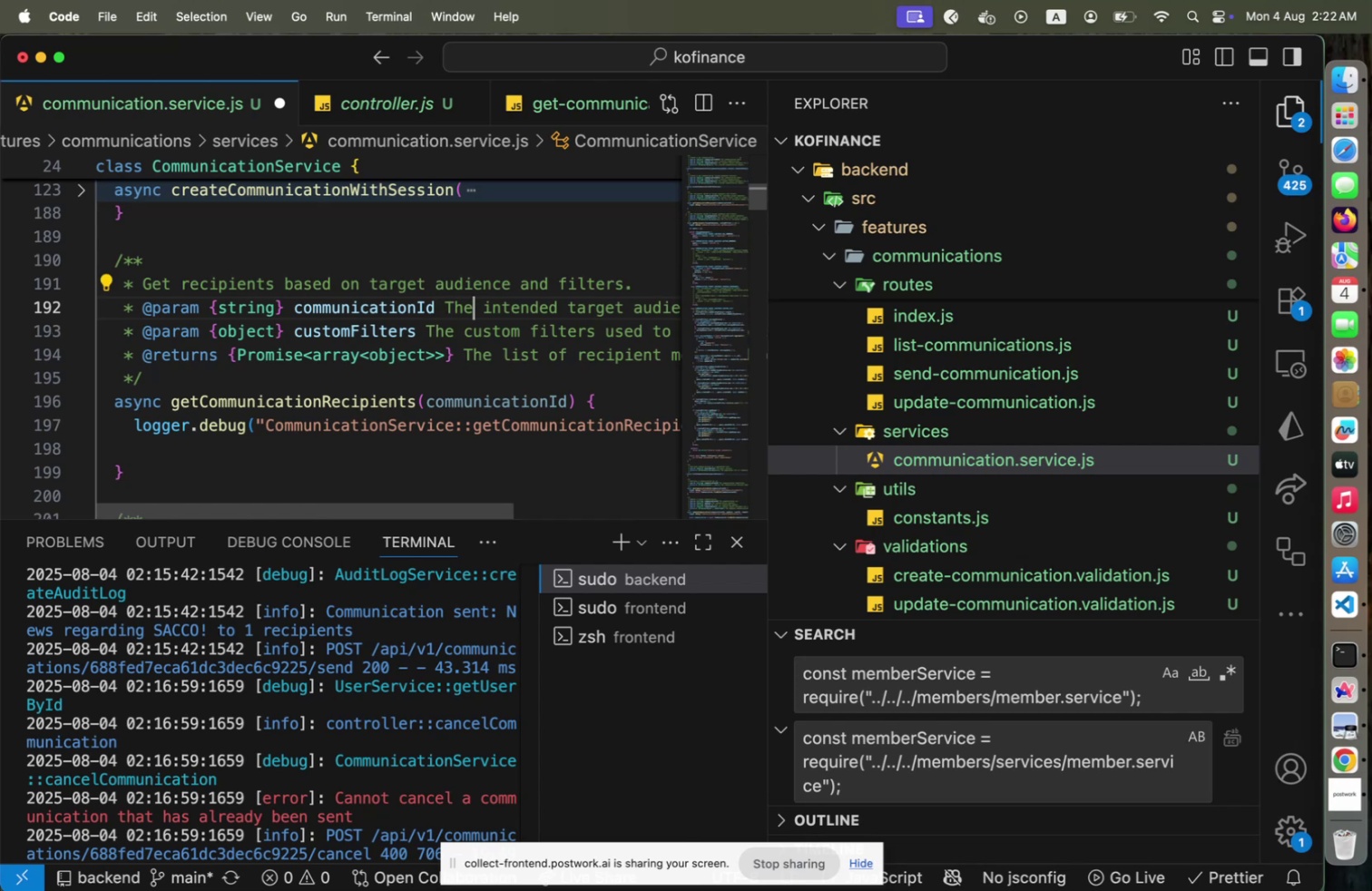 
key(ArrowRight)
 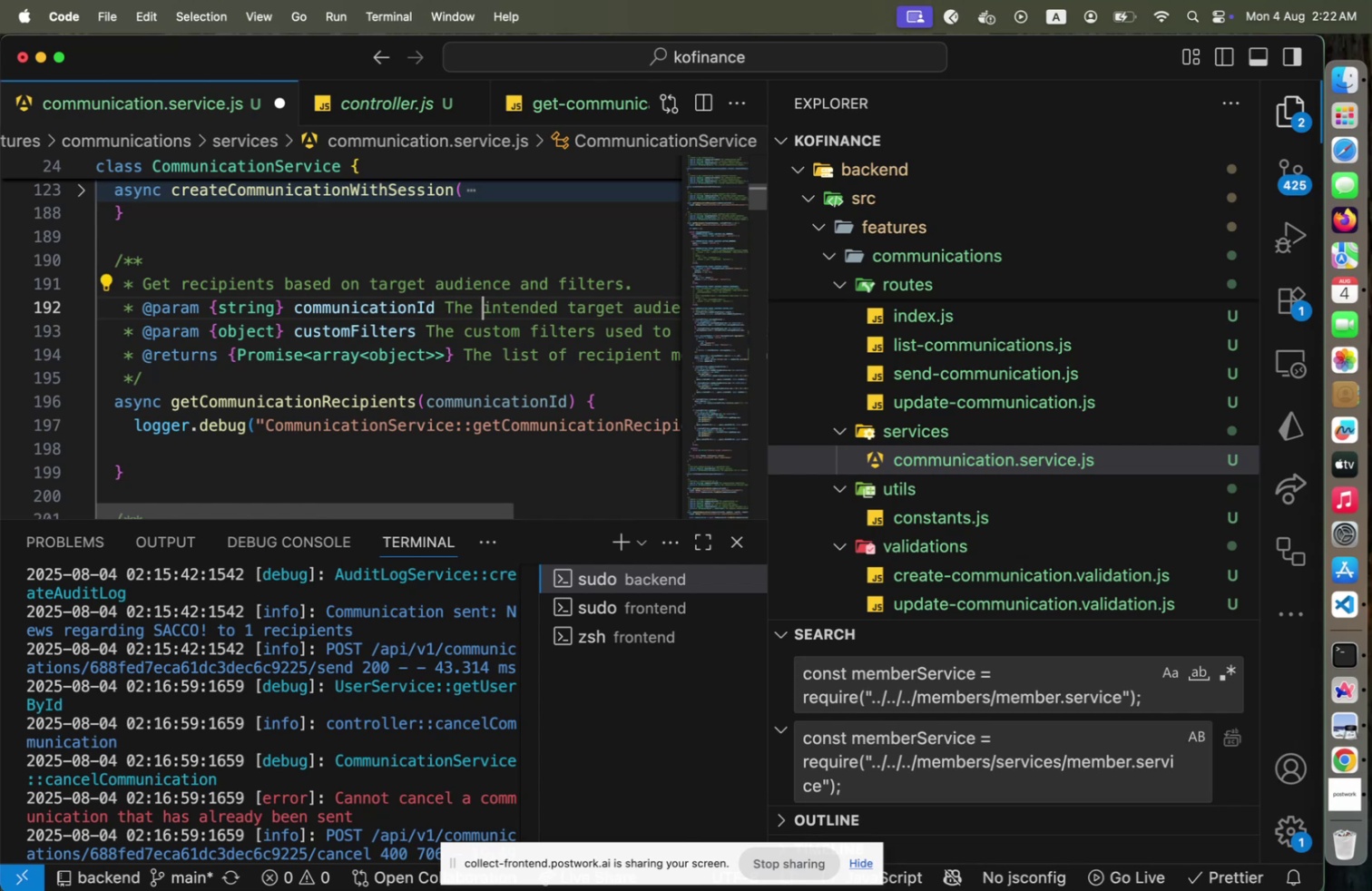 
key(ArrowRight)
 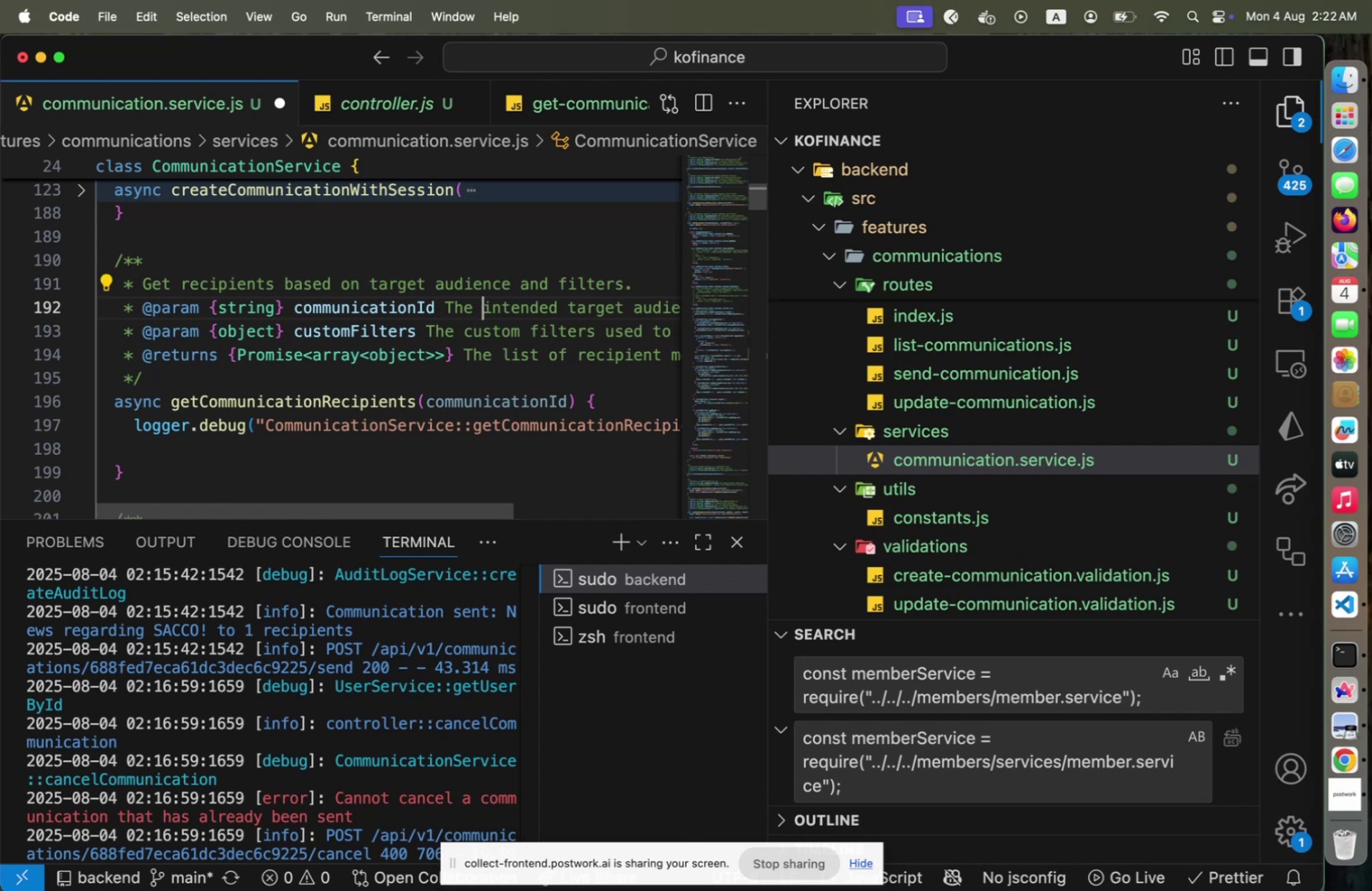 
key(Shift+End)
 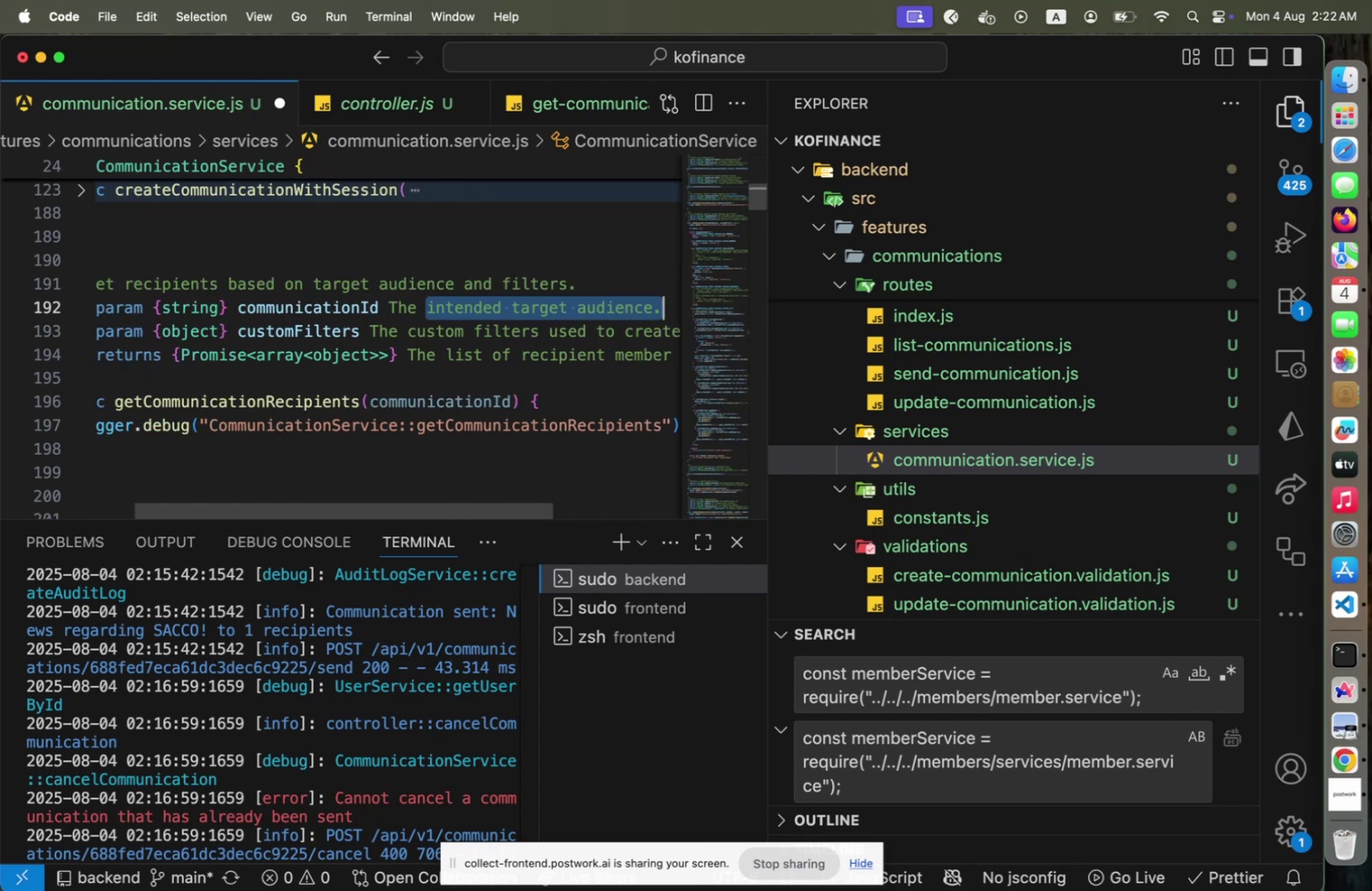 
key(Shift+ArrowLeft)
 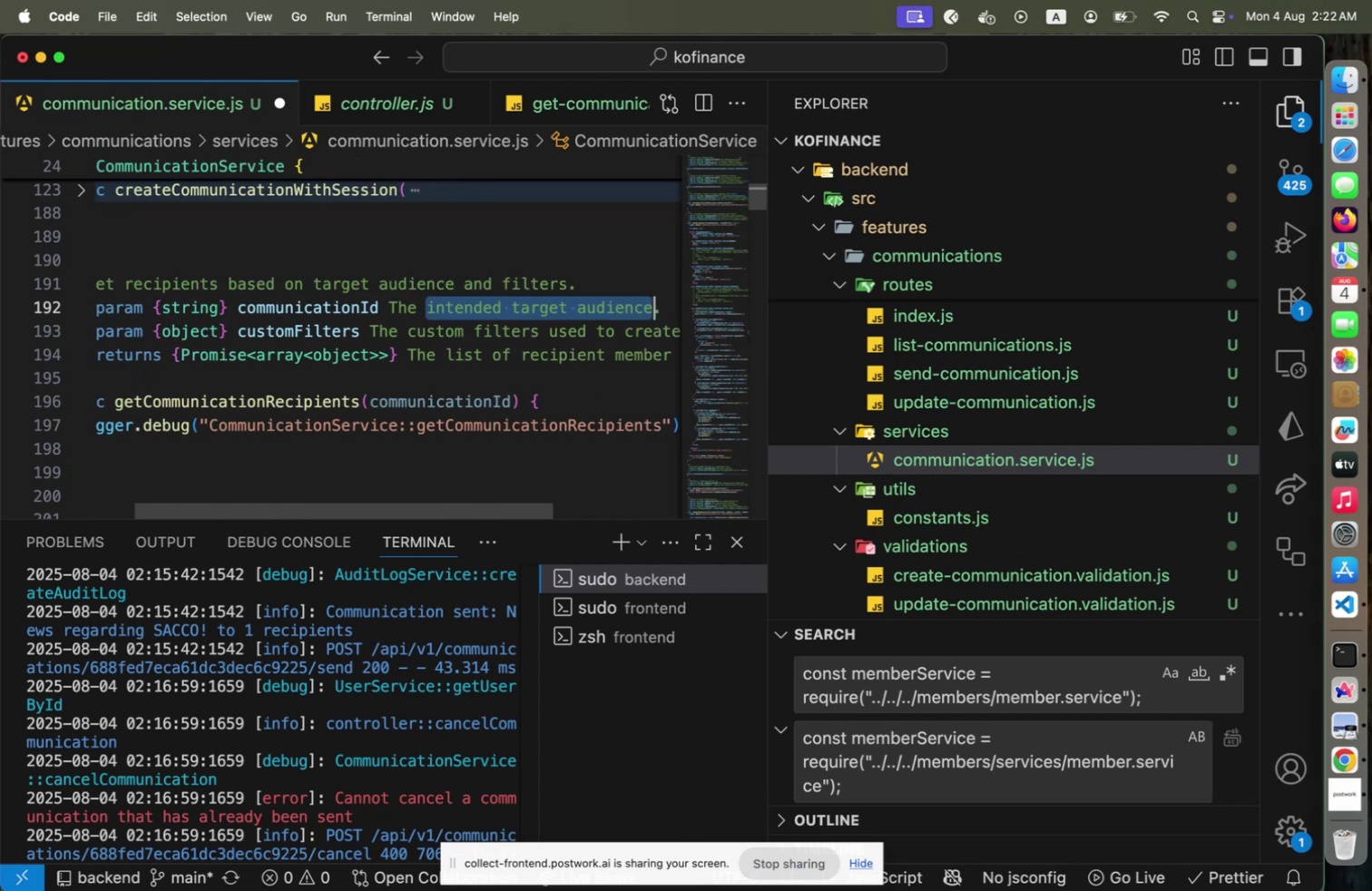 
type(communication id)
 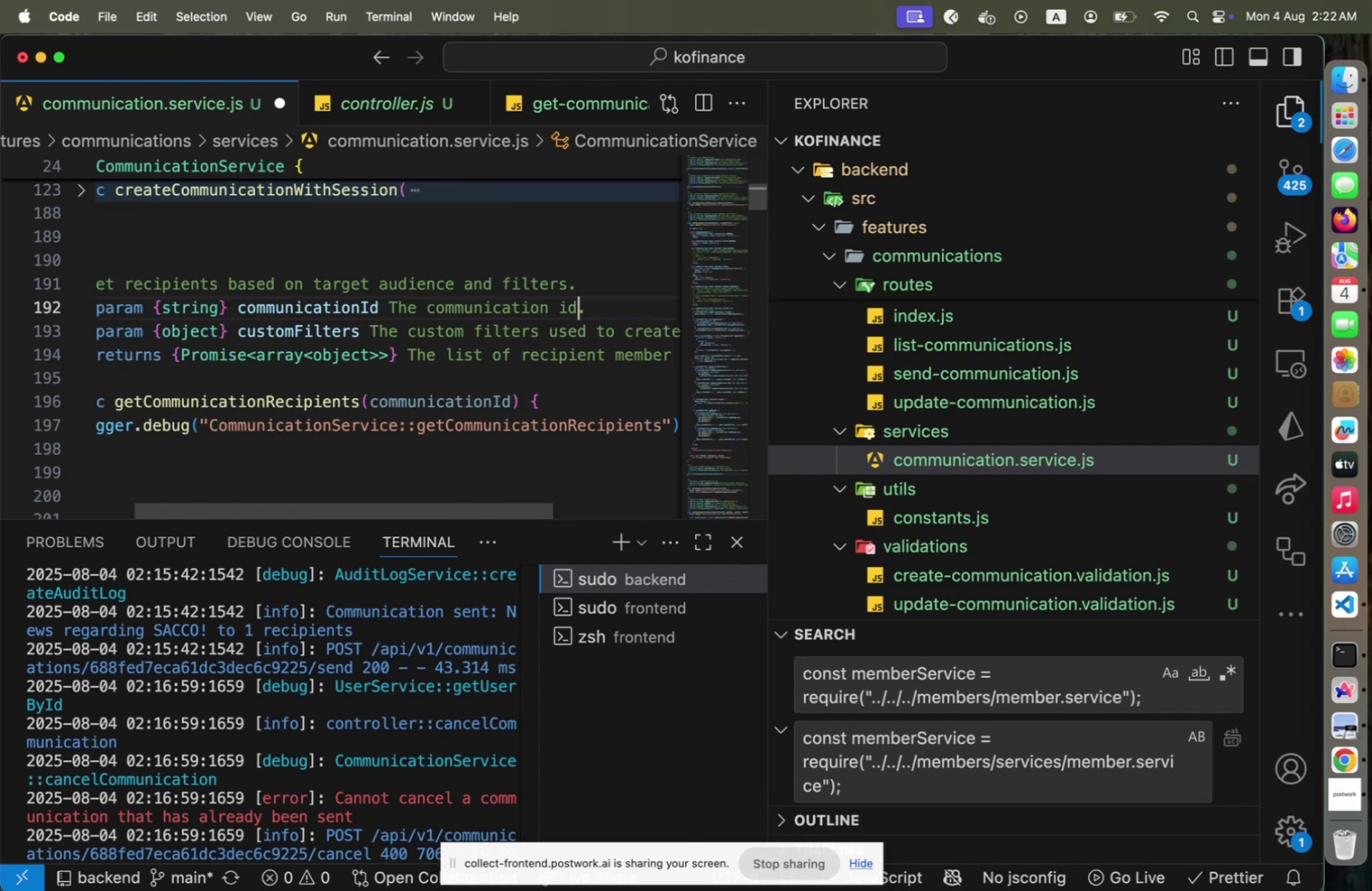 
key(ArrowUp)
 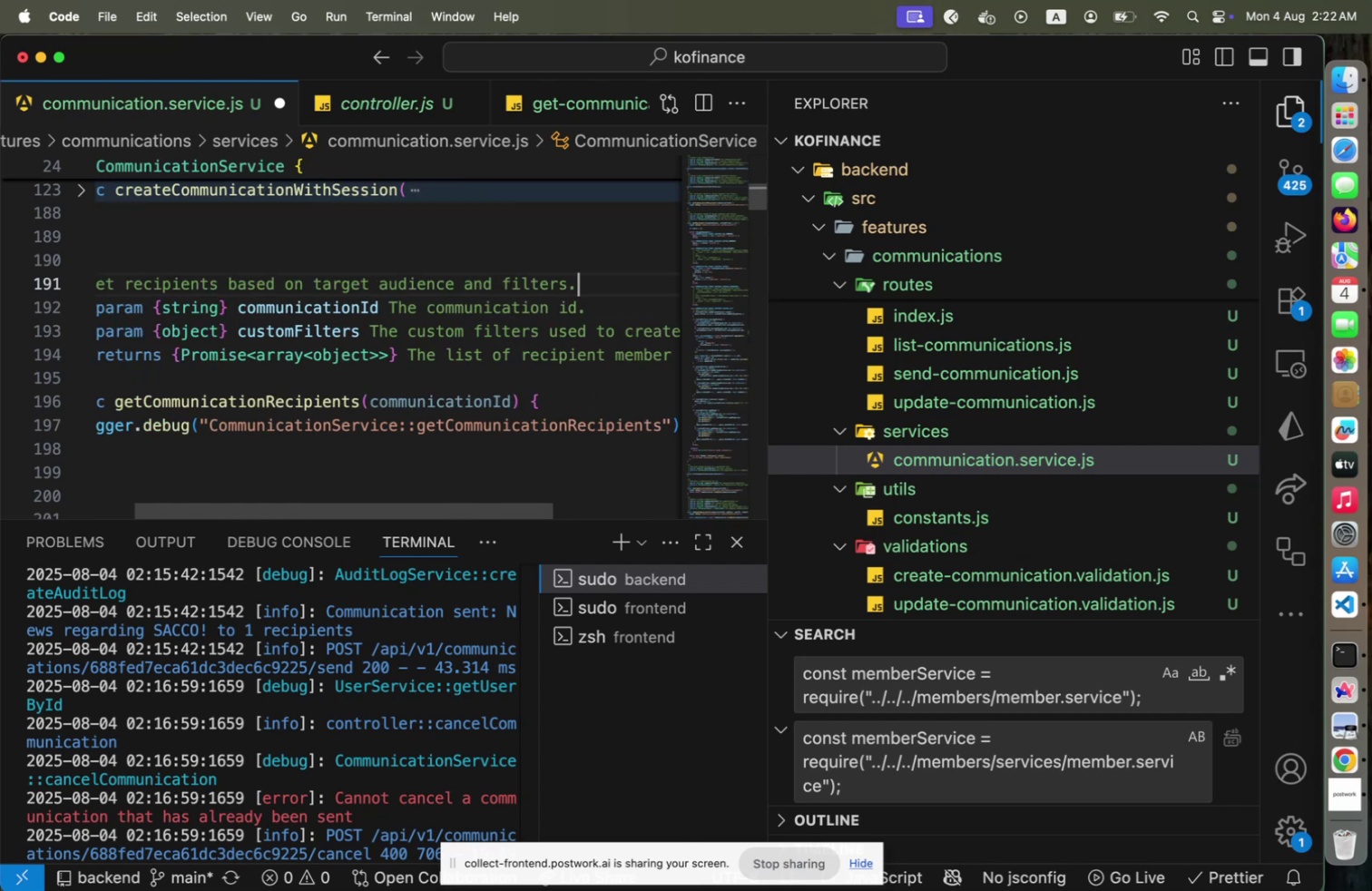 
key(Home)
 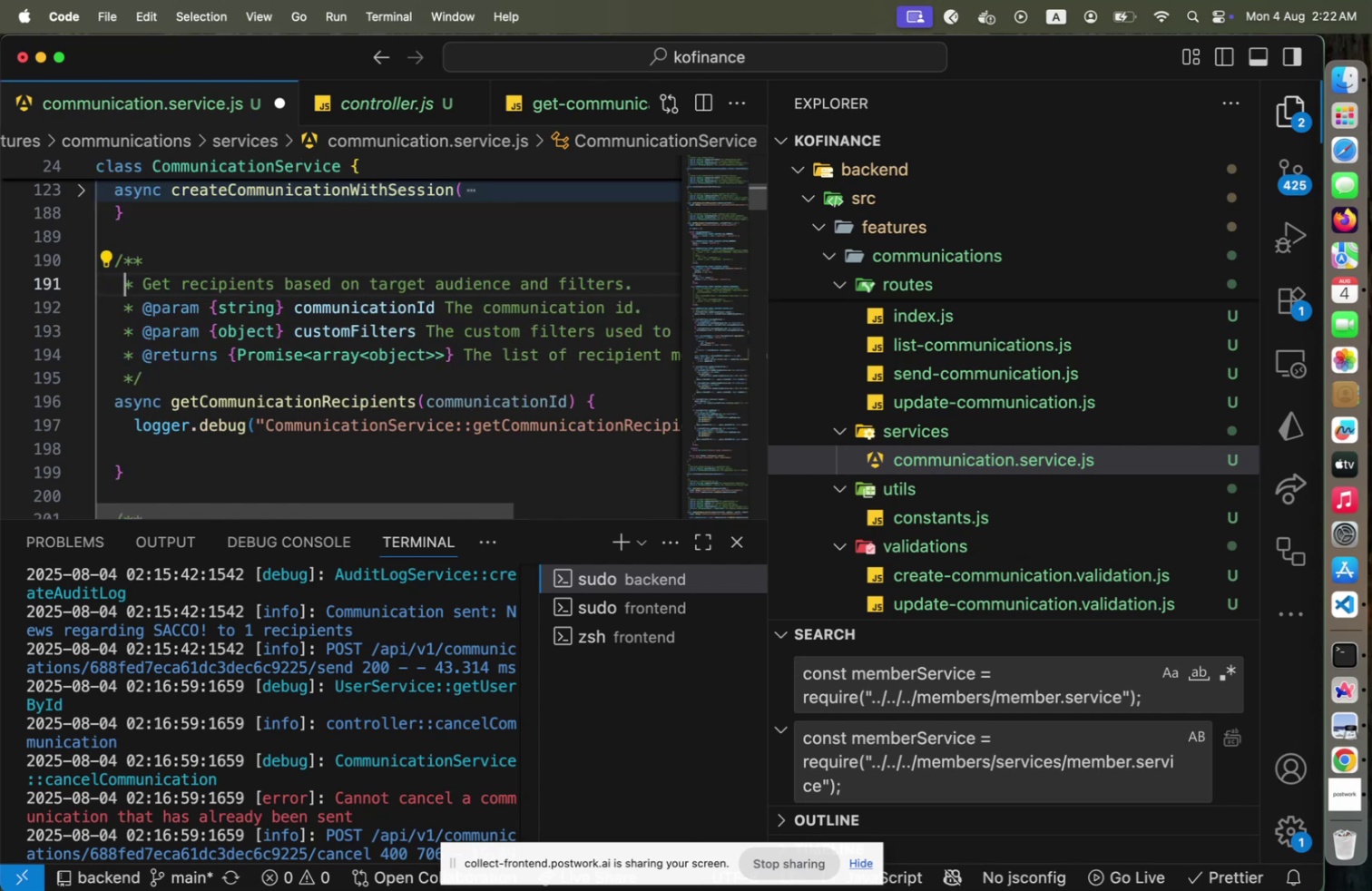 
hold_key(key=ArrowRight, duration=0.98)
 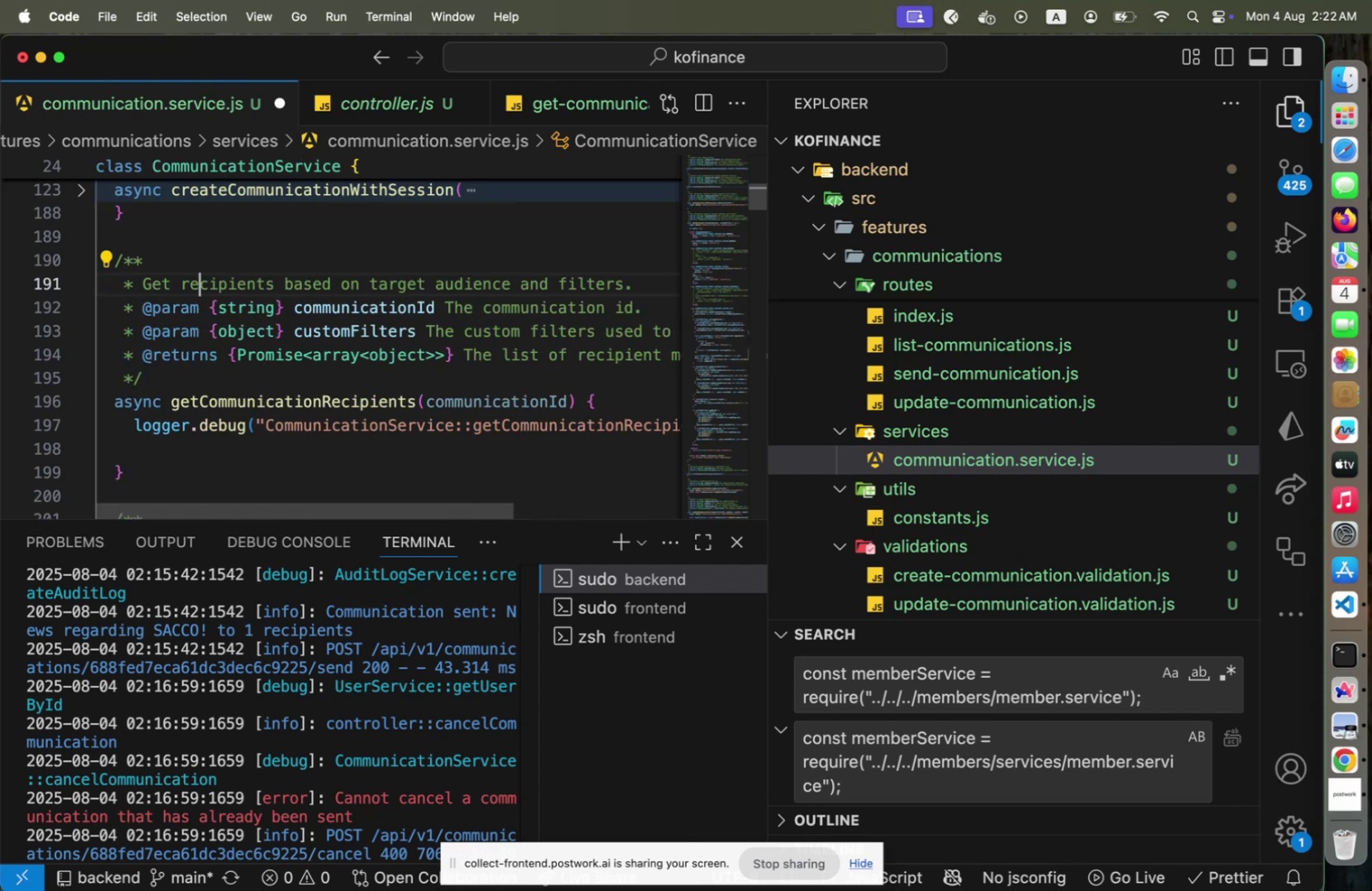 
key(ArrowRight)
 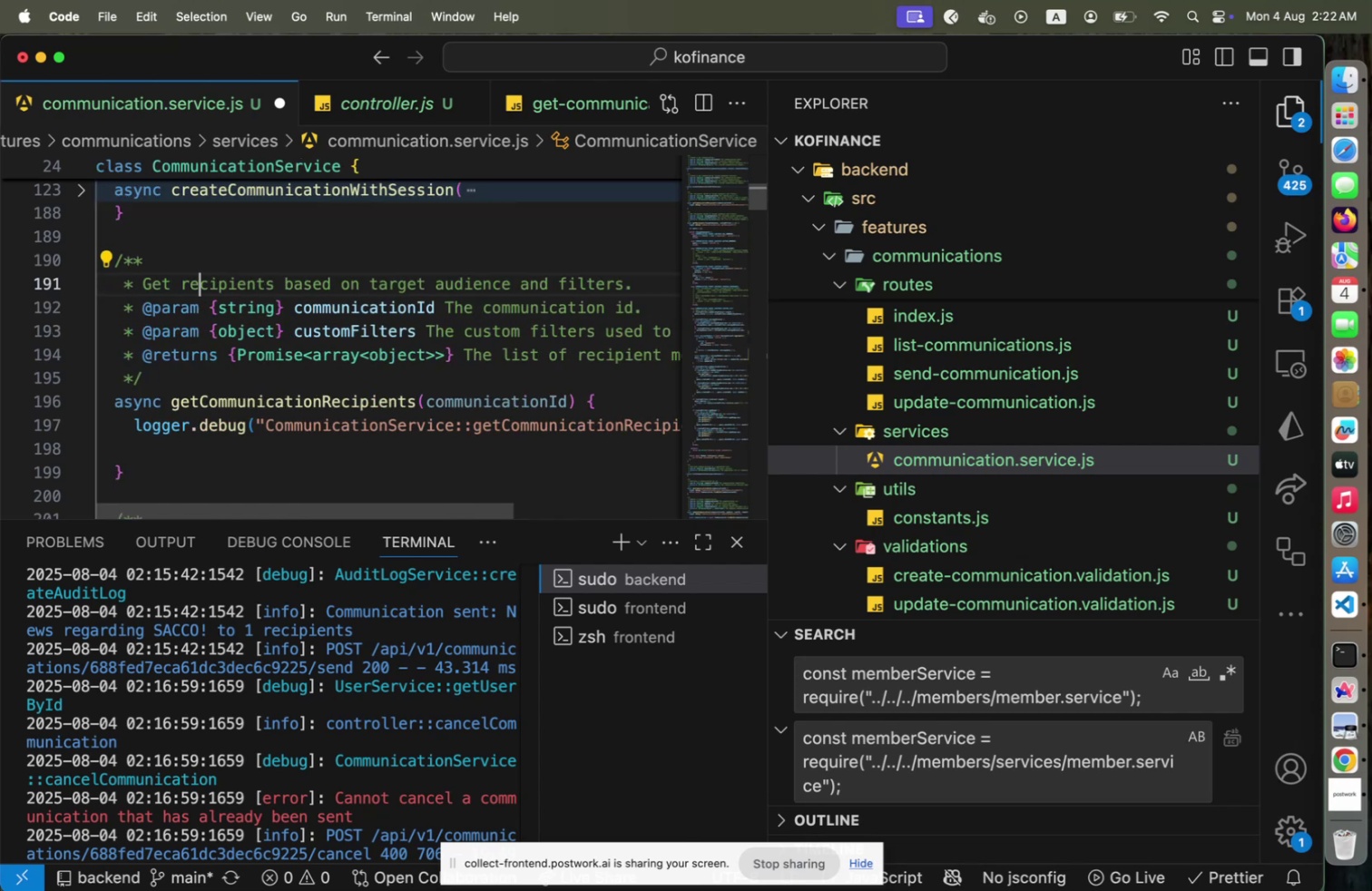 
key(ArrowLeft)
 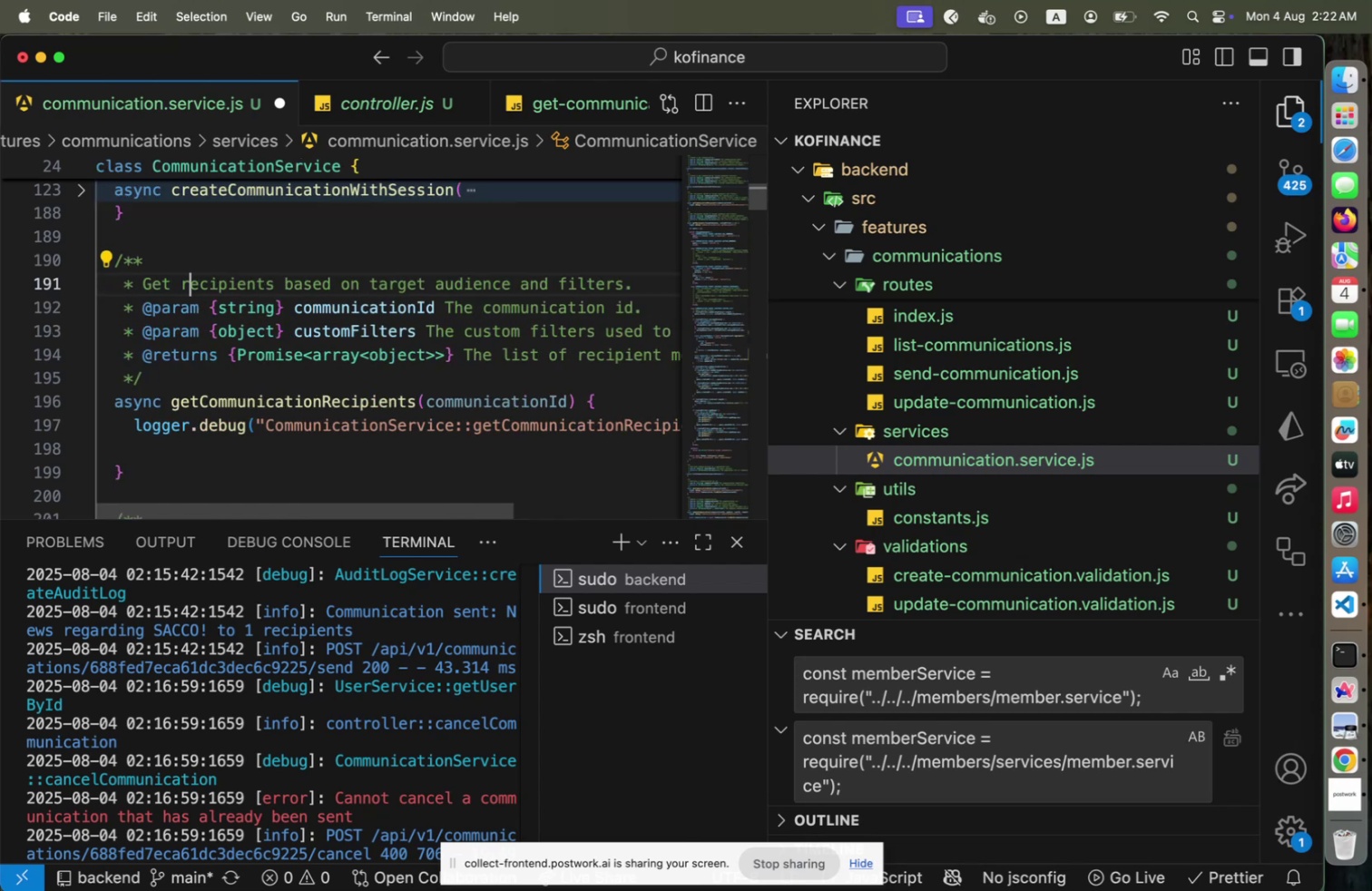 
key(ArrowLeft)
 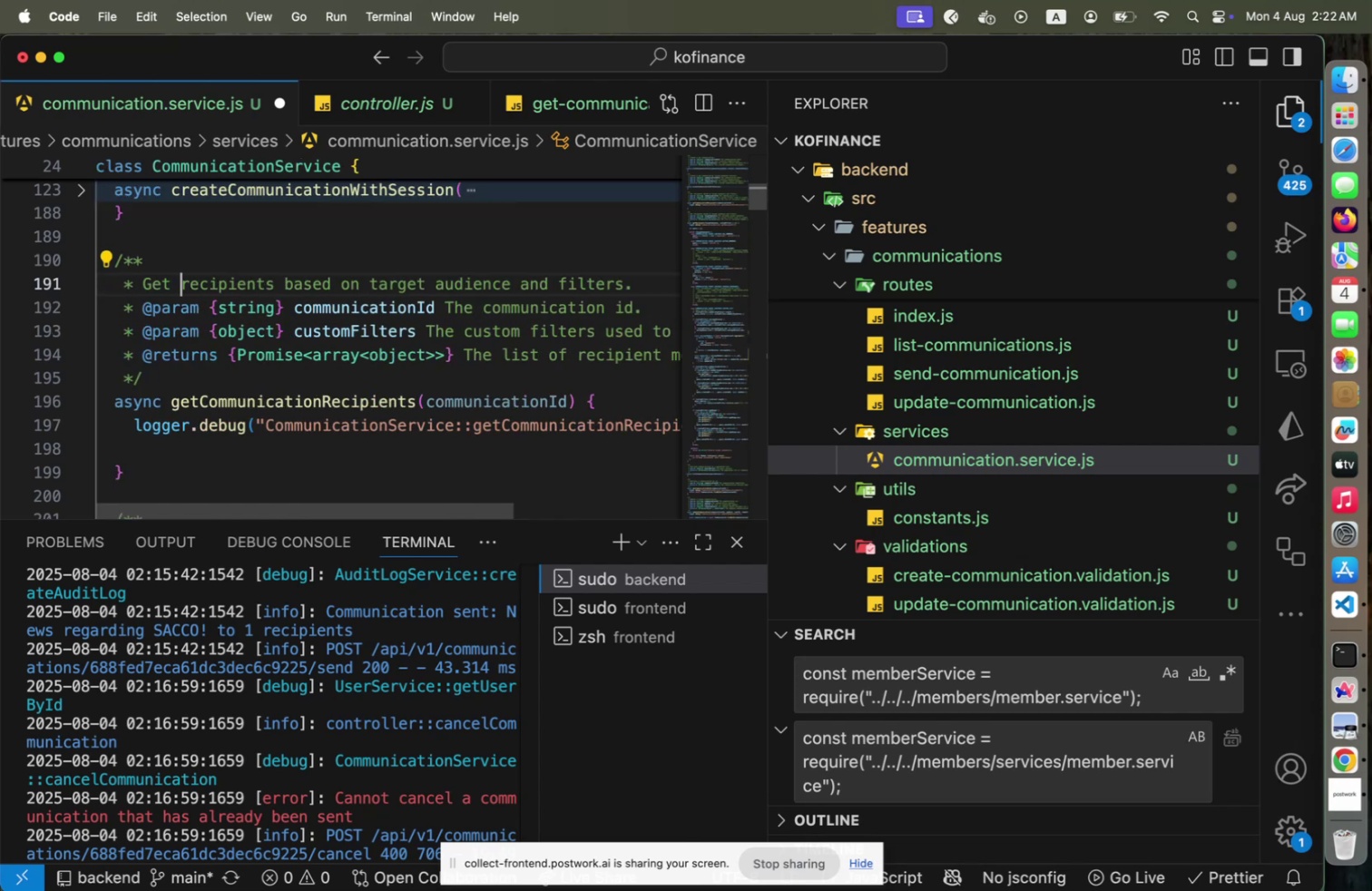 
type(commuin)
key(Backspace)
key(Backspace)
type(nication )
 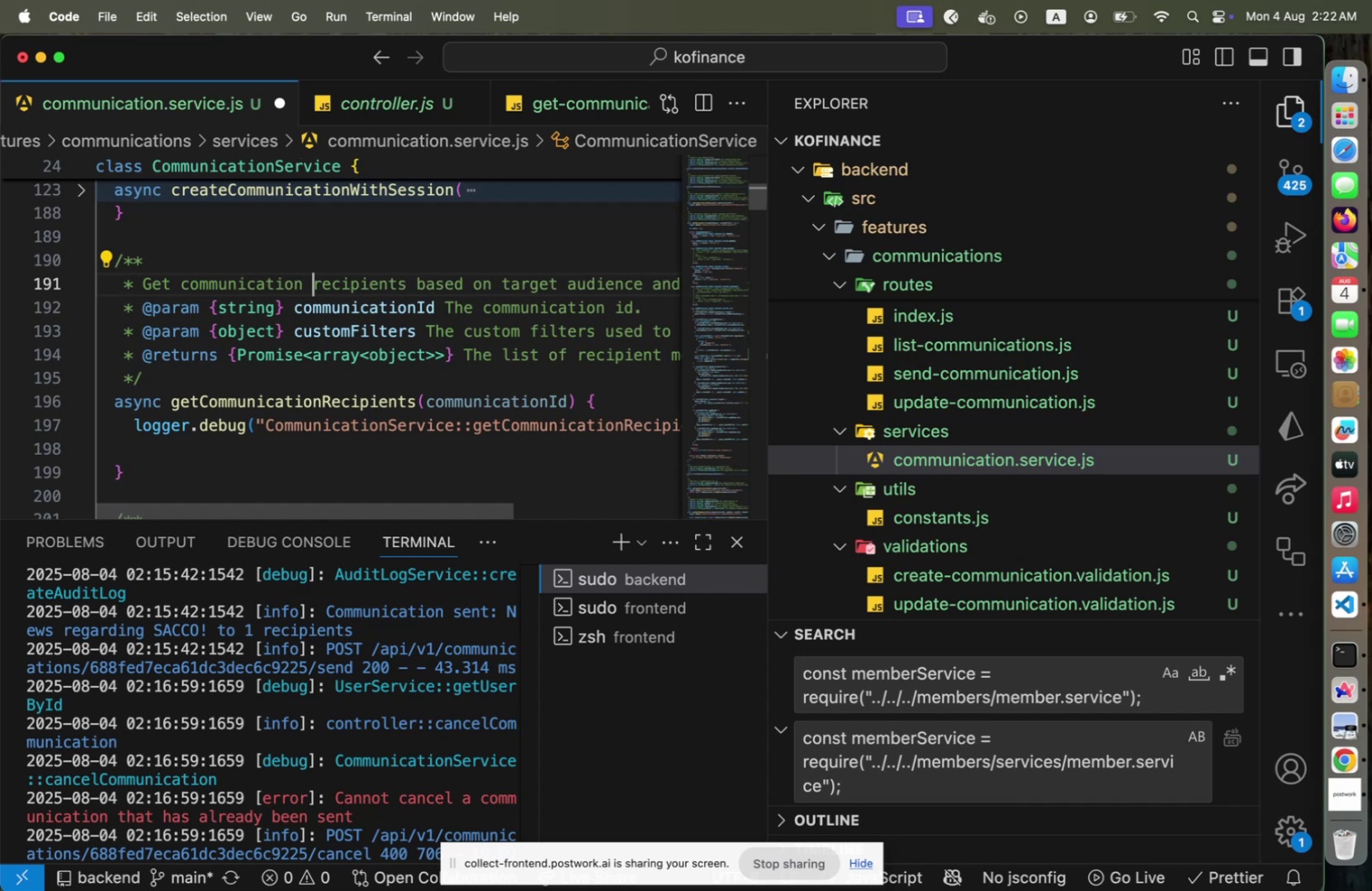 
hold_key(key=ArrowRight, duration=1.1)
 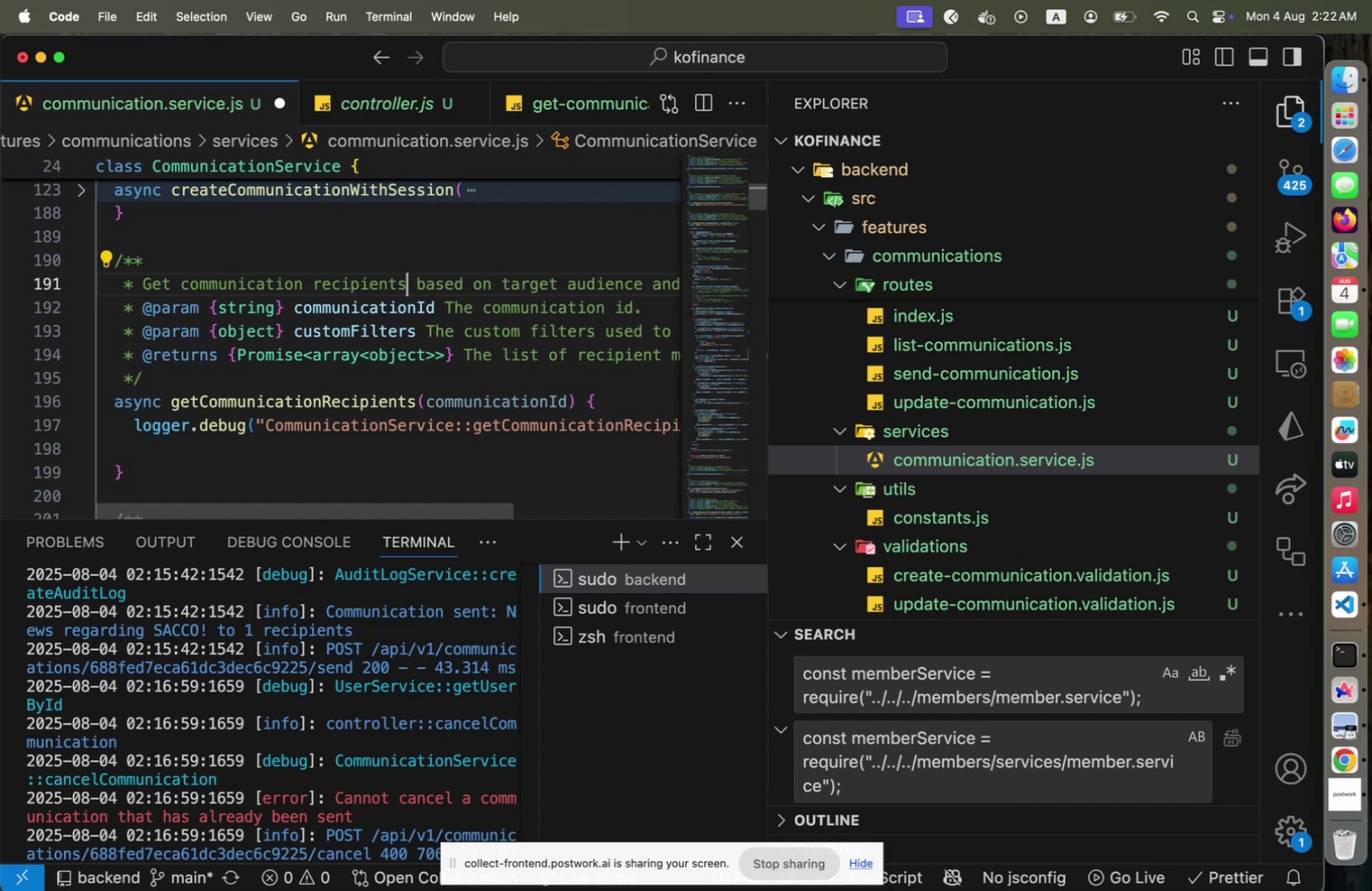 
key(ArrowRight)
 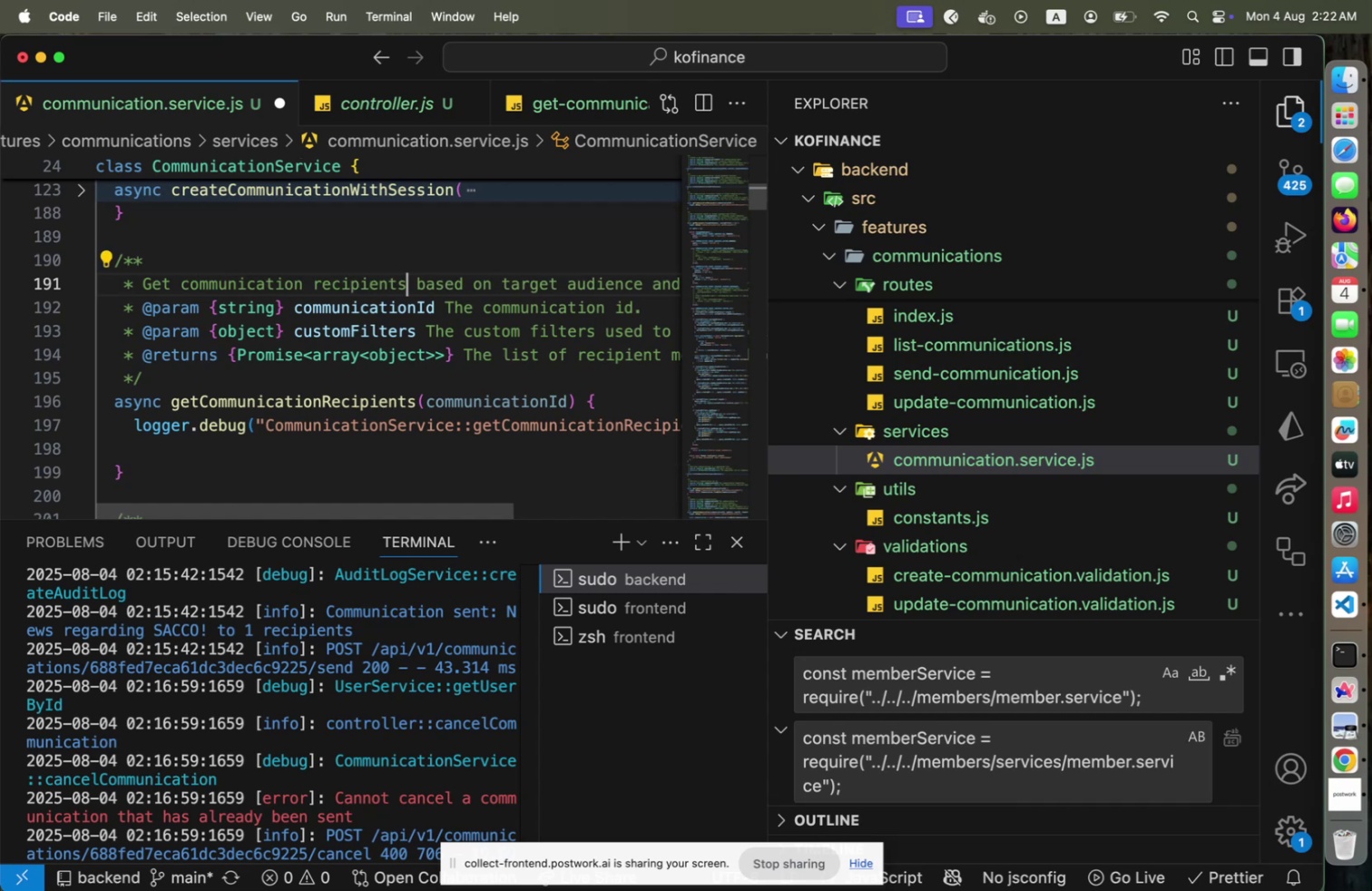 
key(Shift+End)
 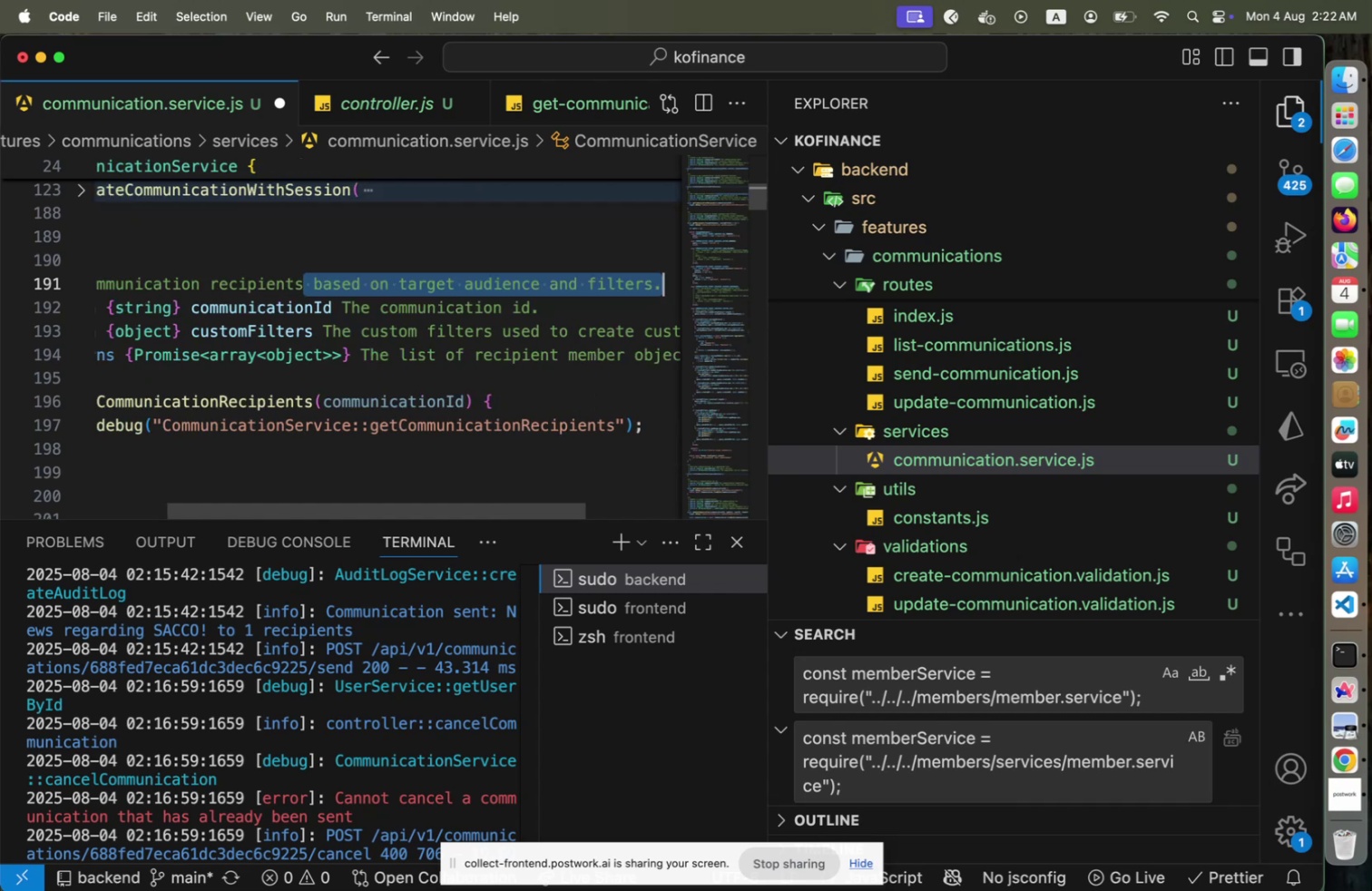 
key(Shift+ArrowLeft)
 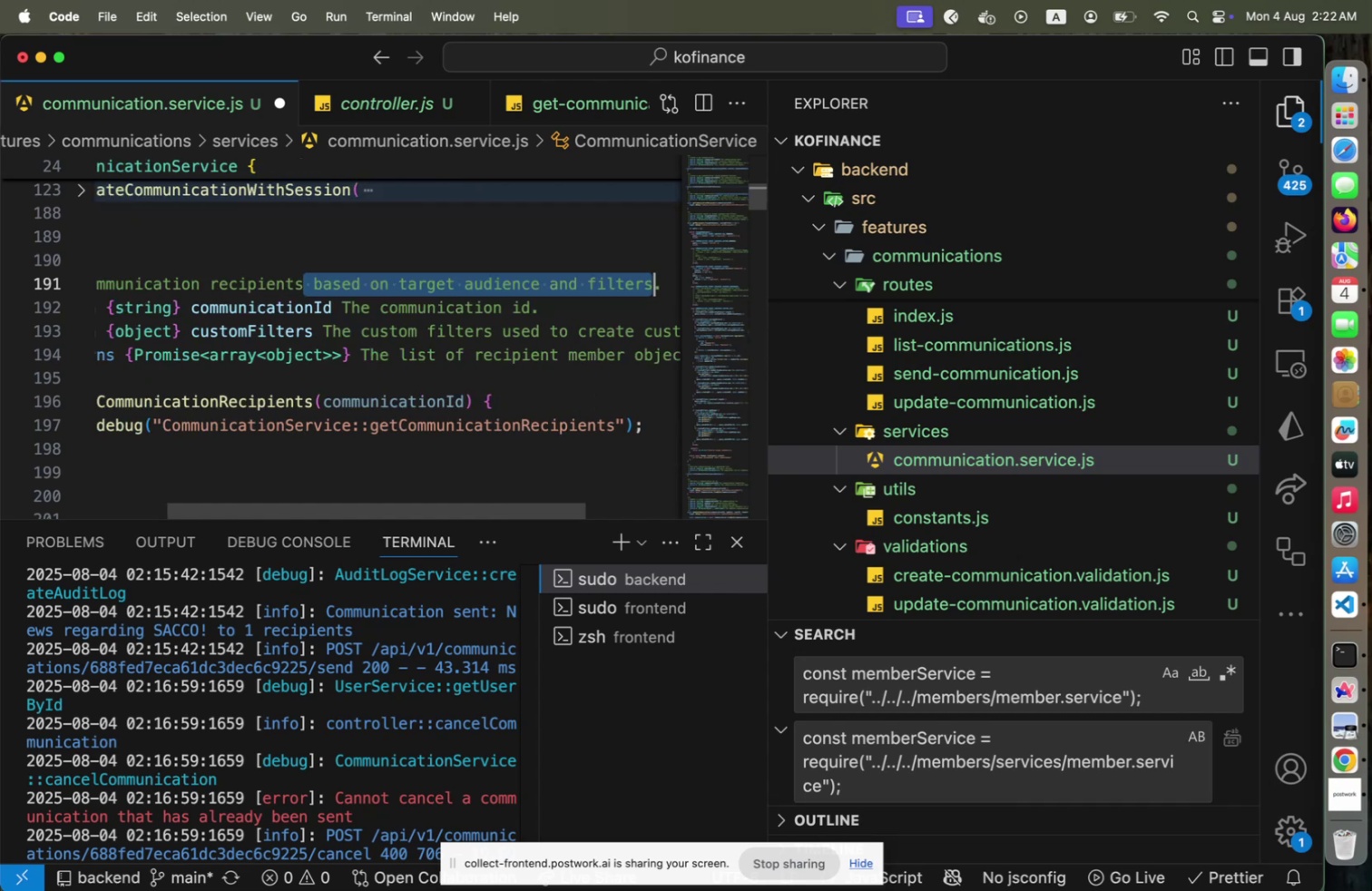 
key(Backspace)
 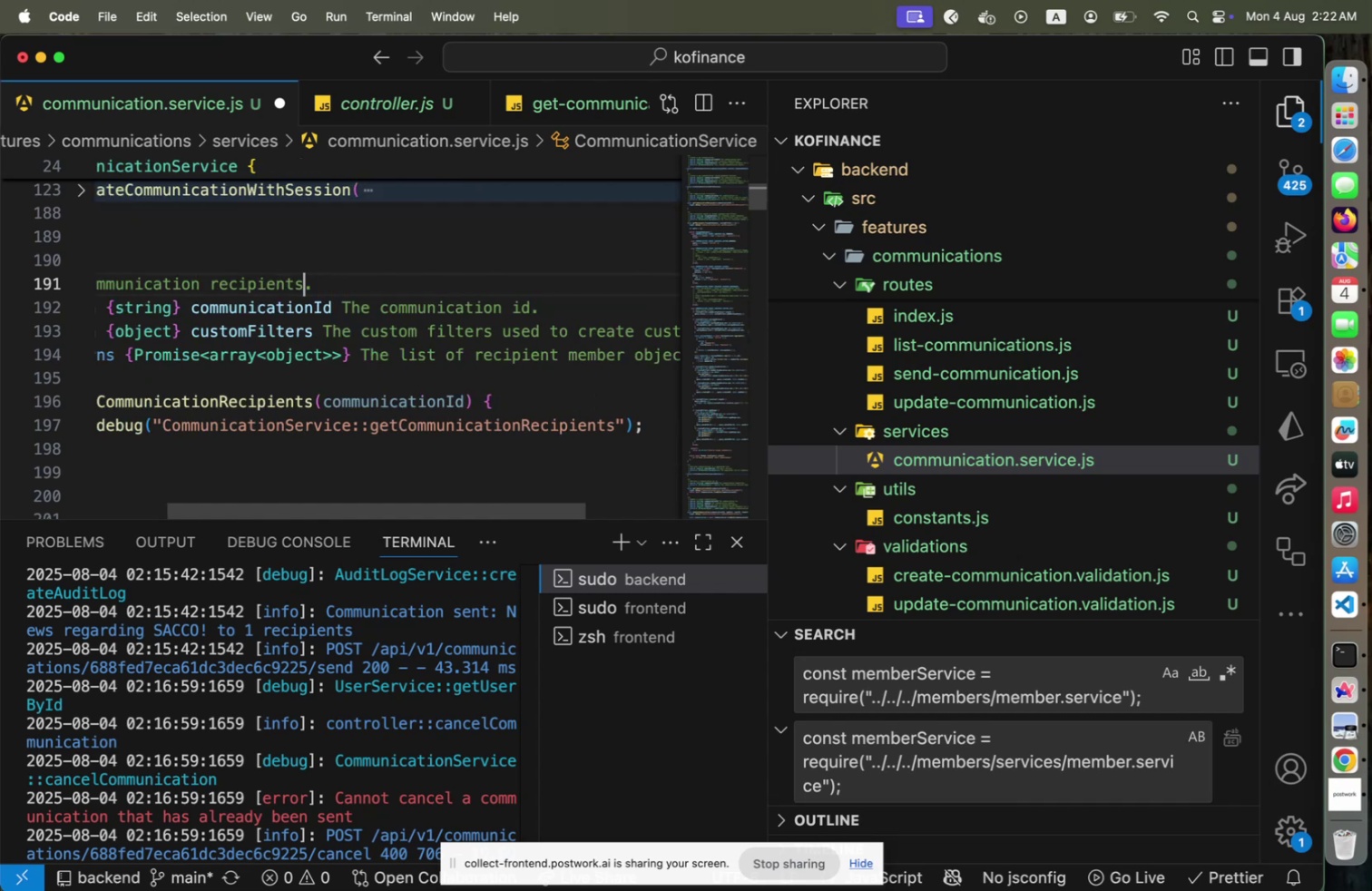 
key(Home)
 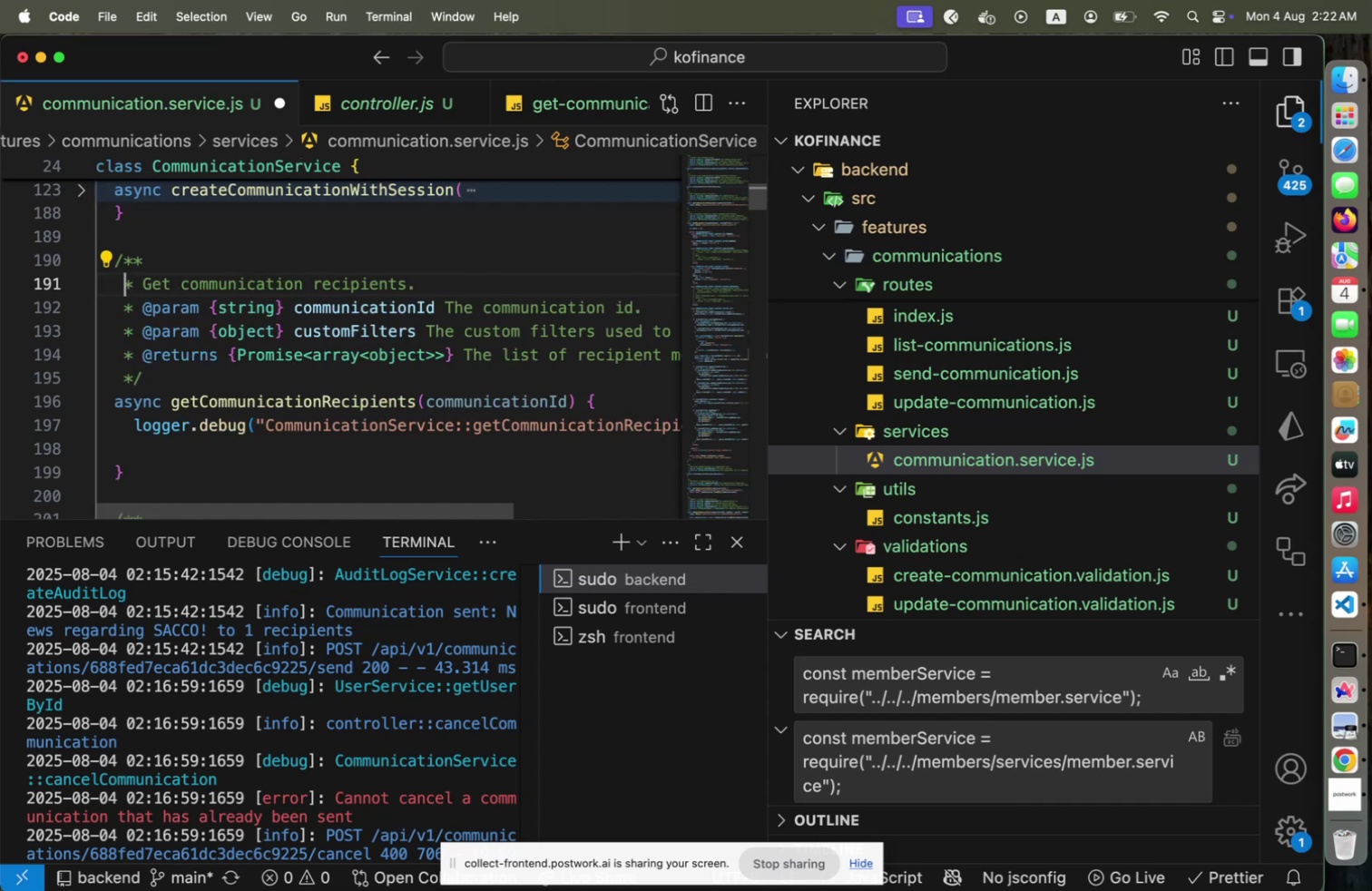 
hold_key(key=ArrowRight, duration=0.43)
 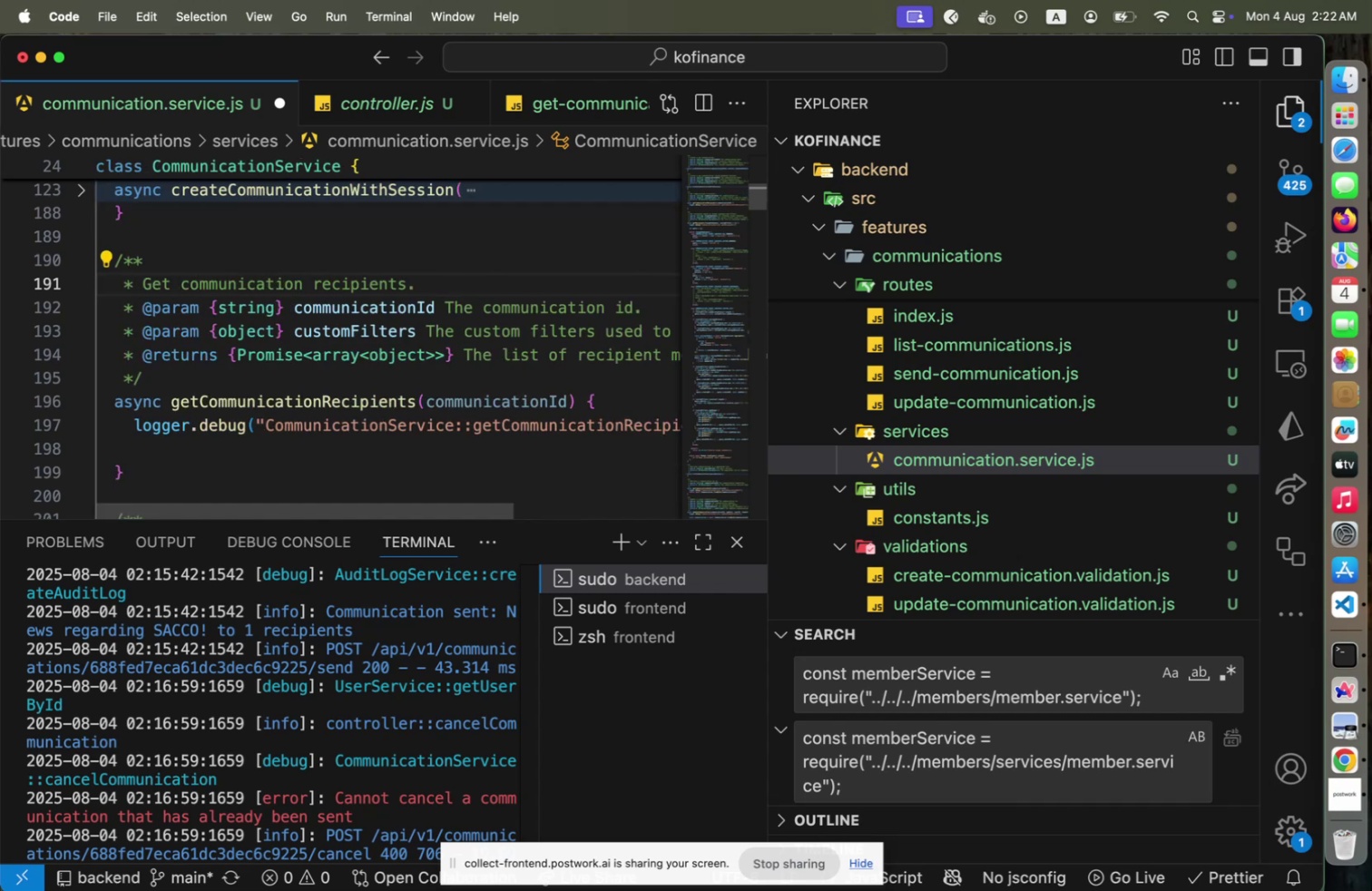 
key(ArrowRight)
 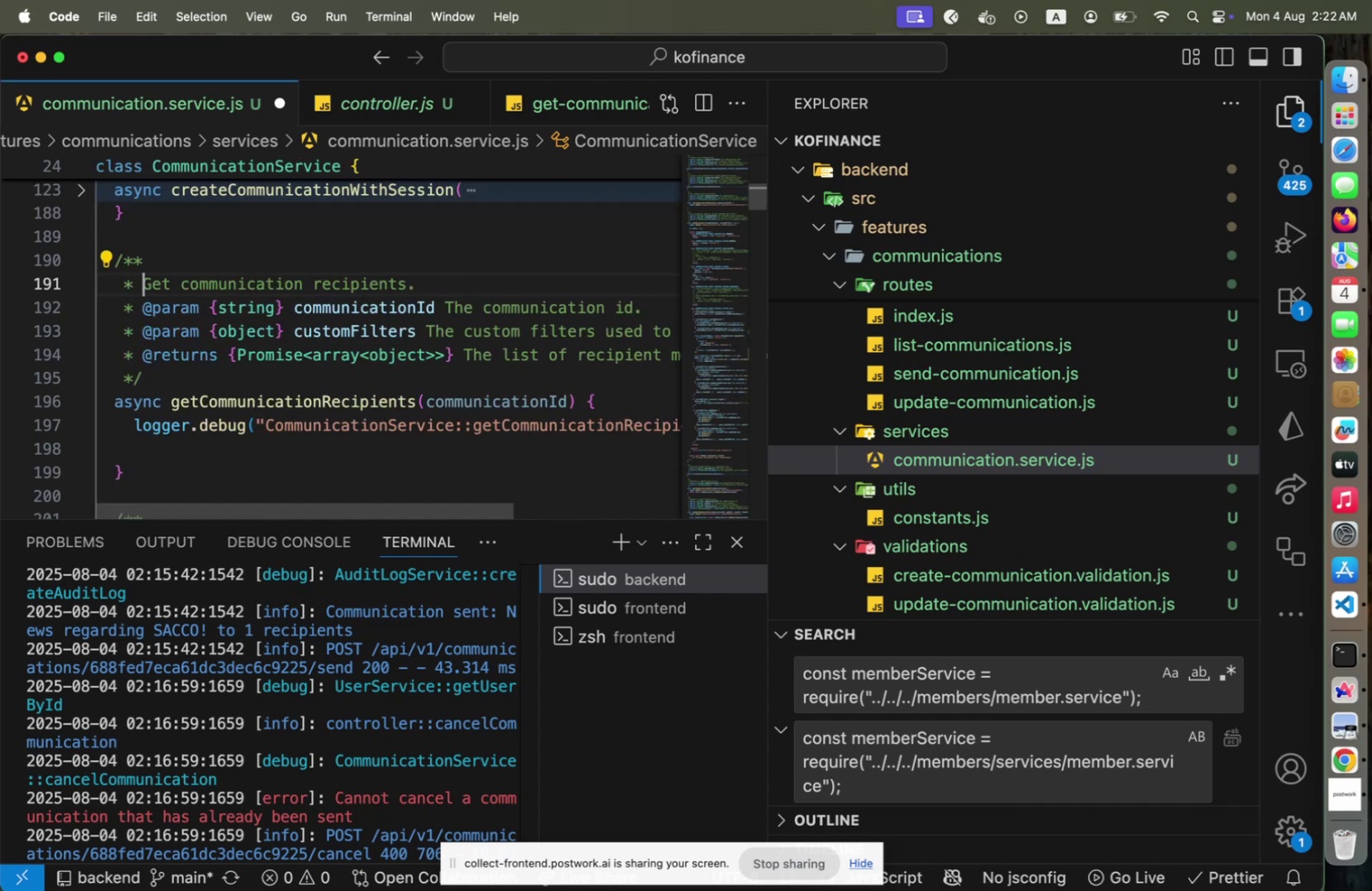 
key(Shift+ArrowRight)
 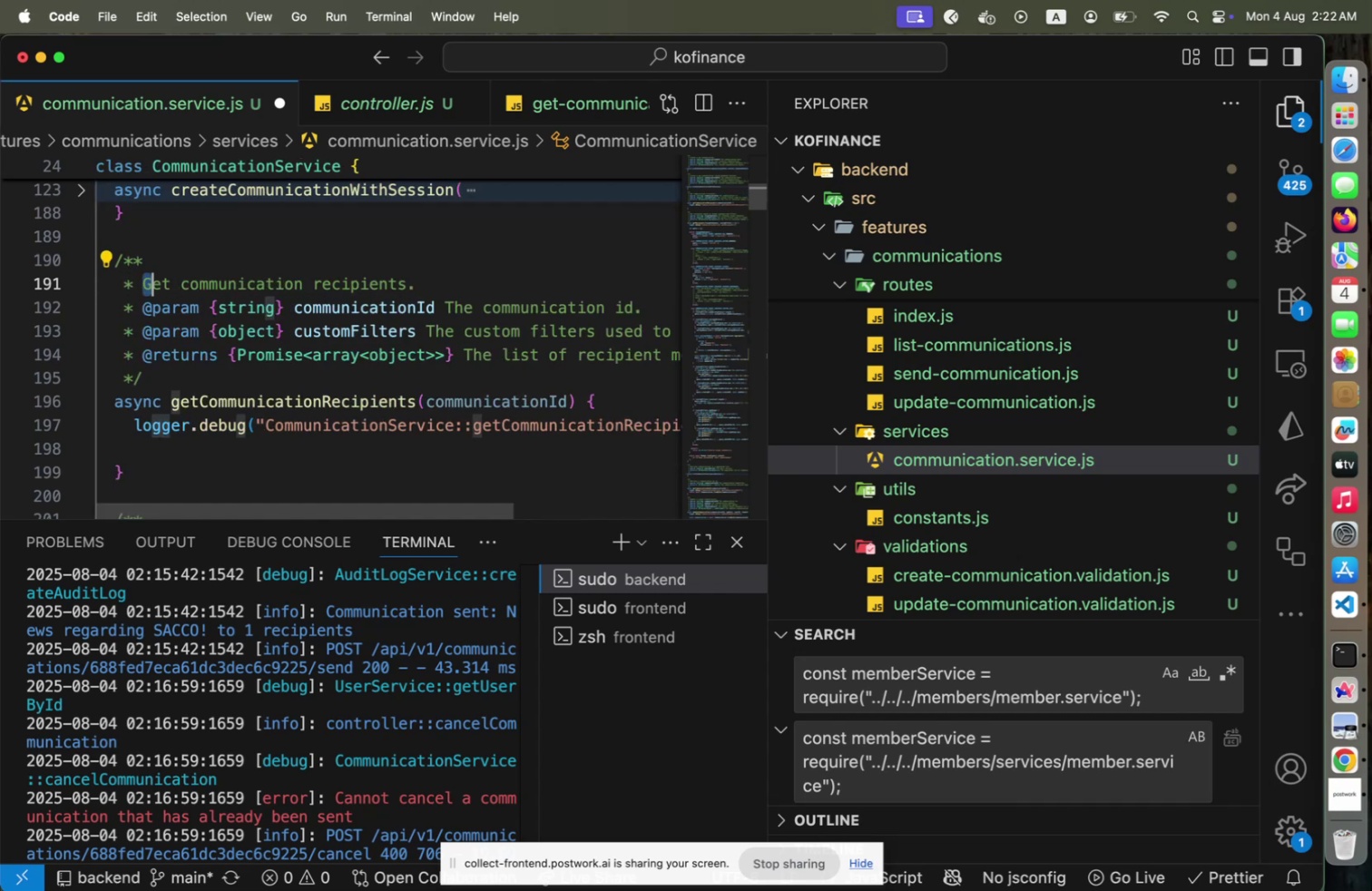 
key(Shift+ArrowRight)
 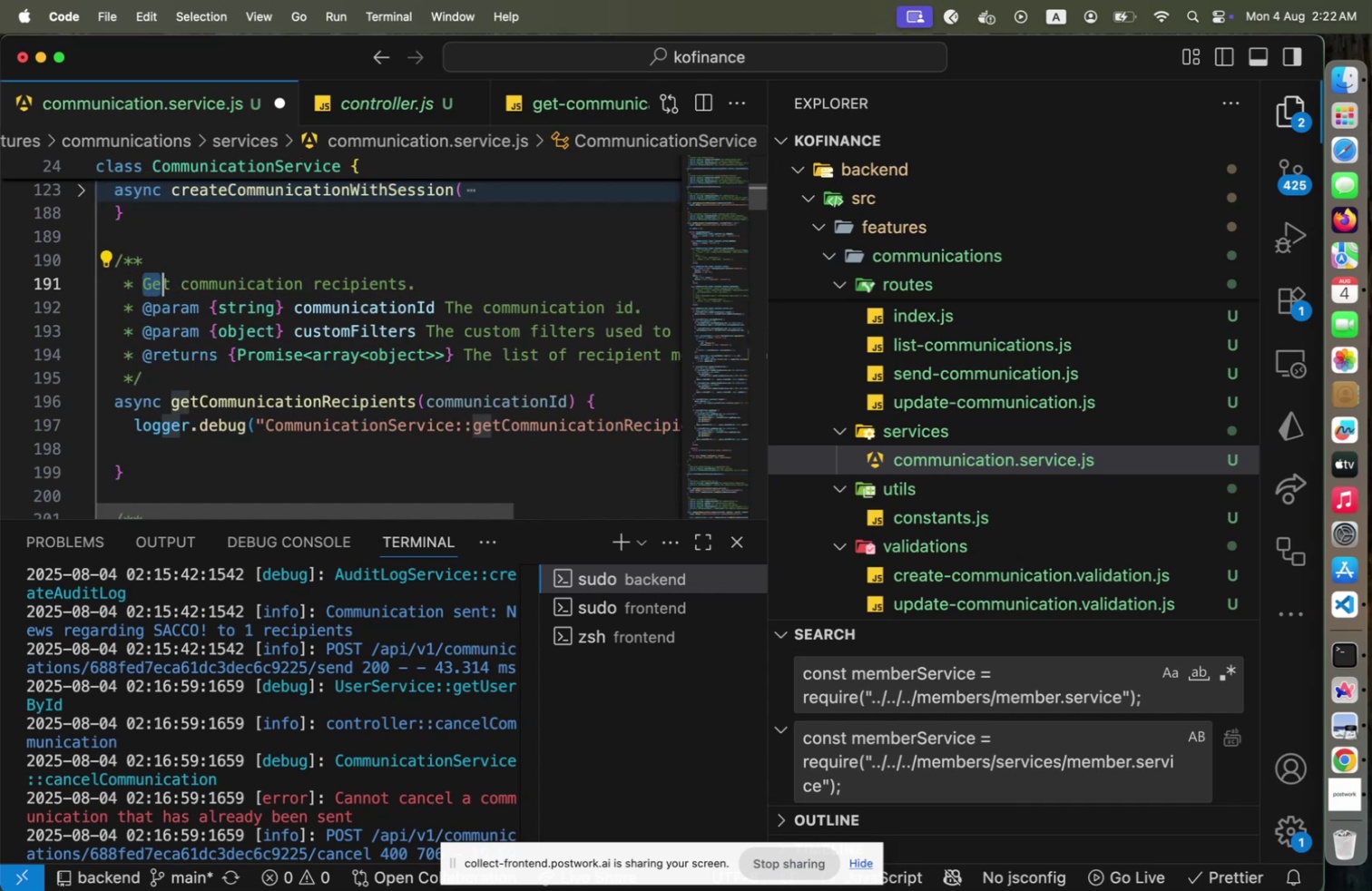 
hold_key(key=ShiftRight, duration=0.46)
 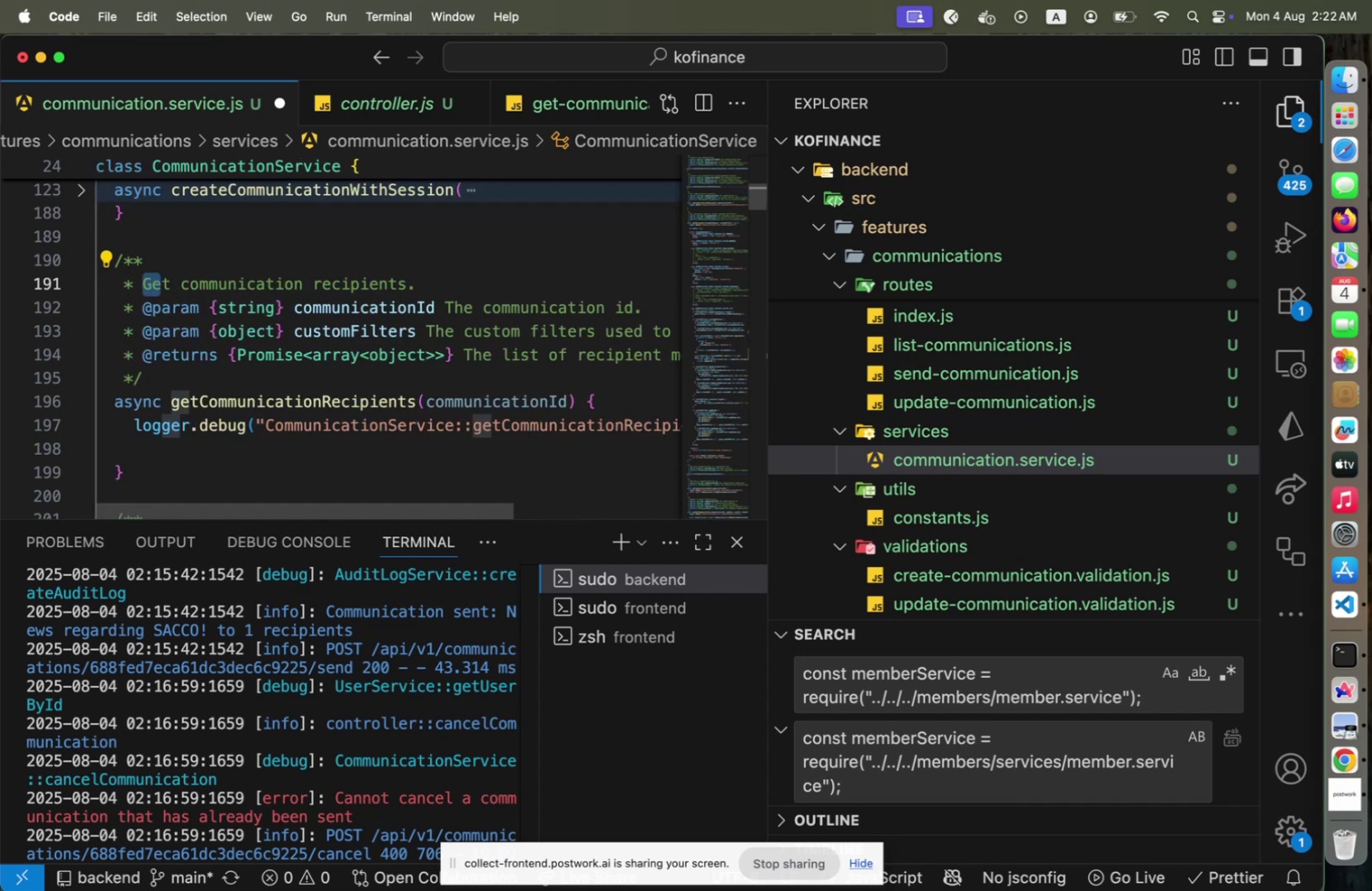 
key(Shift+ArrowRight)
 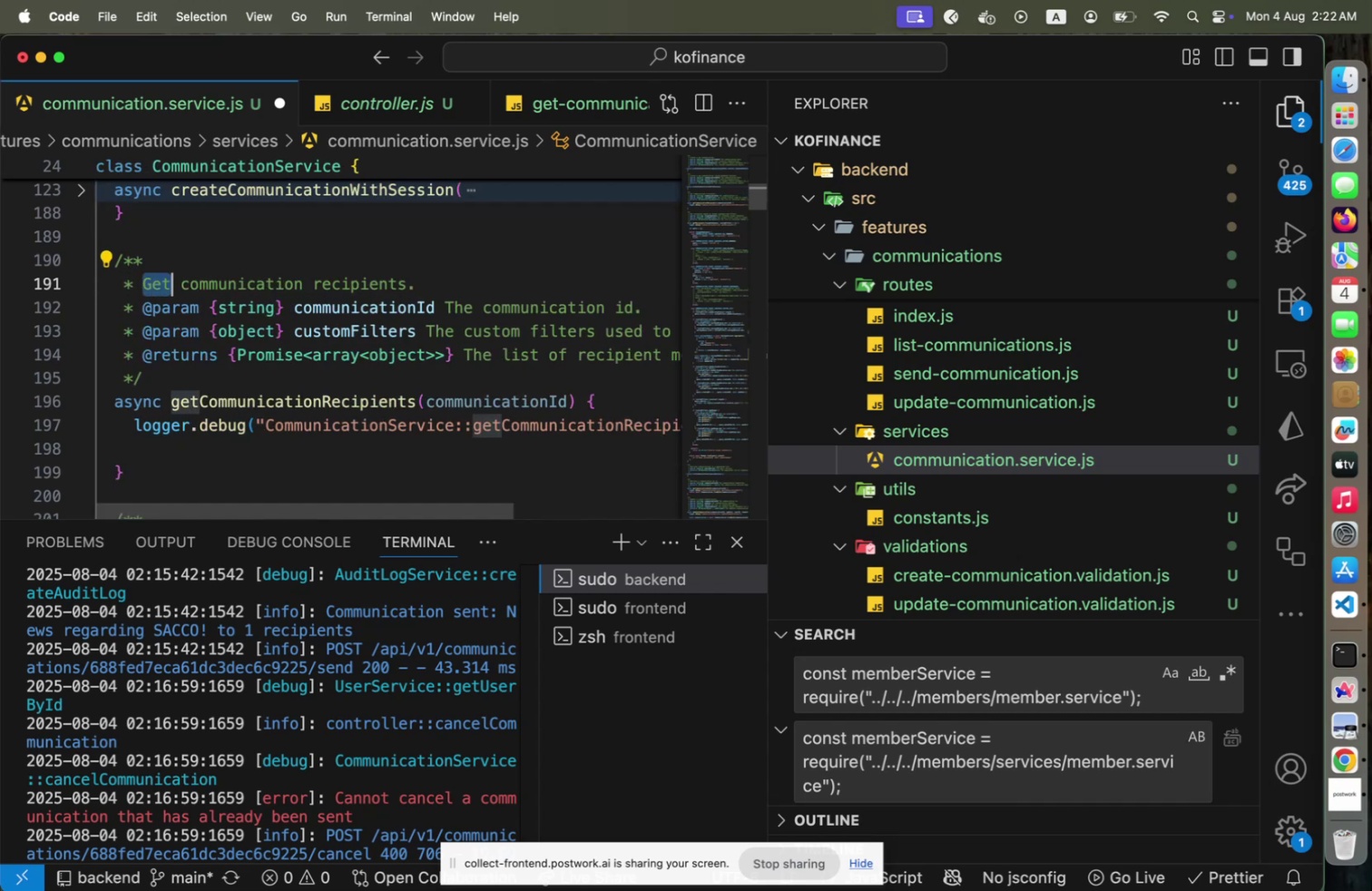 
type(Retrieve)
 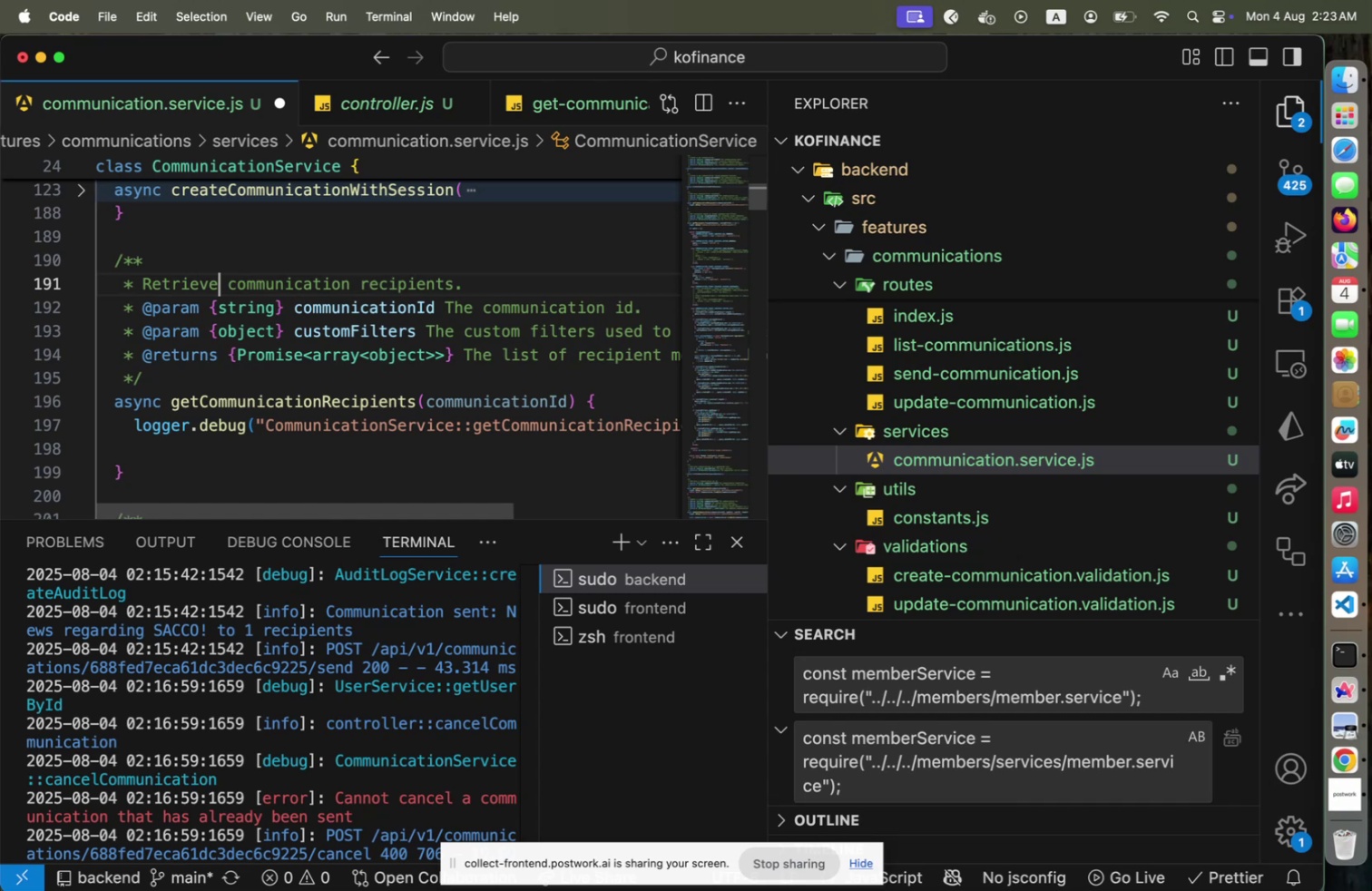 
key(ArrowDown)
 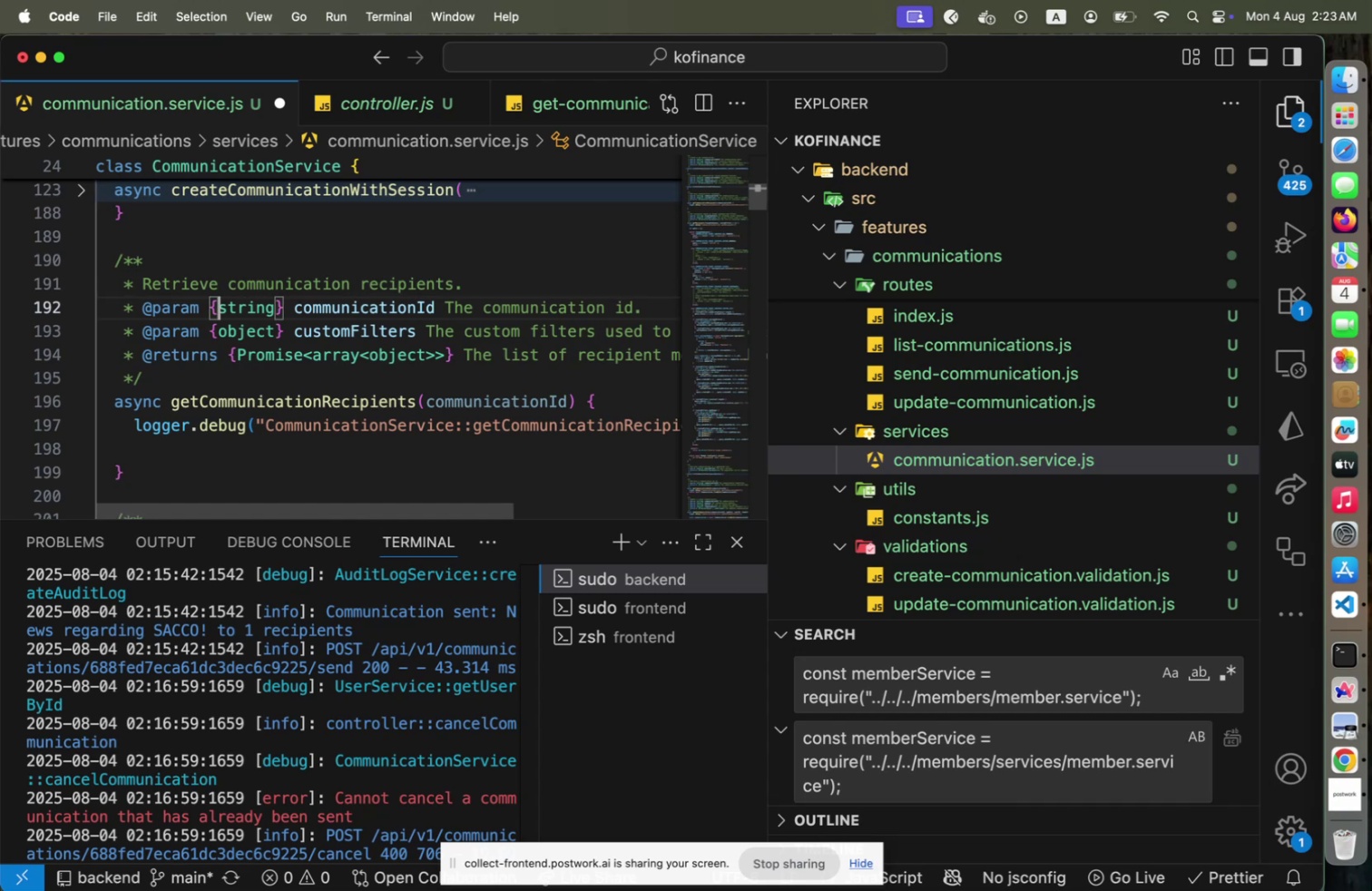 
key(ArrowDown)
 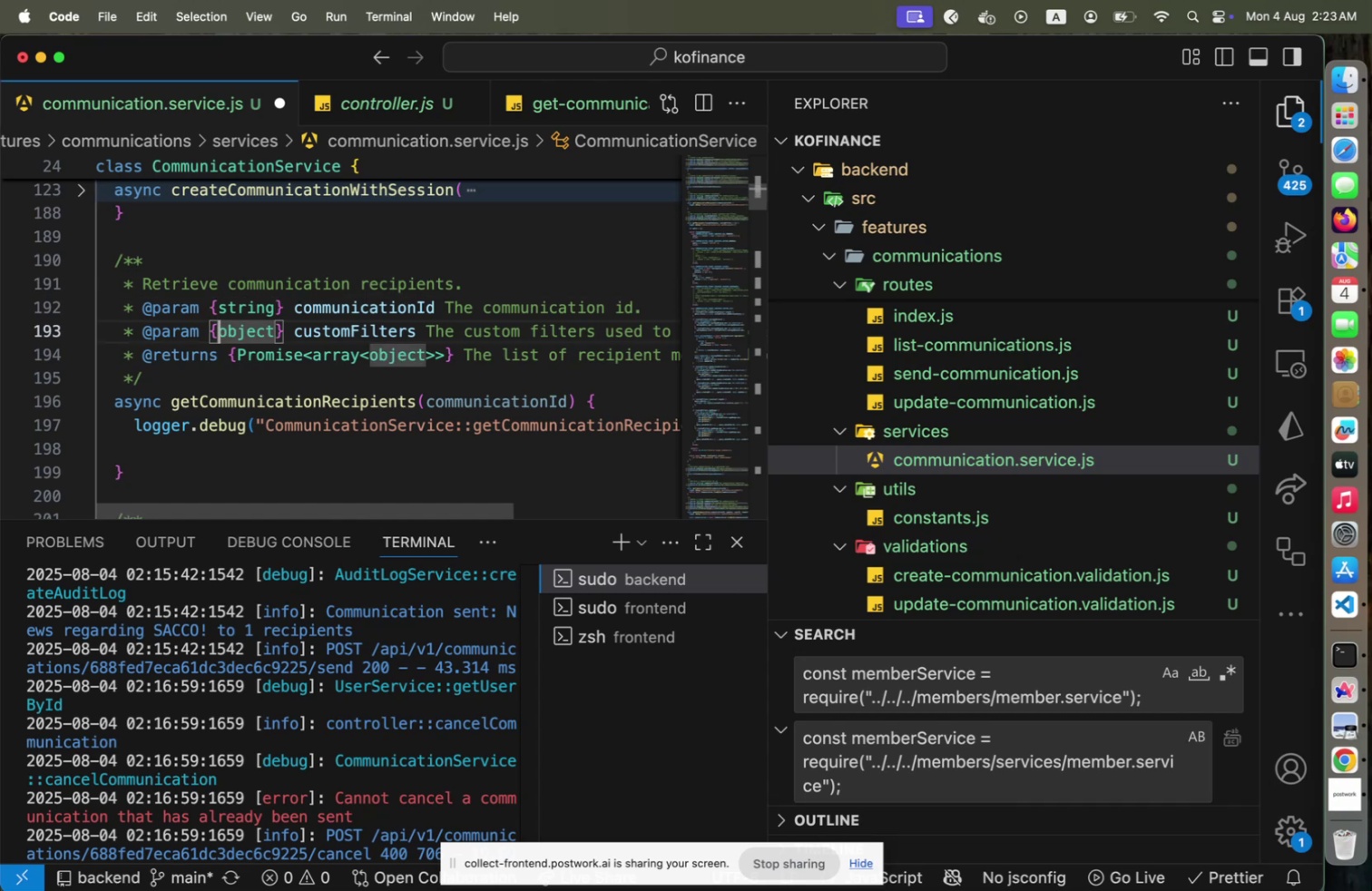 
key(ArrowDown)
 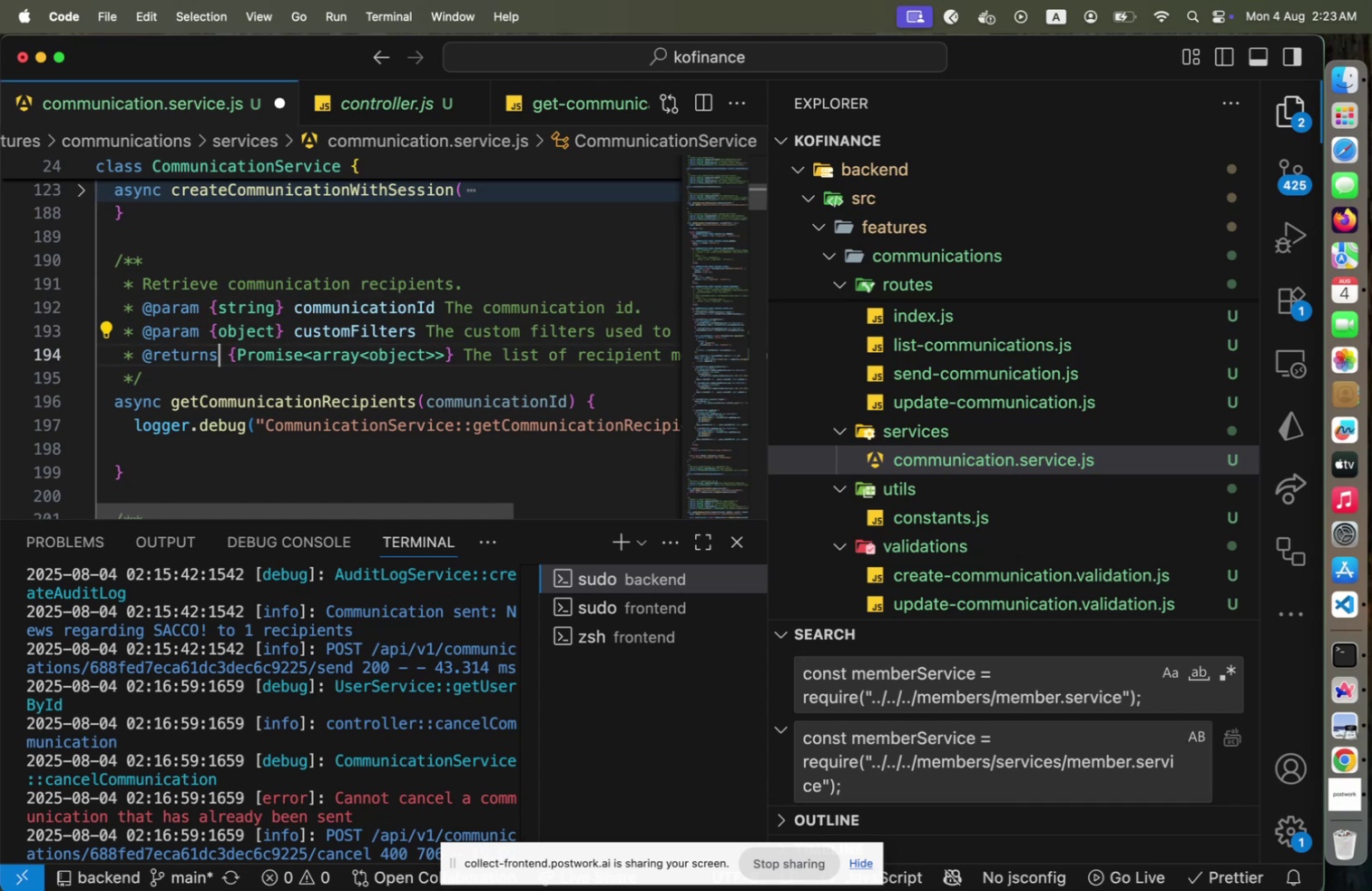 
key(ArrowUp)
 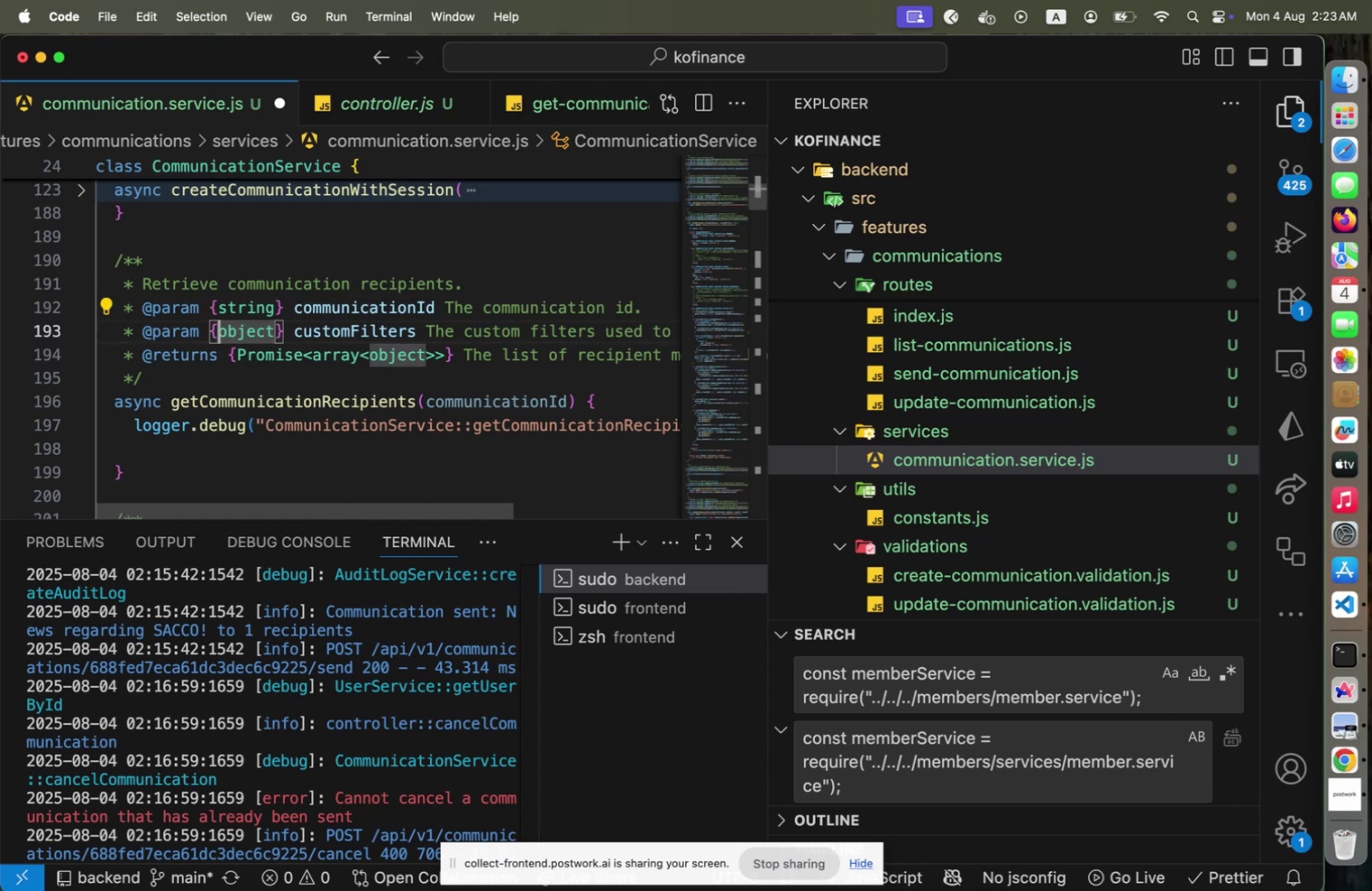 
key(ArrowDown)
 